 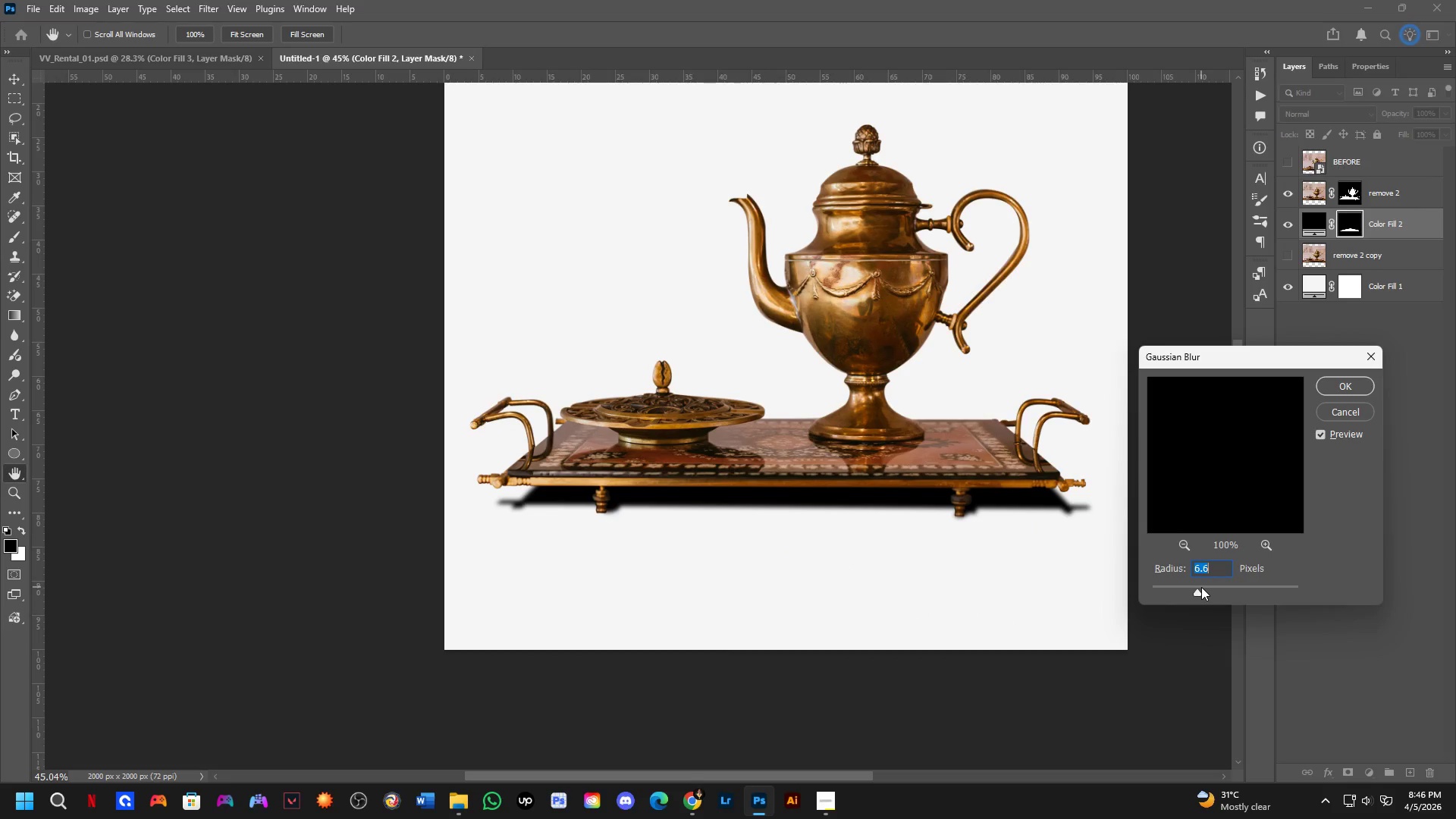 
left_click([1329, 390])
 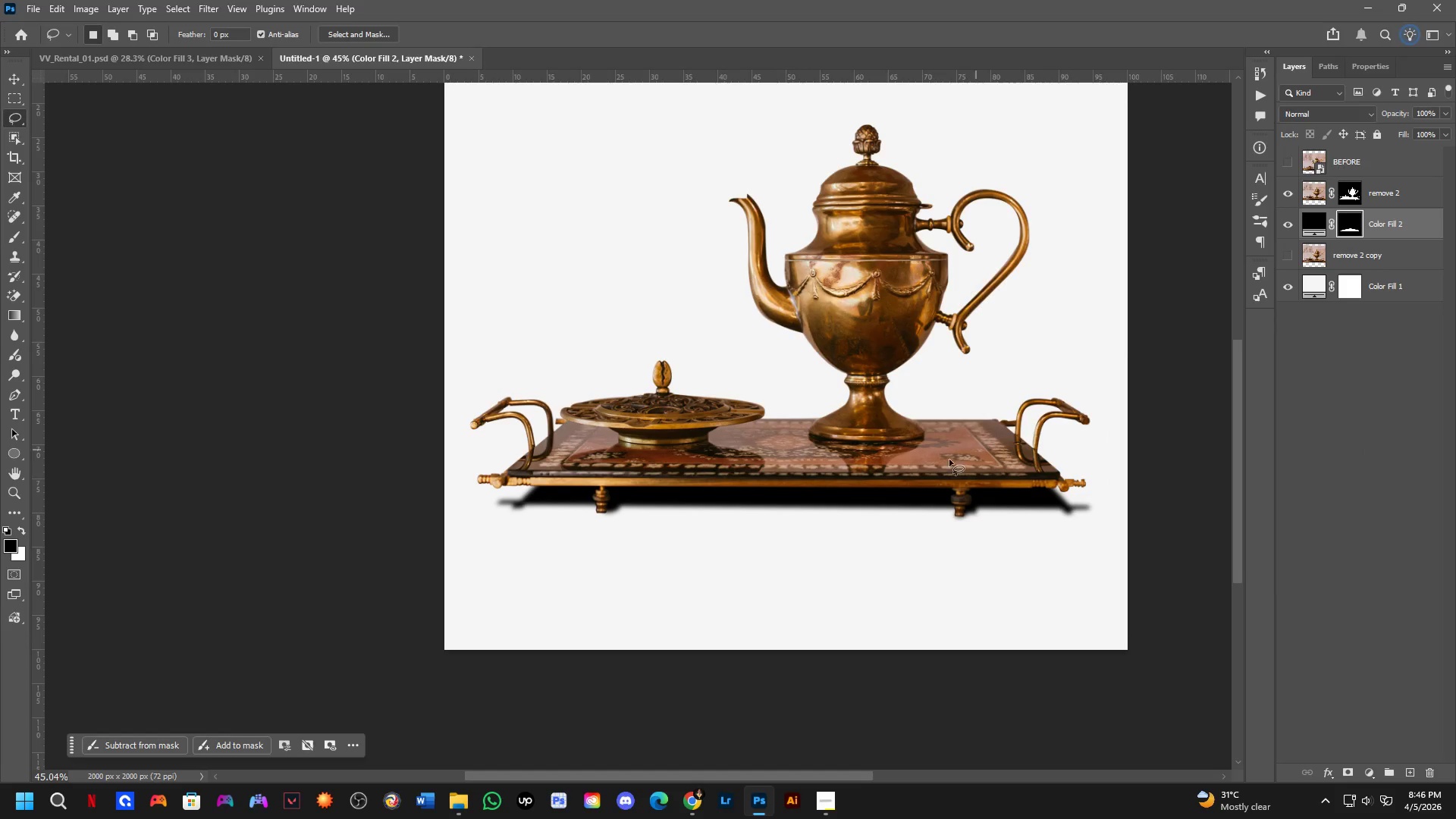 
hold_key(key=Space, duration=0.5)
 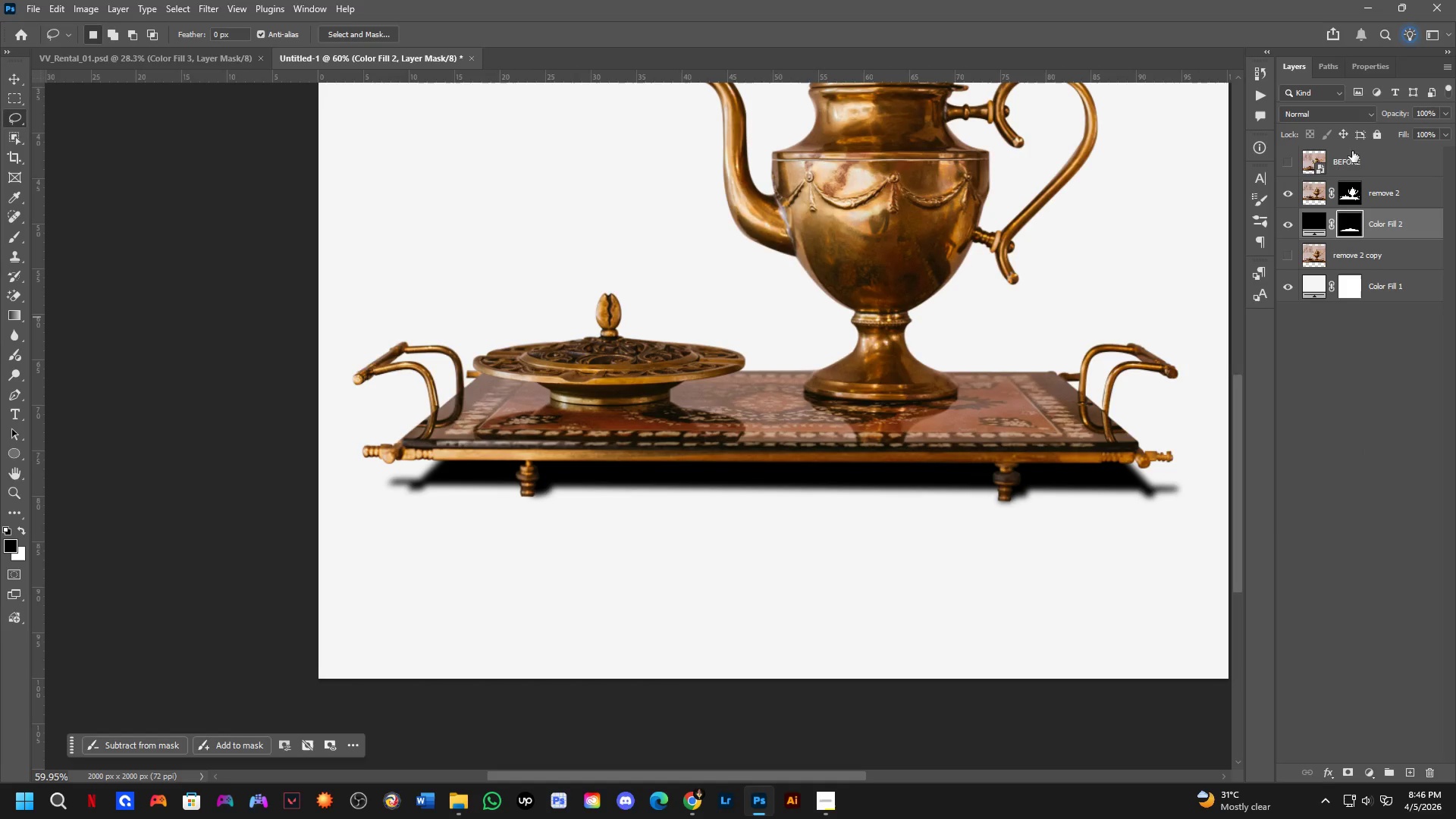 
left_click_drag(start_coordinate=[833, 504], to_coordinate=[793, 501])
 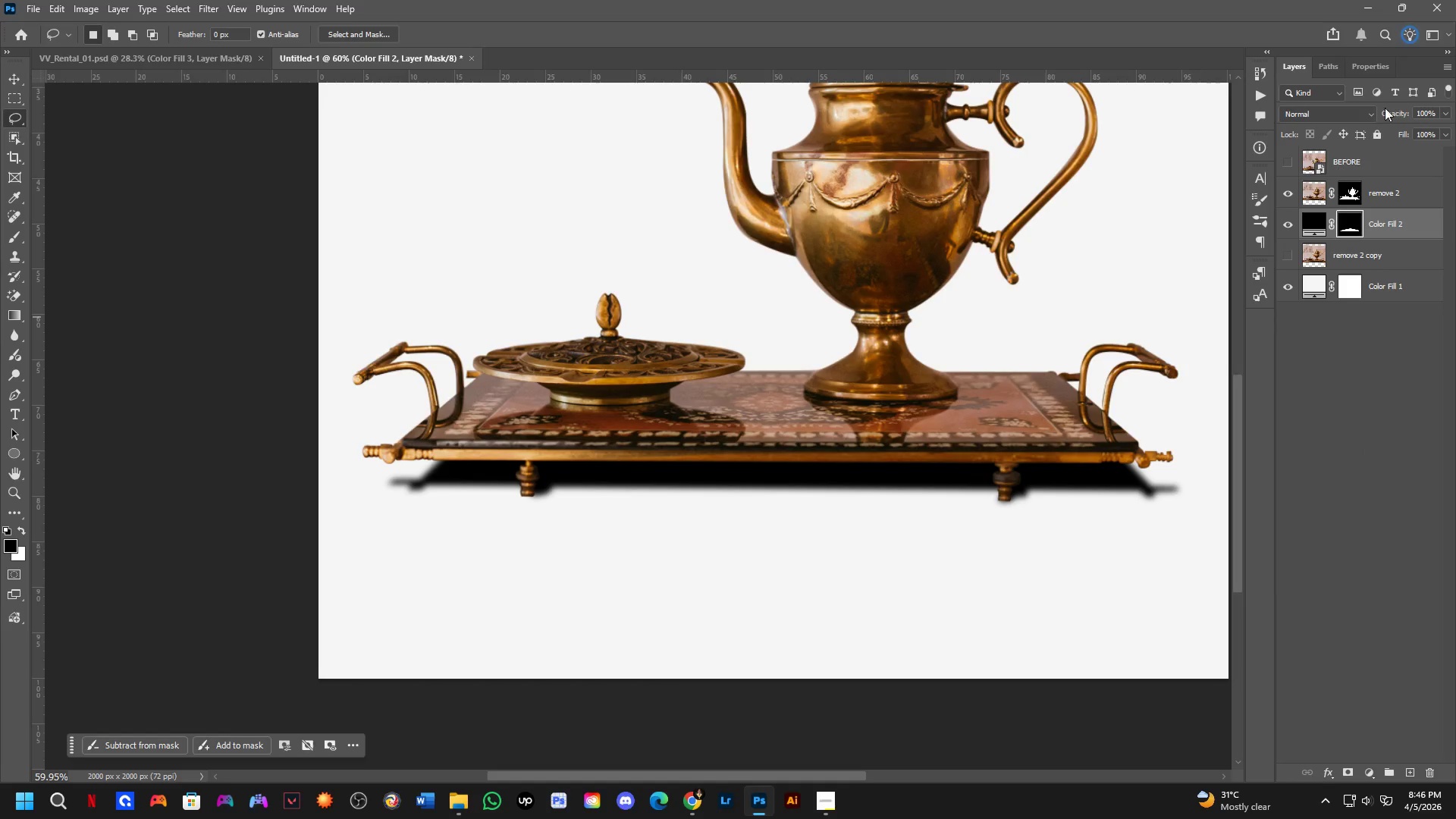 
scroll: coordinate [705, 553], scroll_direction: up, amount: 3.0
 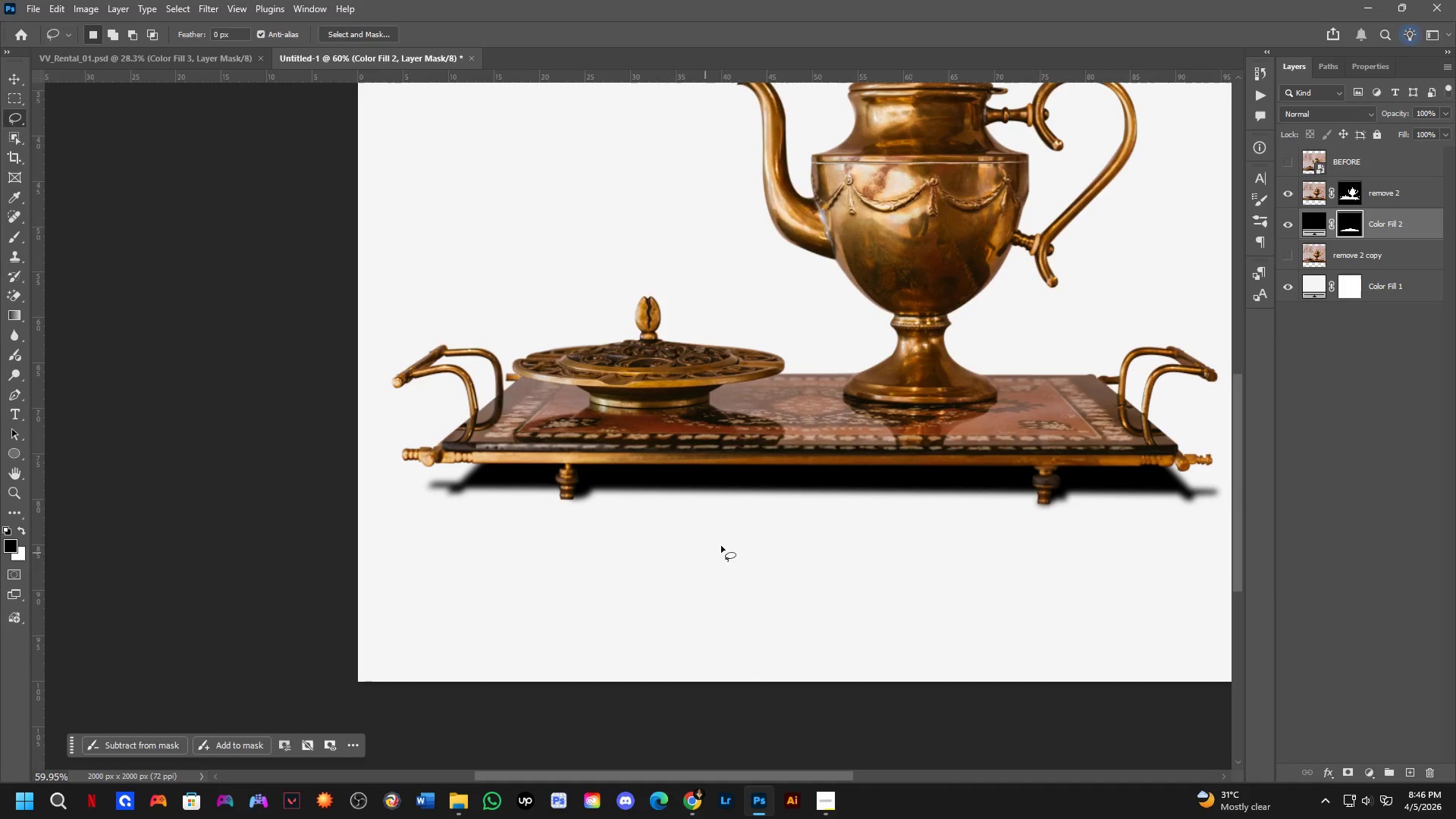 
hold_key(key=Space, duration=0.41)
 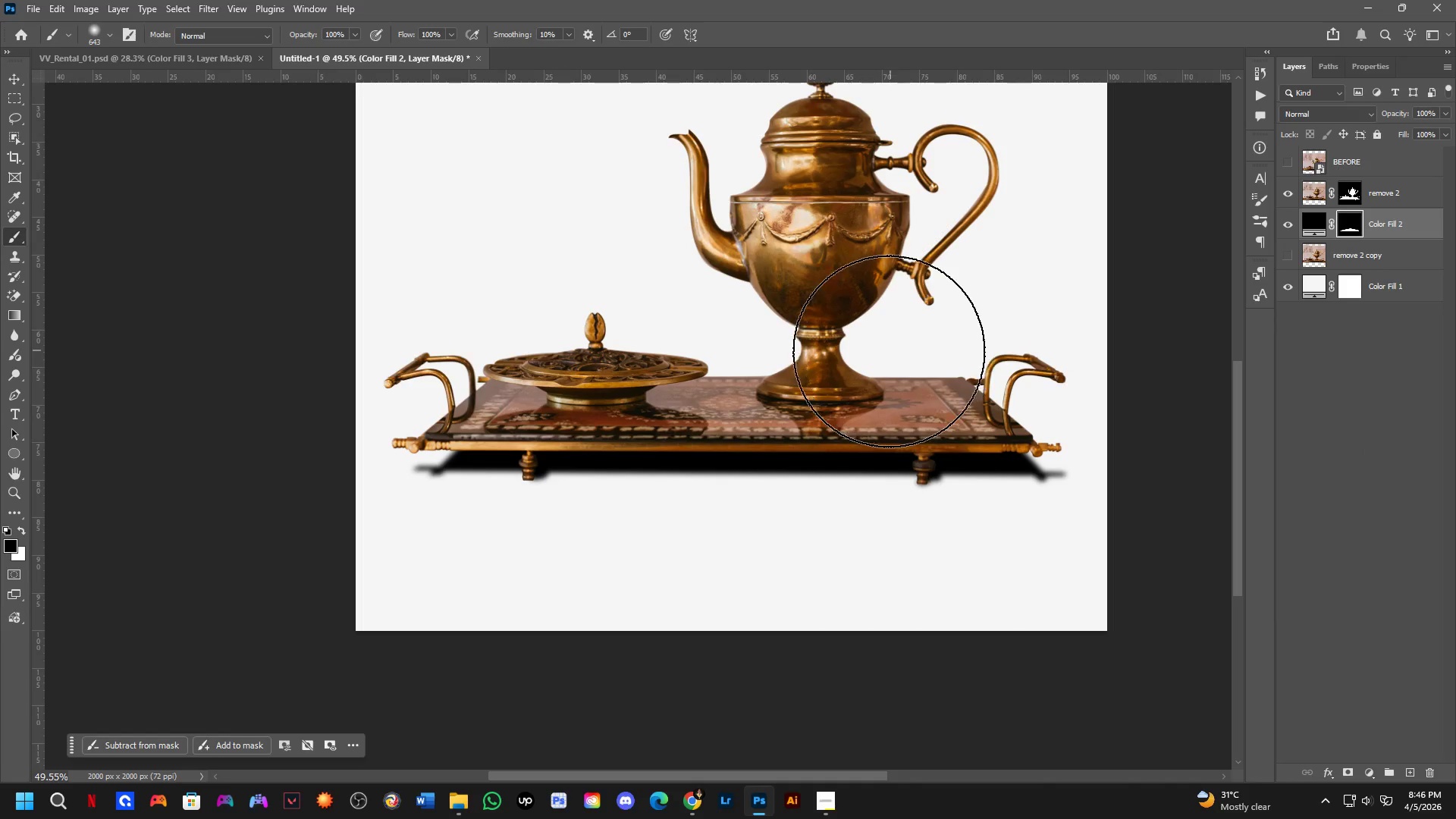 
left_click_drag(start_coordinate=[947, 347], to_coordinate=[901, 353])
 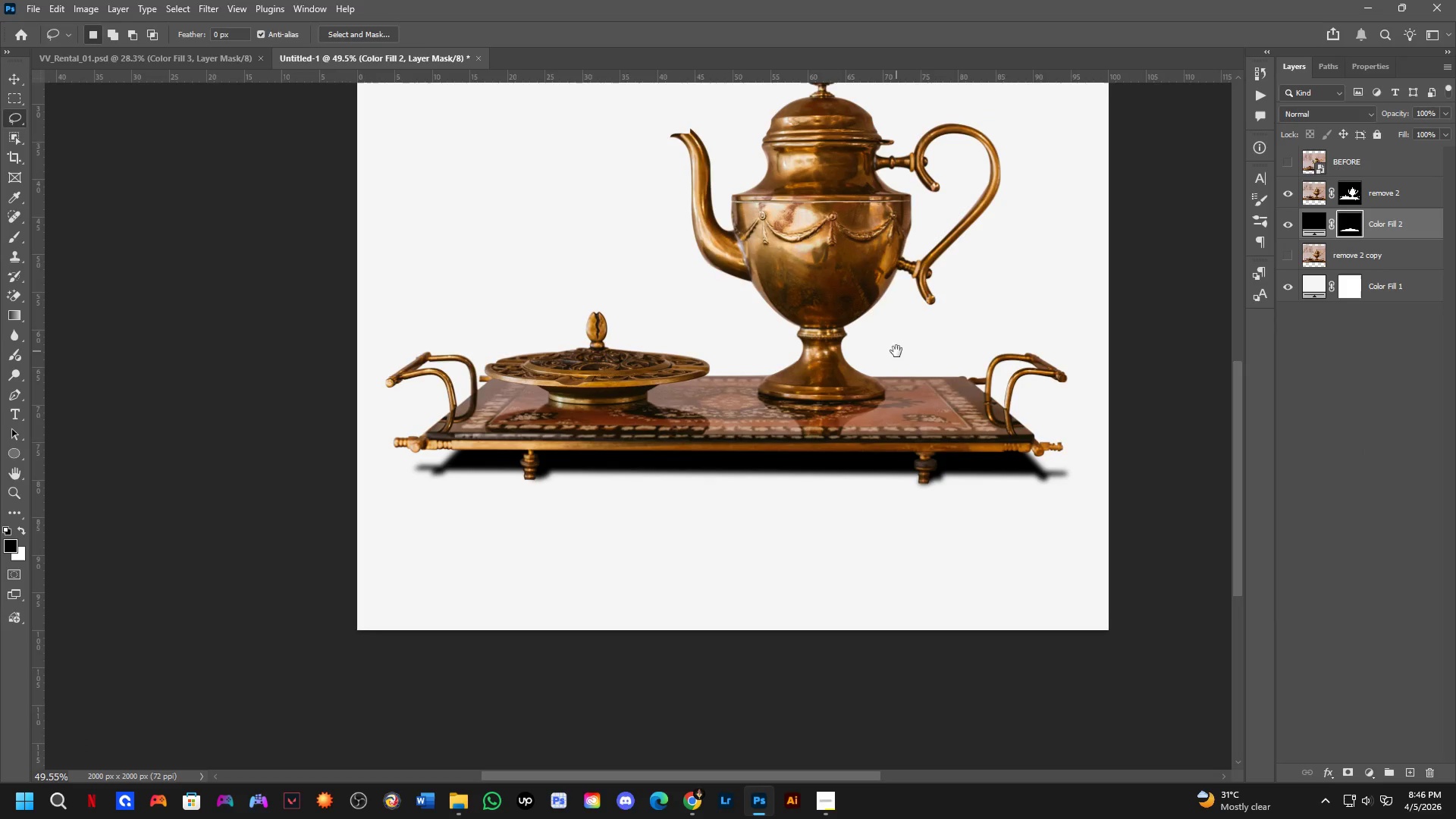 
scroll: coordinate [919, 356], scroll_direction: down, amount: 2.0
 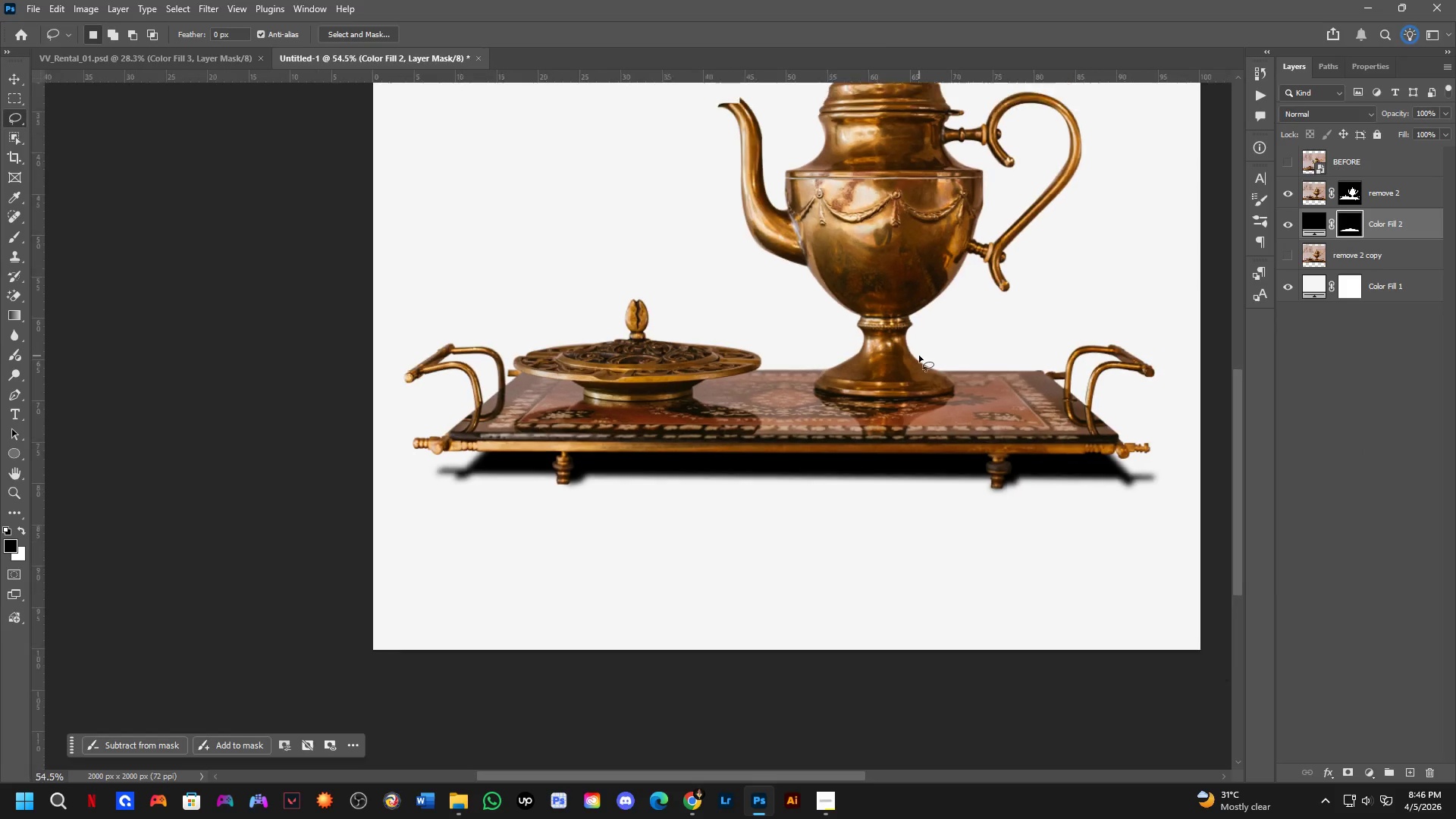 
key(B)
 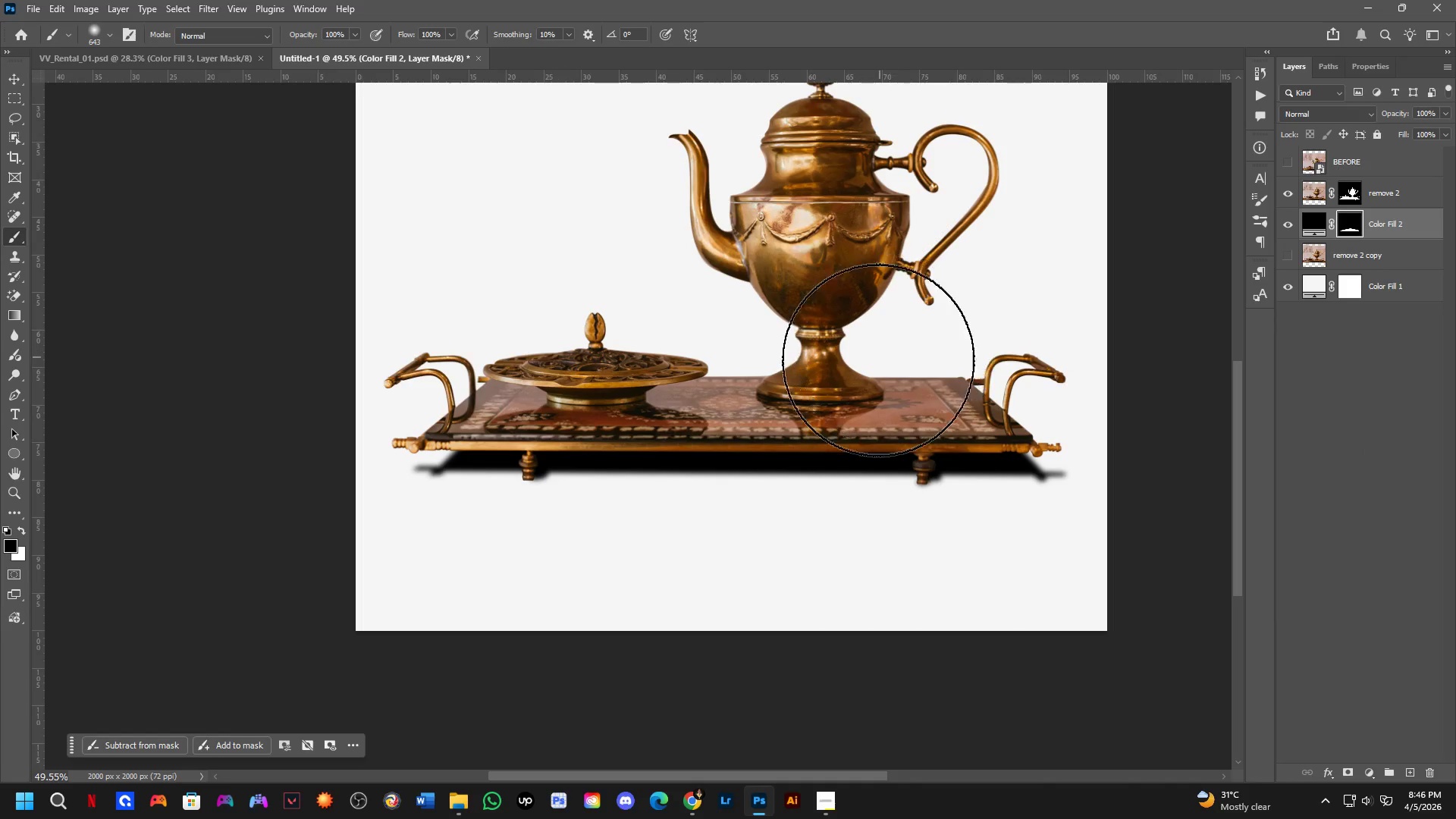 
hold_key(key=Space, duration=0.48)
 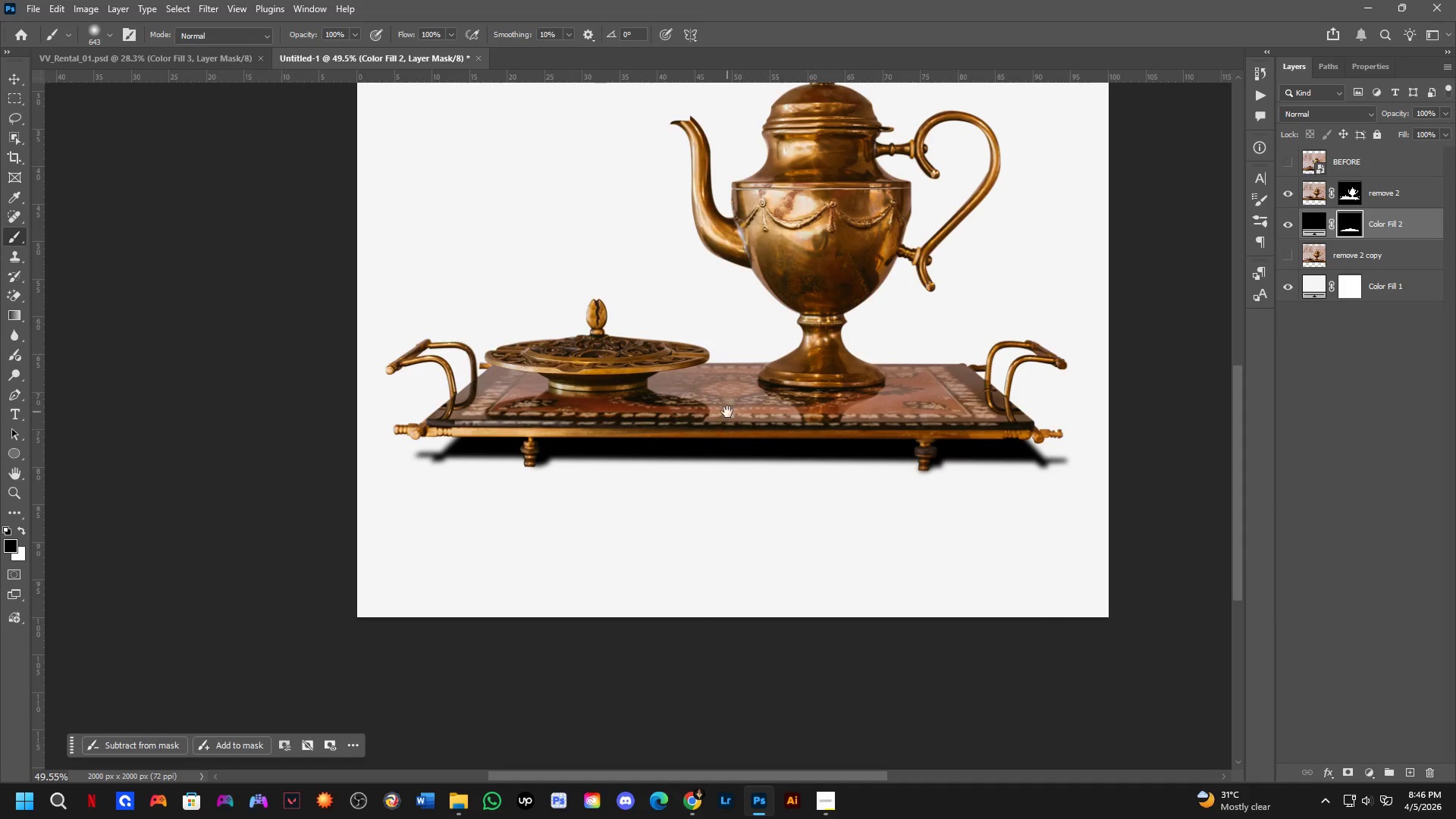 
left_click_drag(start_coordinate=[817, 393], to_coordinate=[783, 399])
 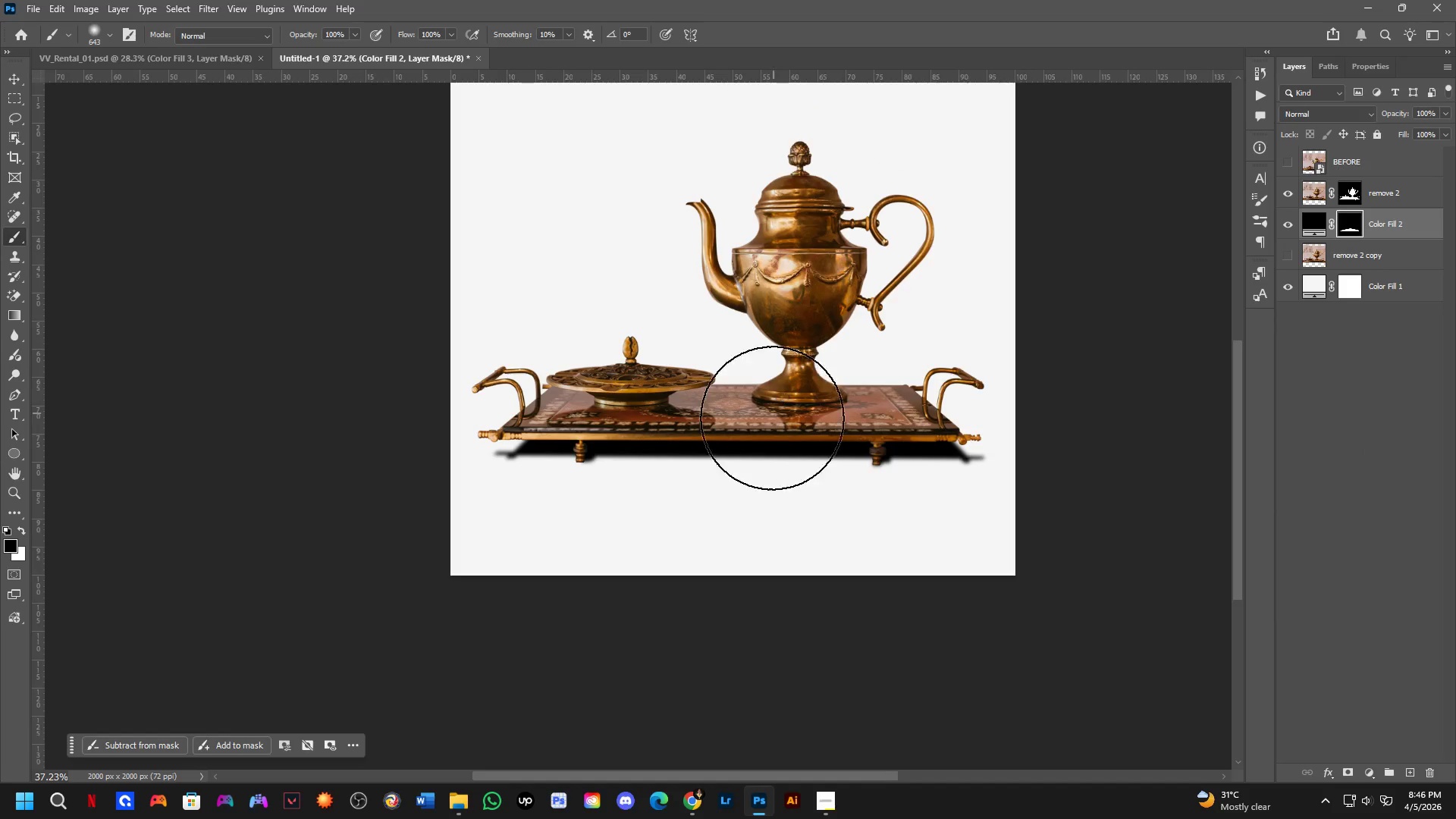 
scroll: coordinate [872, 384], scroll_direction: down, amount: 3.0
 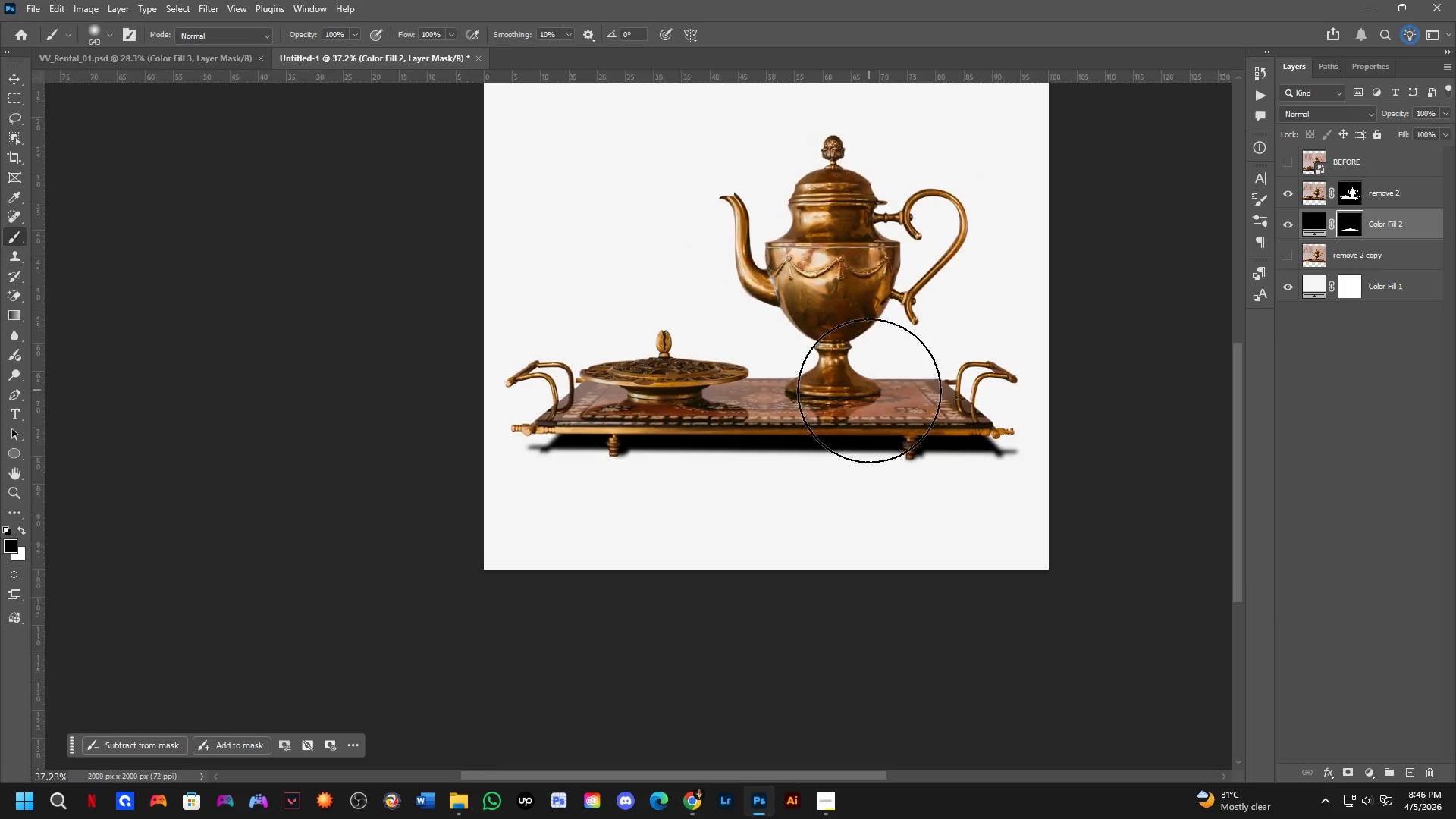 
hold_key(key=Space, duration=0.52)
 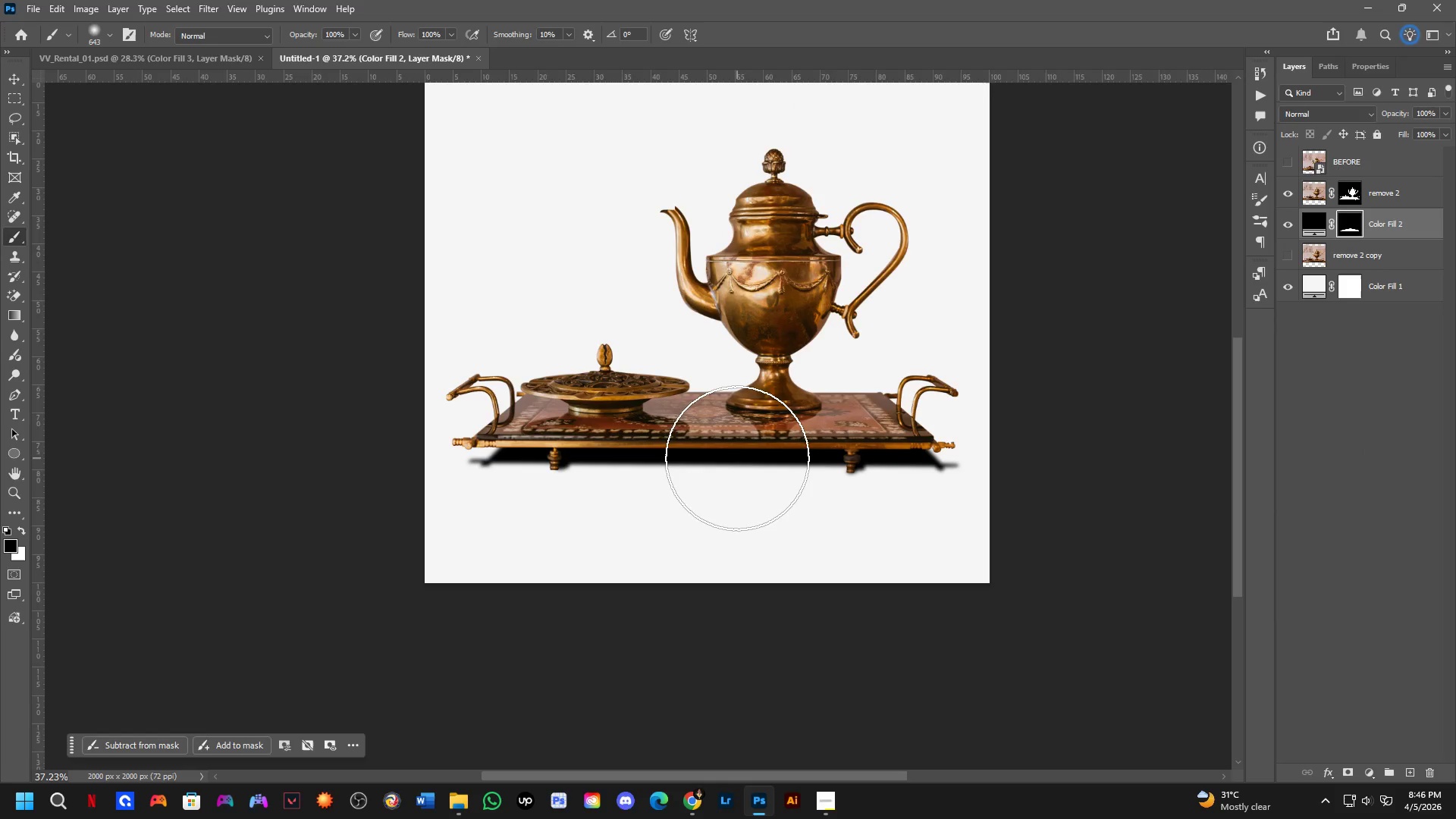 
left_click_drag(start_coordinate=[727, 412], to_coordinate=[701, 429])
 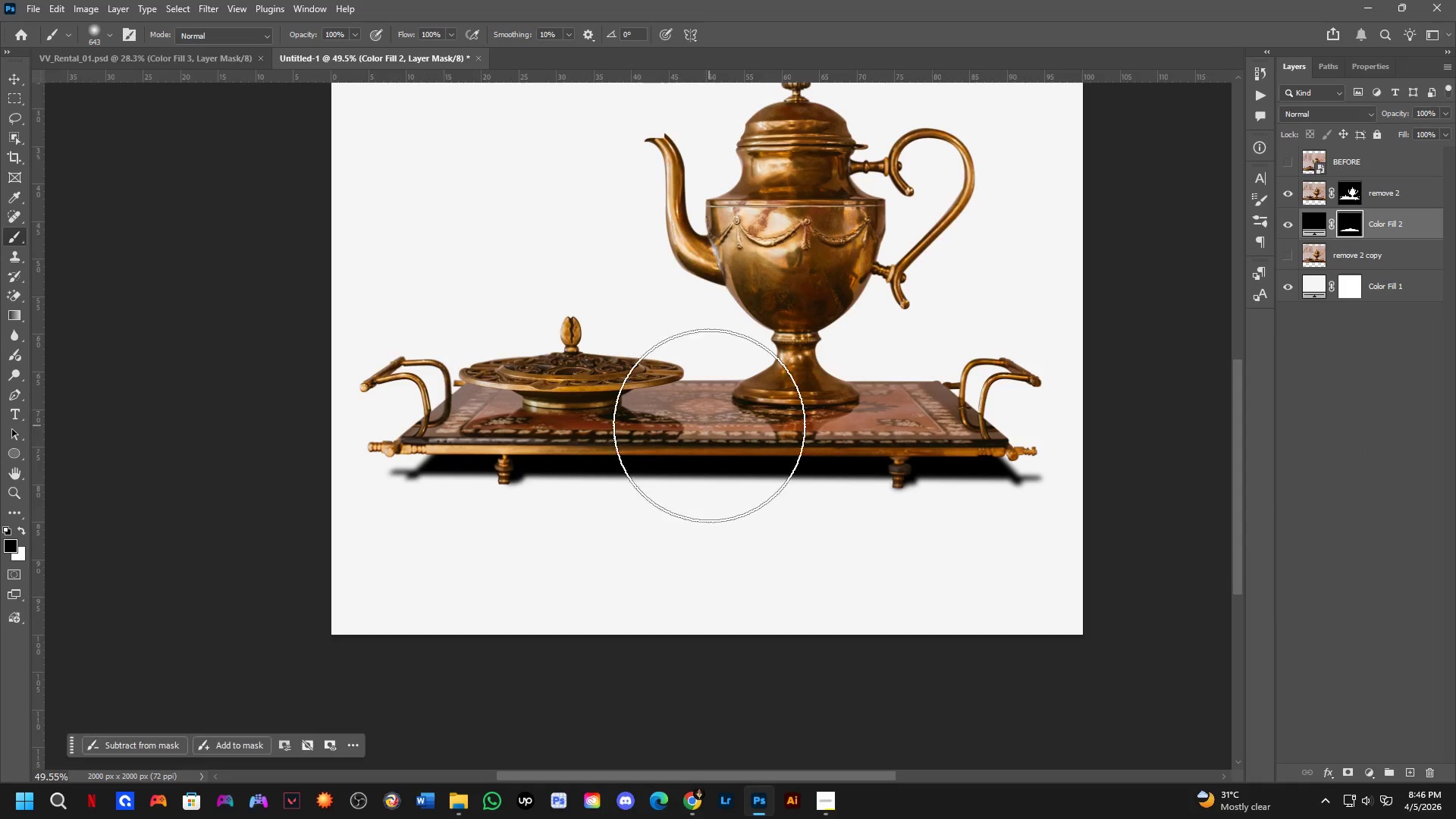 
scroll: coordinate [724, 454], scroll_direction: up, amount: 3.0
 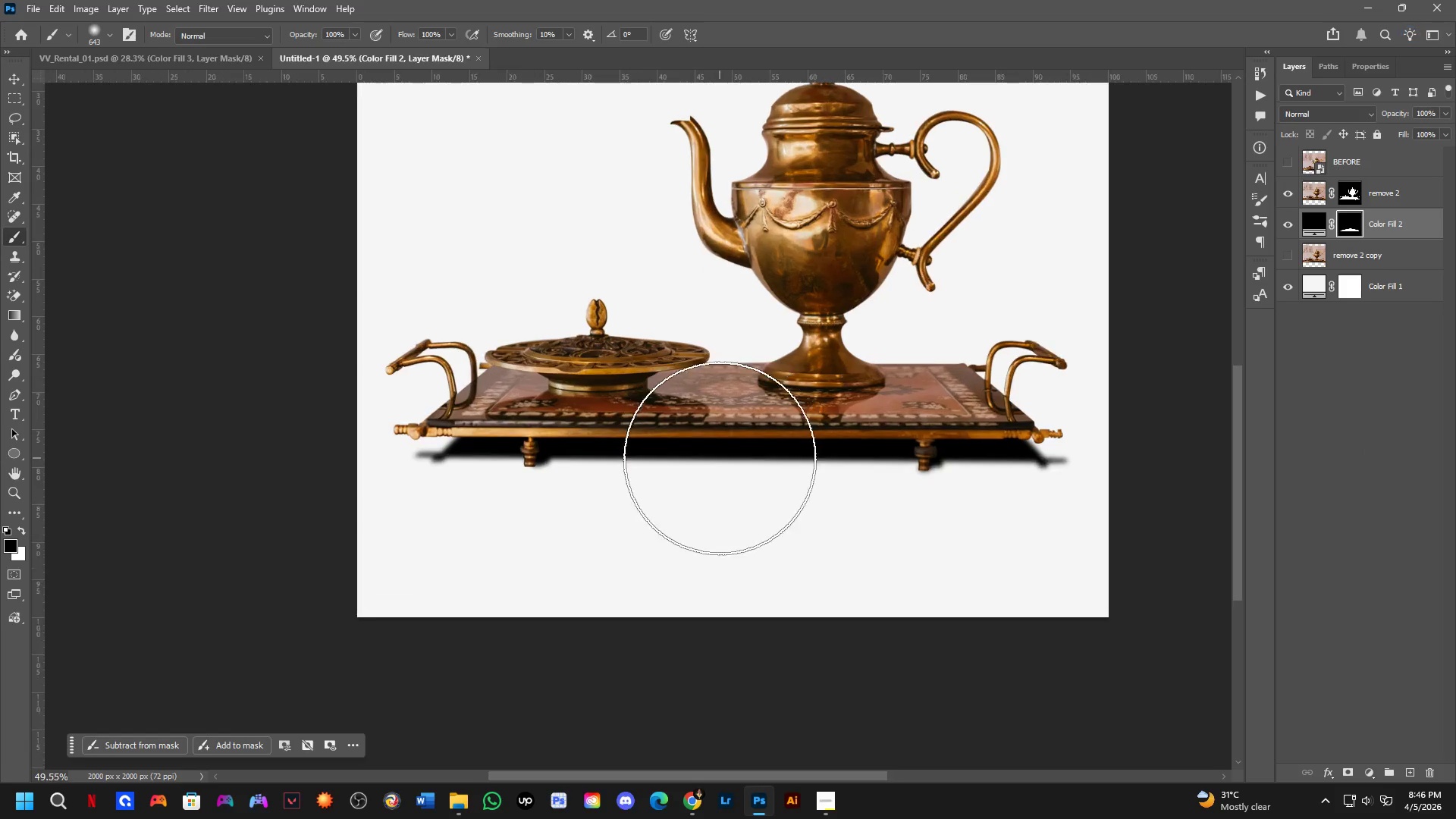 
scroll: coordinate [709, 425], scroll_direction: down, amount: 3.0
 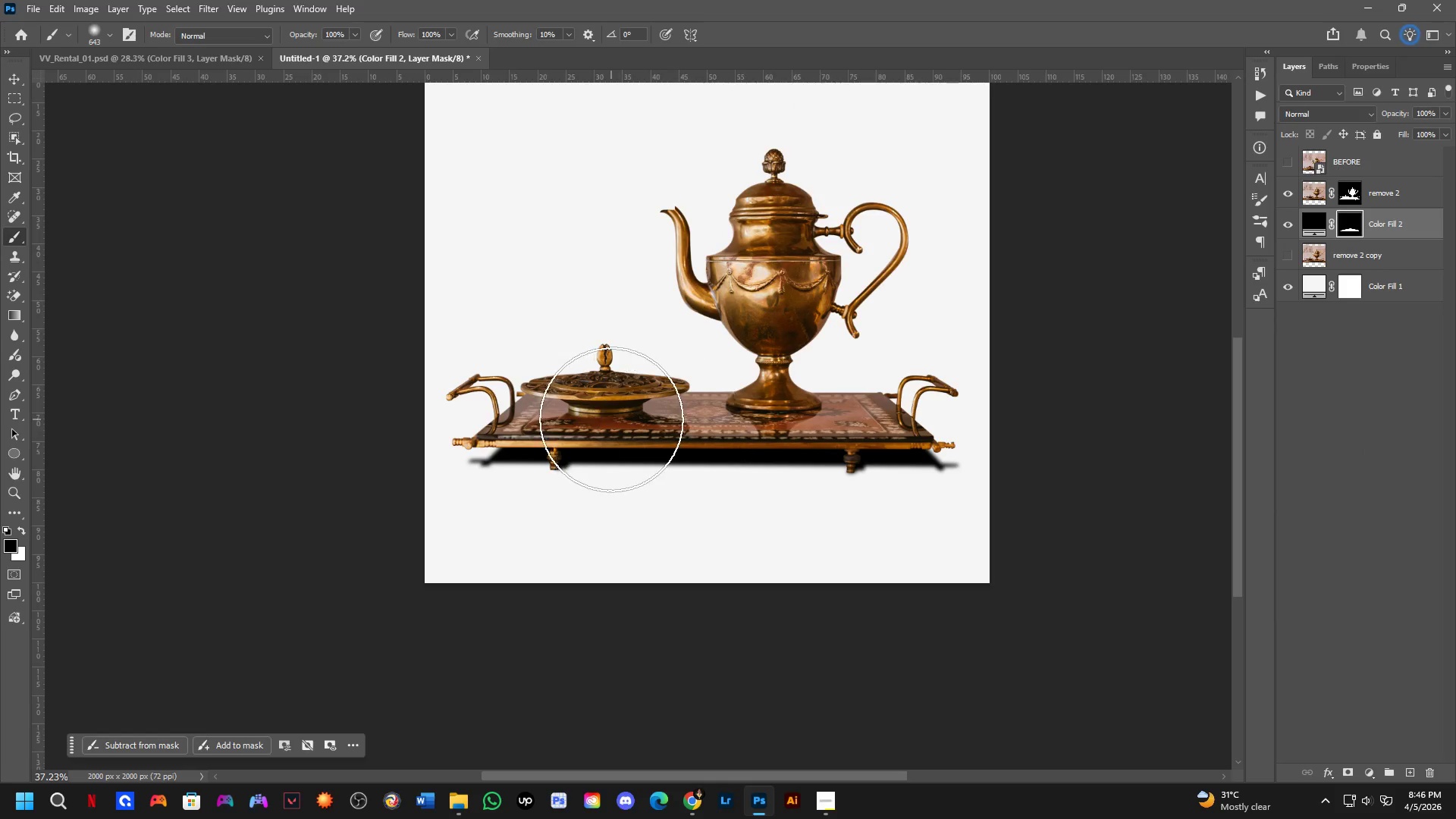 
scroll: coordinate [546, 432], scroll_direction: up, amount: 3.0
 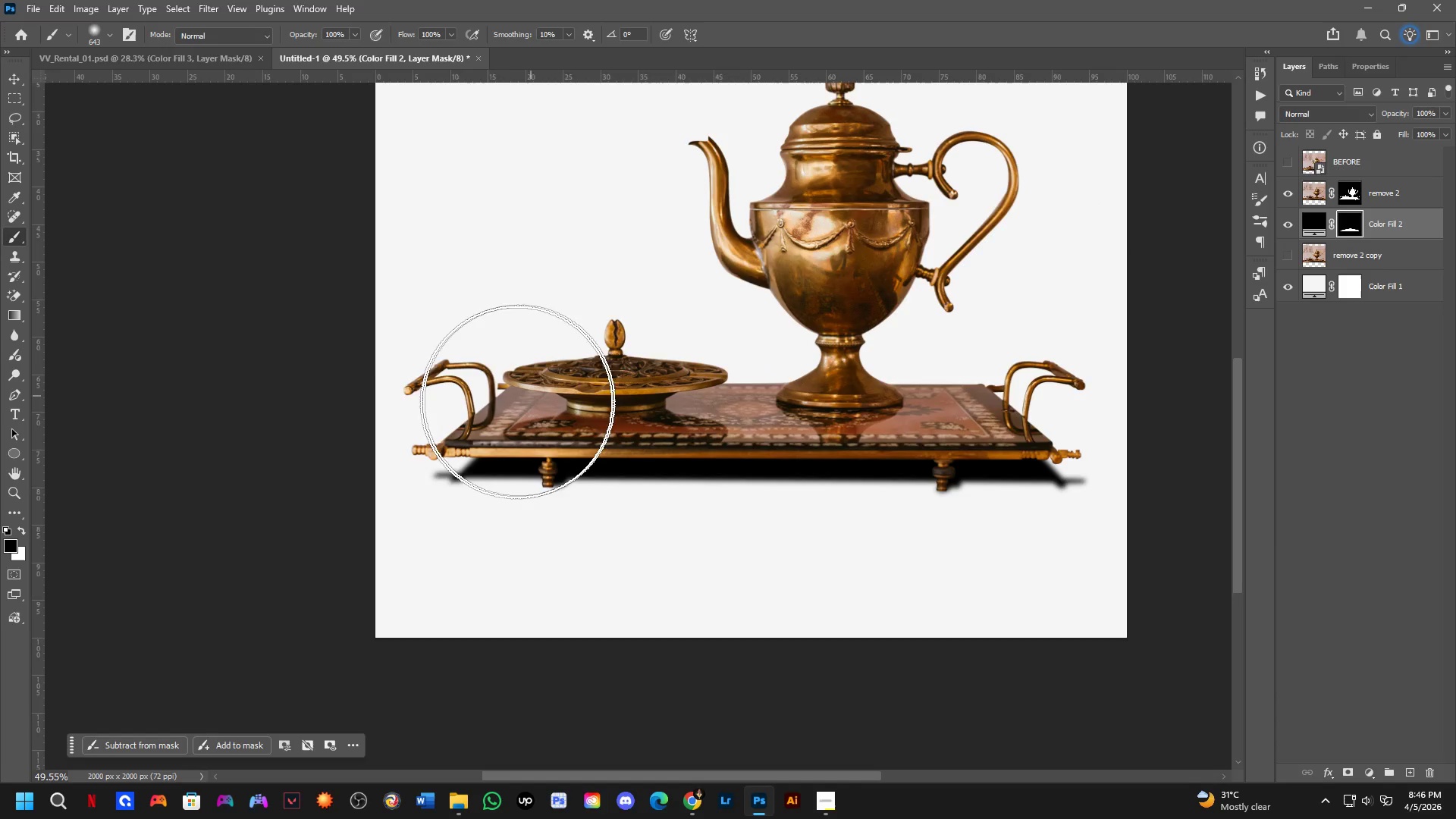 
left_click_drag(start_coordinate=[458, 382], to_coordinate=[540, 370])
 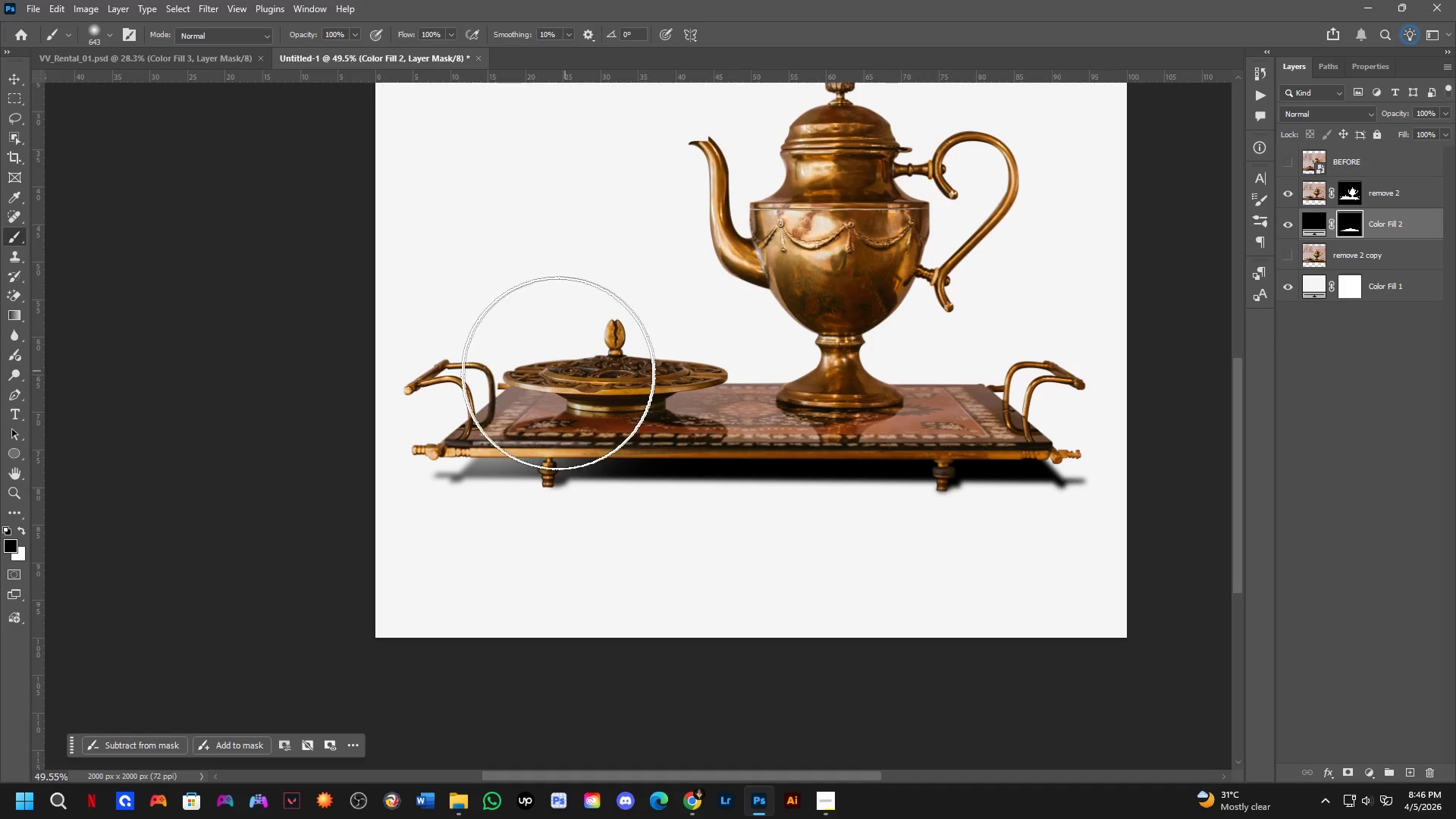 
key(Control+ControlLeft)
 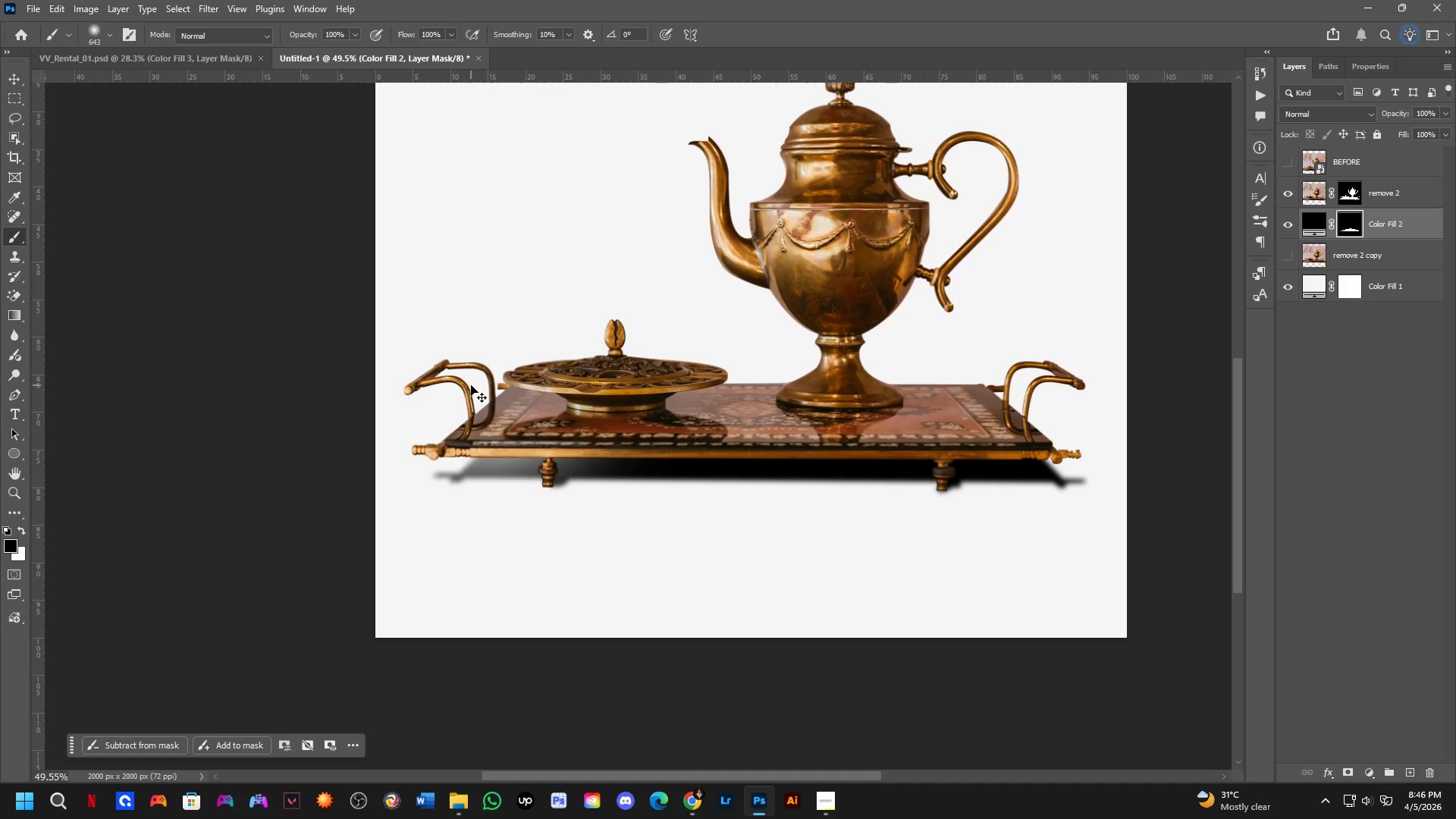 
key(Control+Z)
 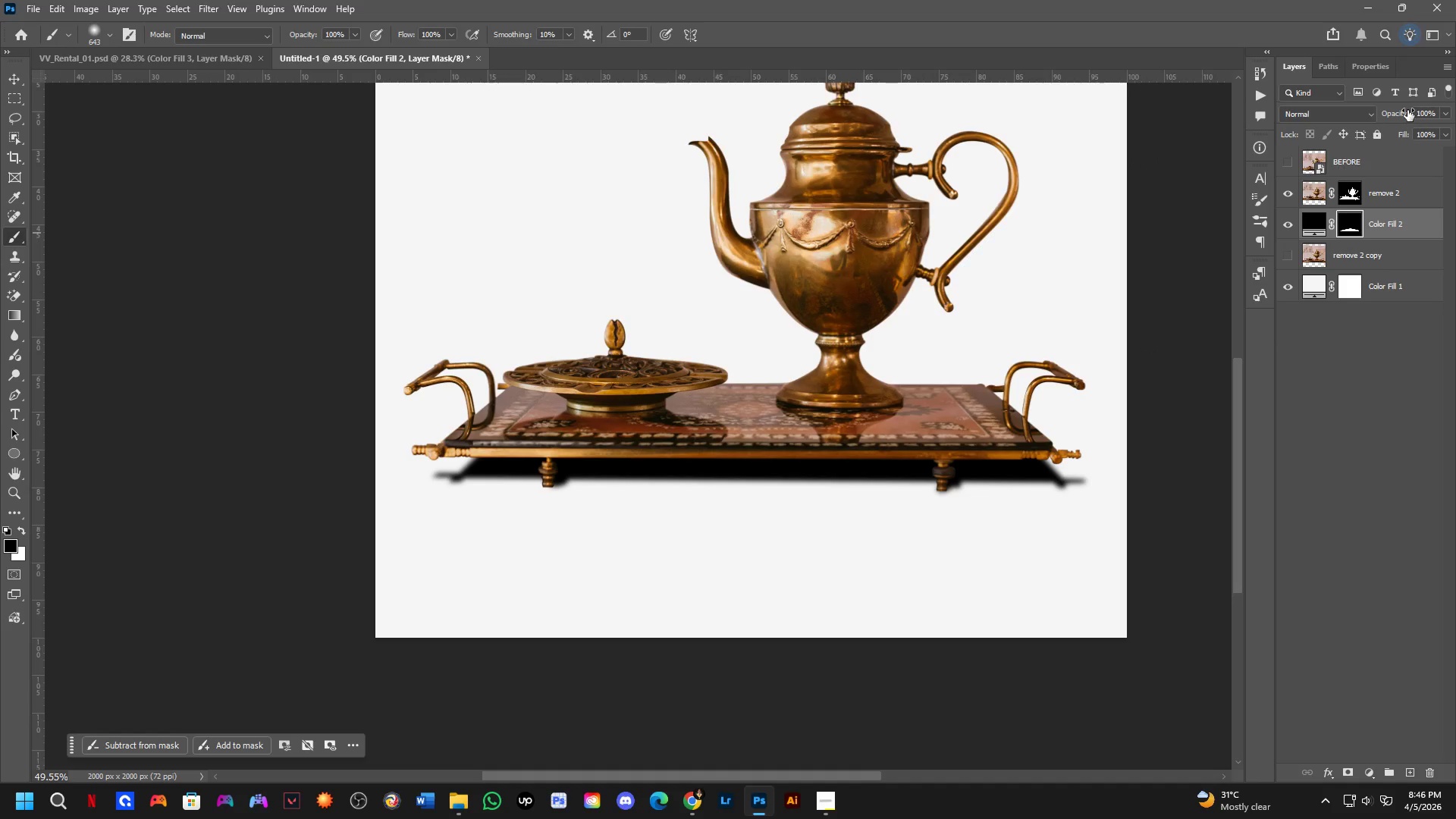 
left_click_drag(start_coordinate=[1399, 115], to_coordinate=[1383, 115])
 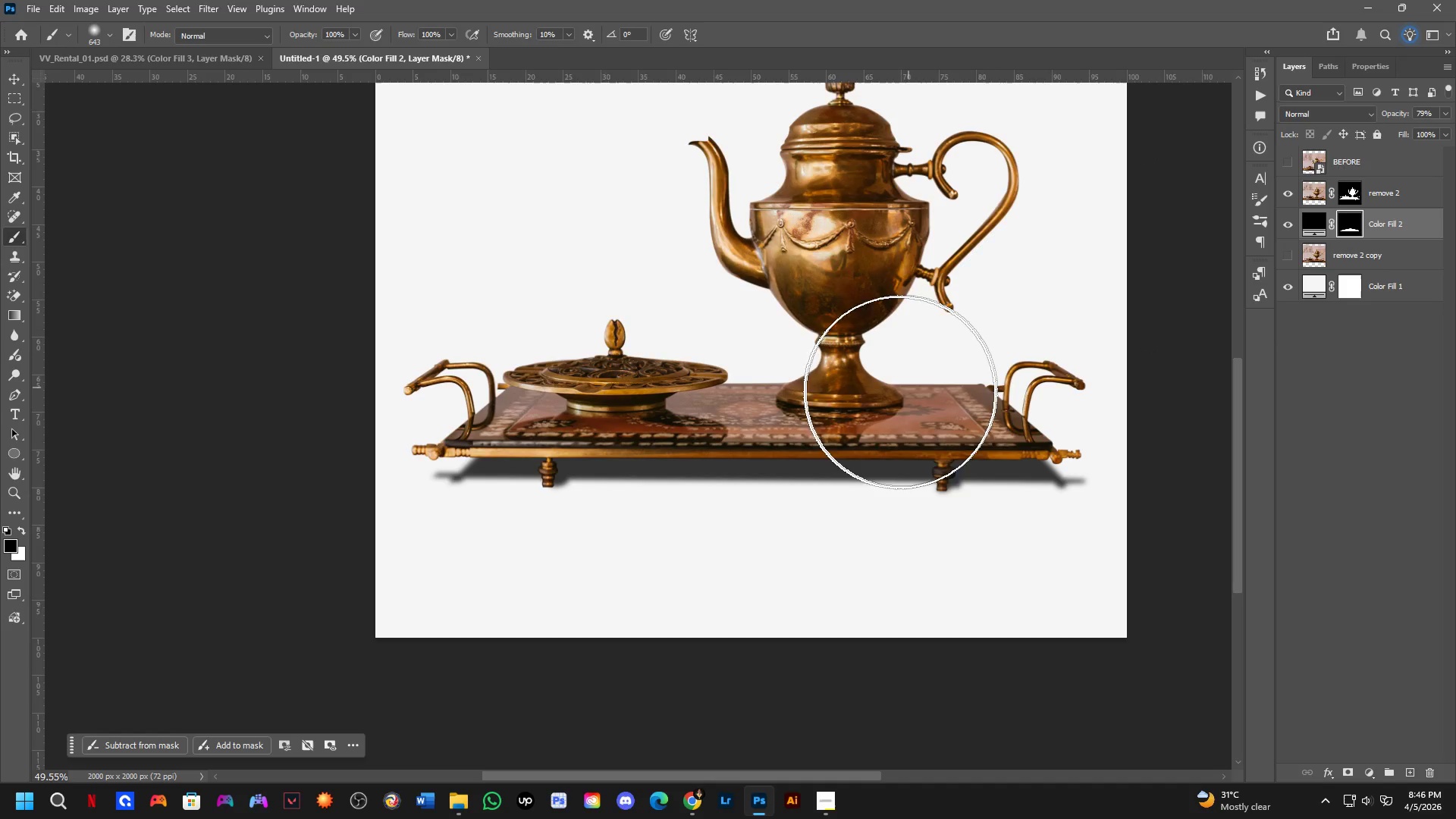 
hold_key(key=Space, duration=0.42)
 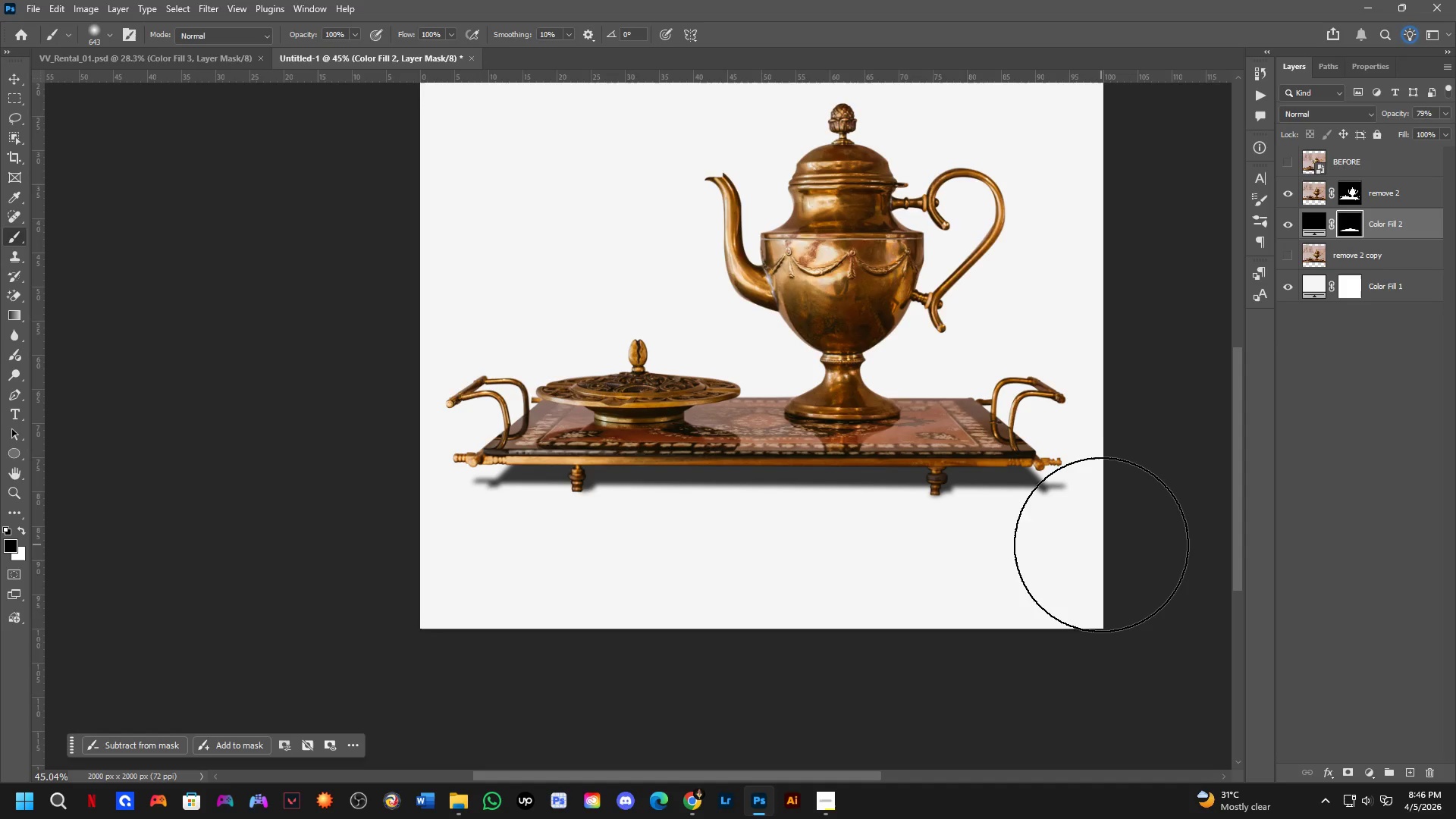 
left_click_drag(start_coordinate=[857, 403], to_coordinate=[860, 414])
 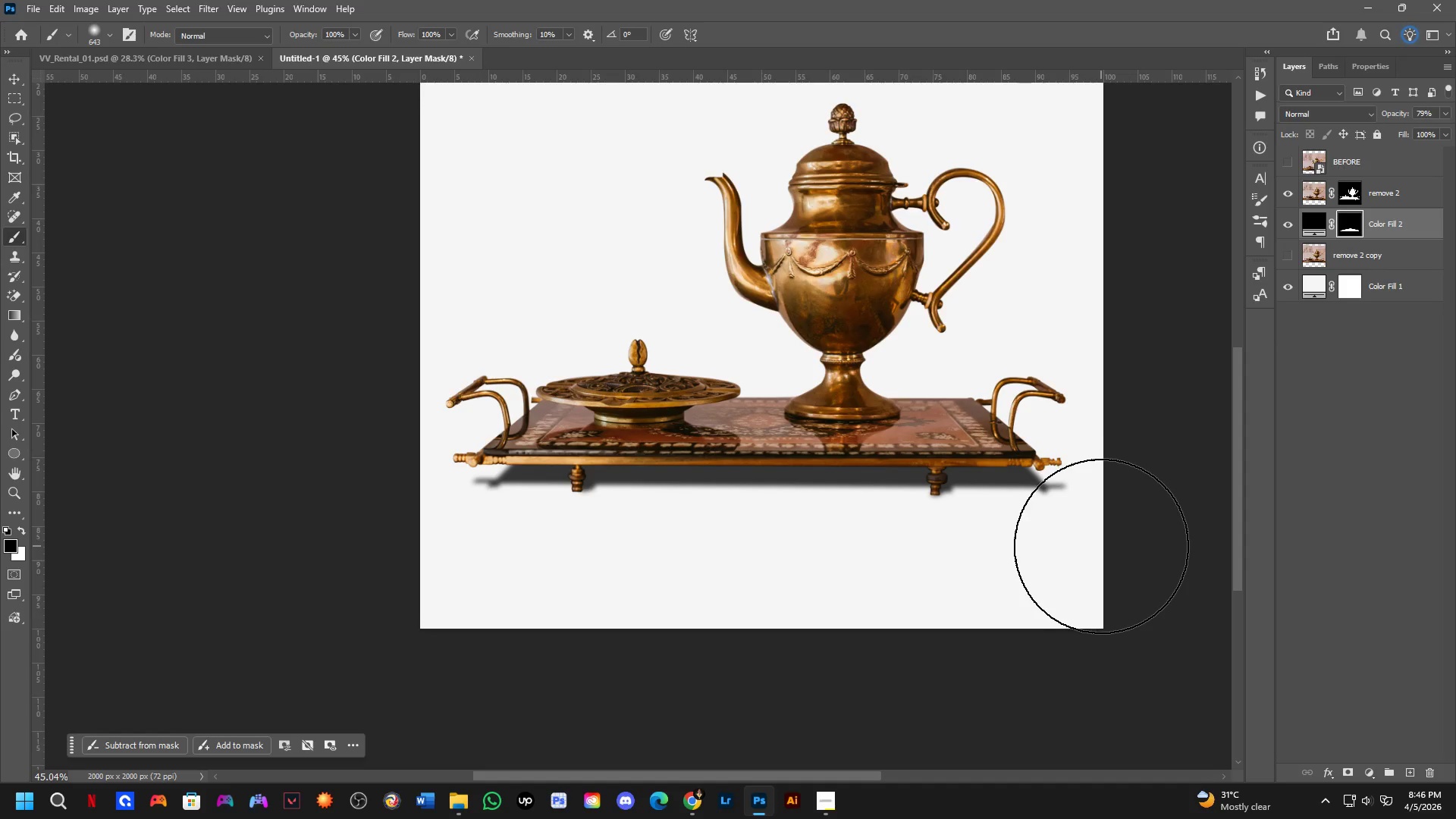 
scroll: coordinate [837, 421], scroll_direction: down, amount: 1.0
 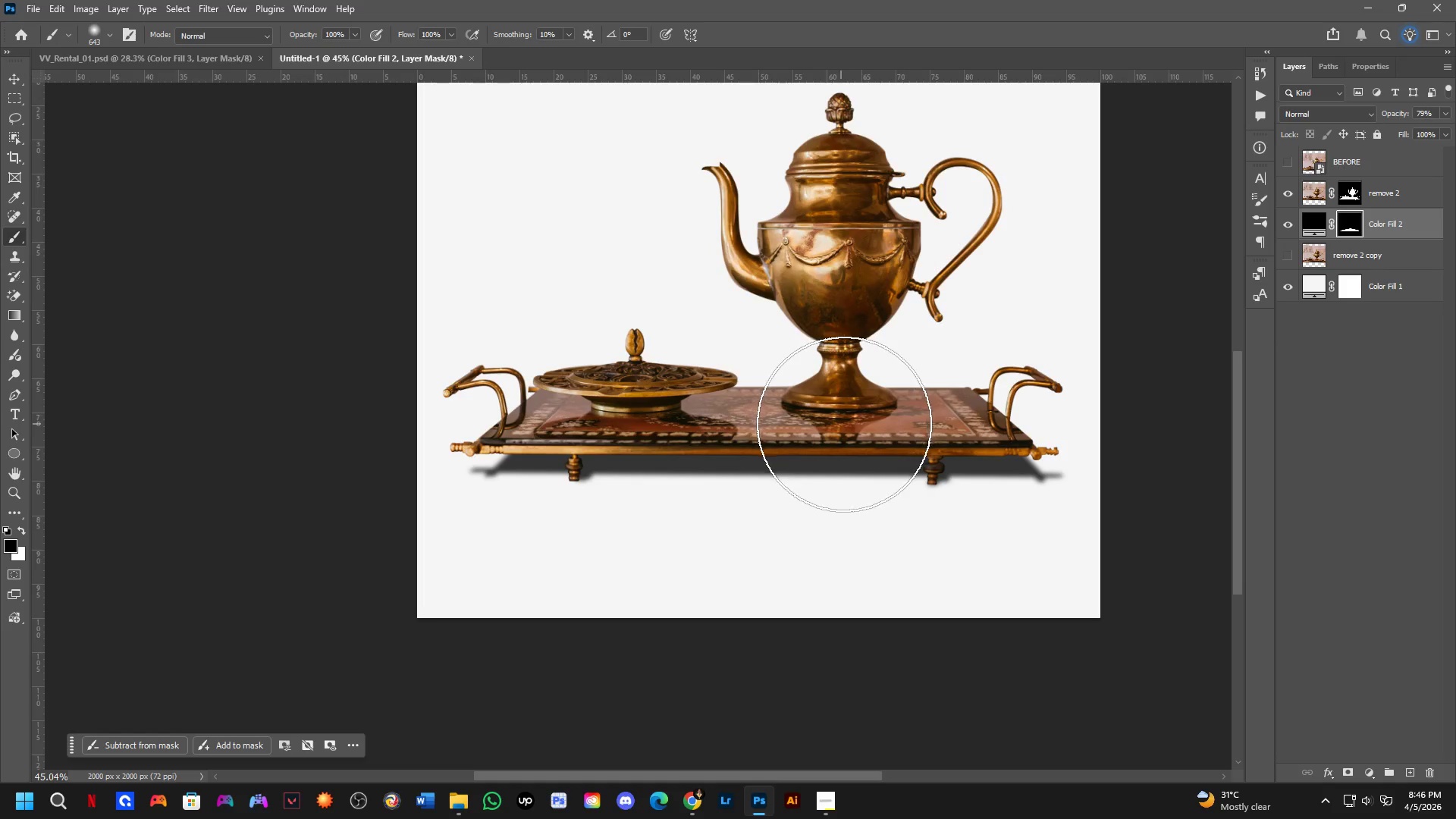 
left_click_drag(start_coordinate=[1097, 547], to_coordinate=[971, 589])
 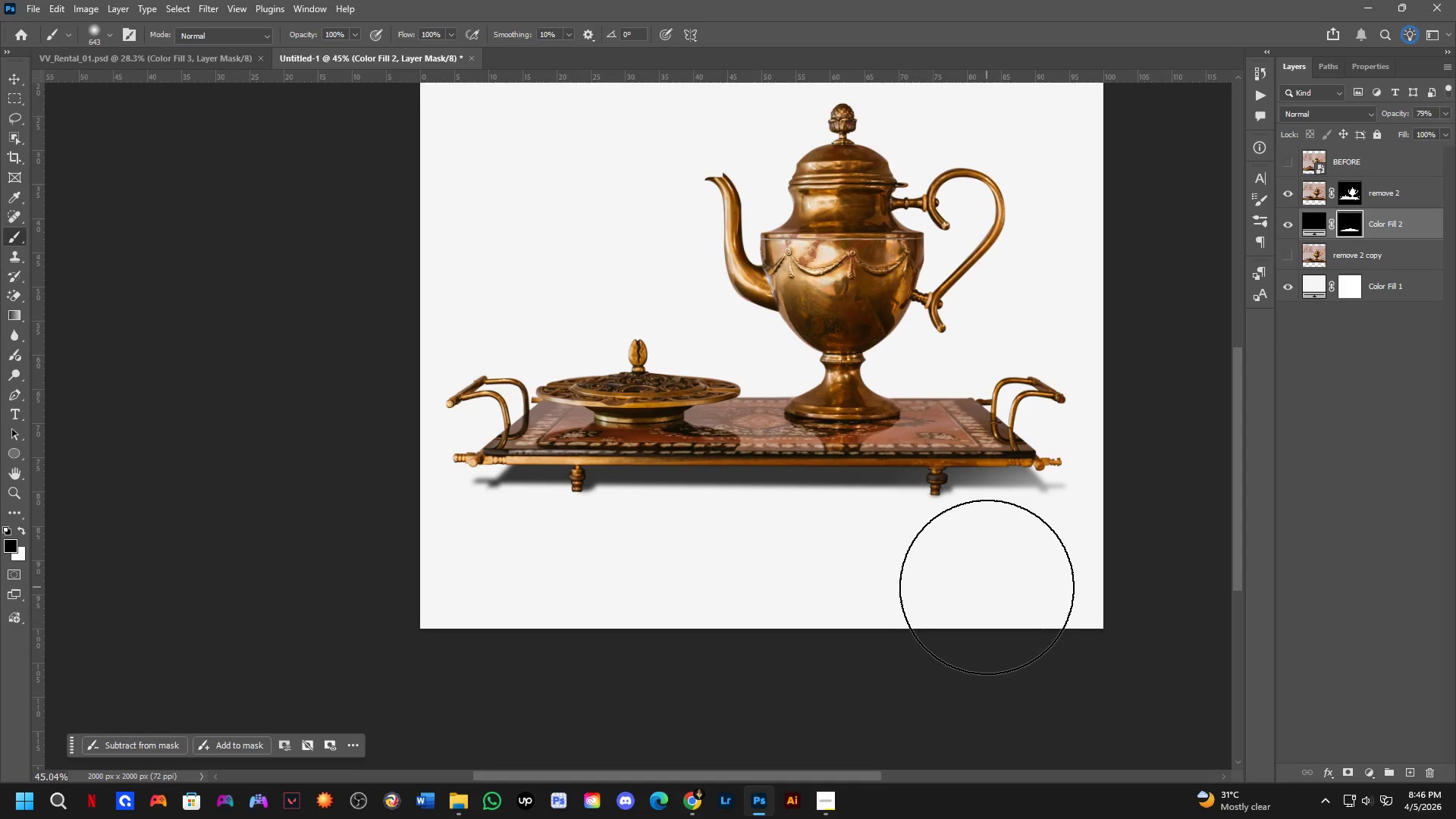 
left_click_drag(start_coordinate=[983, 587], to_coordinate=[302, 603])
 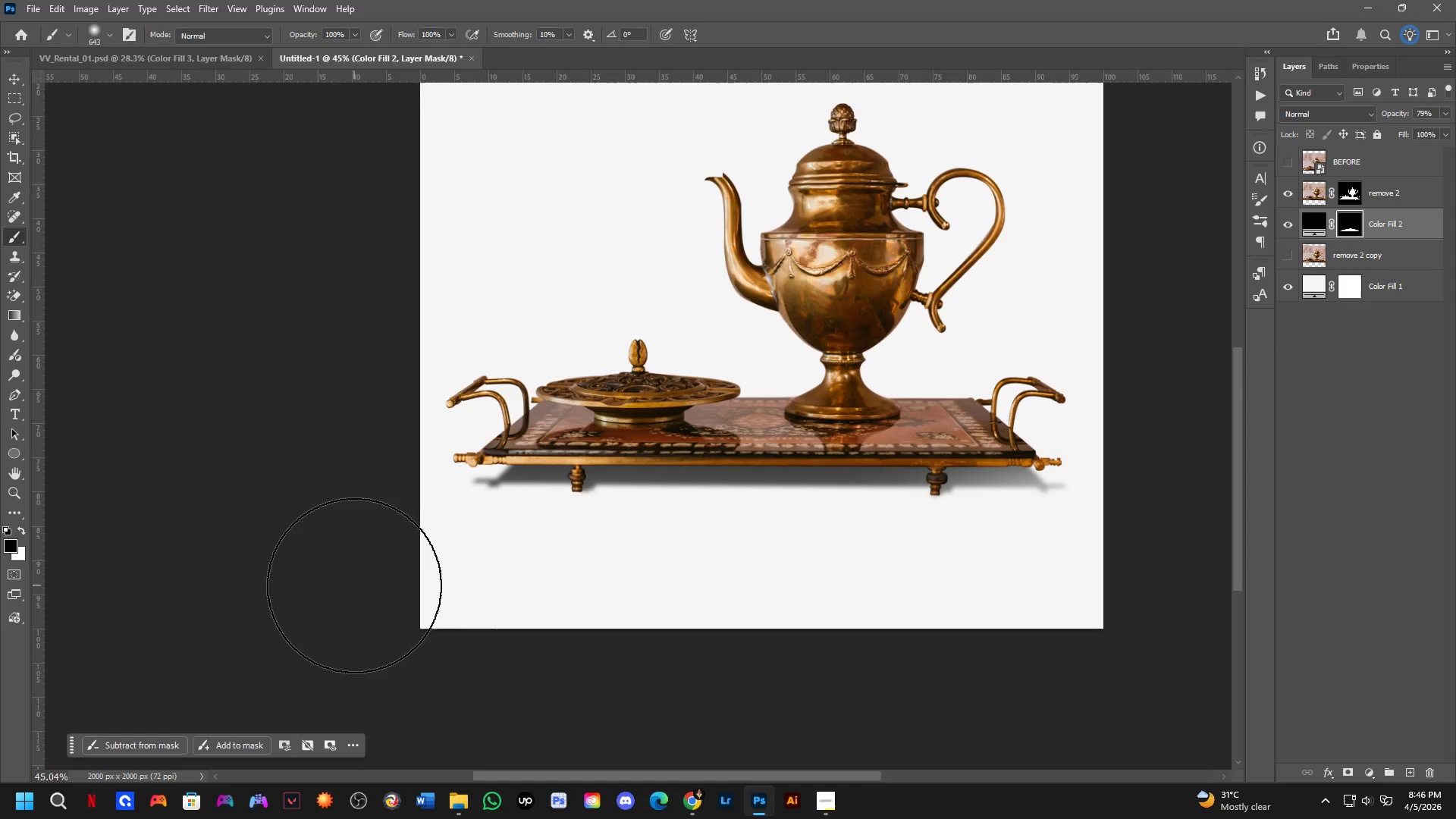 
left_click_drag(start_coordinate=[421, 588], to_coordinate=[1190, 586])
 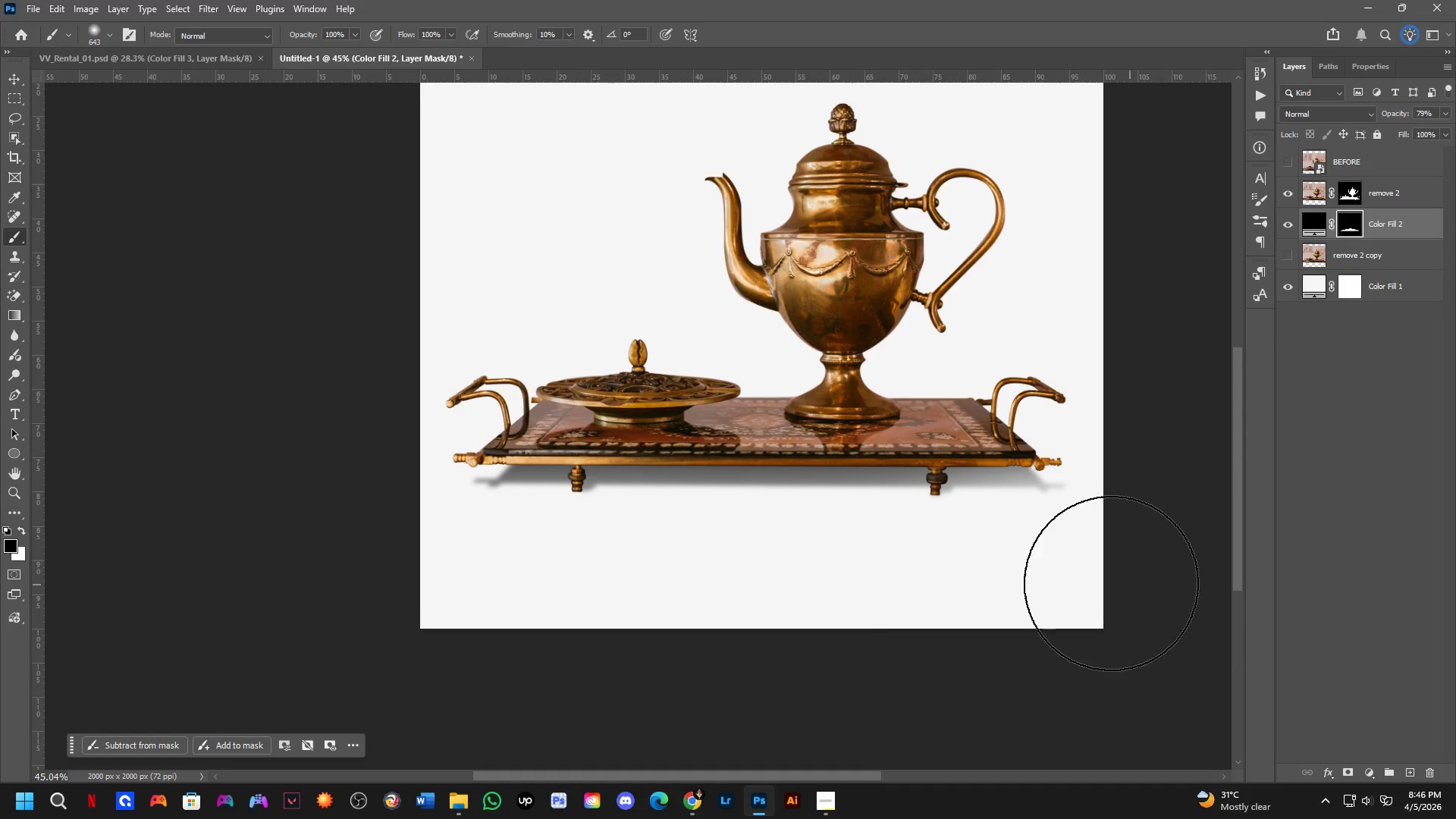 
hold_key(key=Space, duration=0.44)
 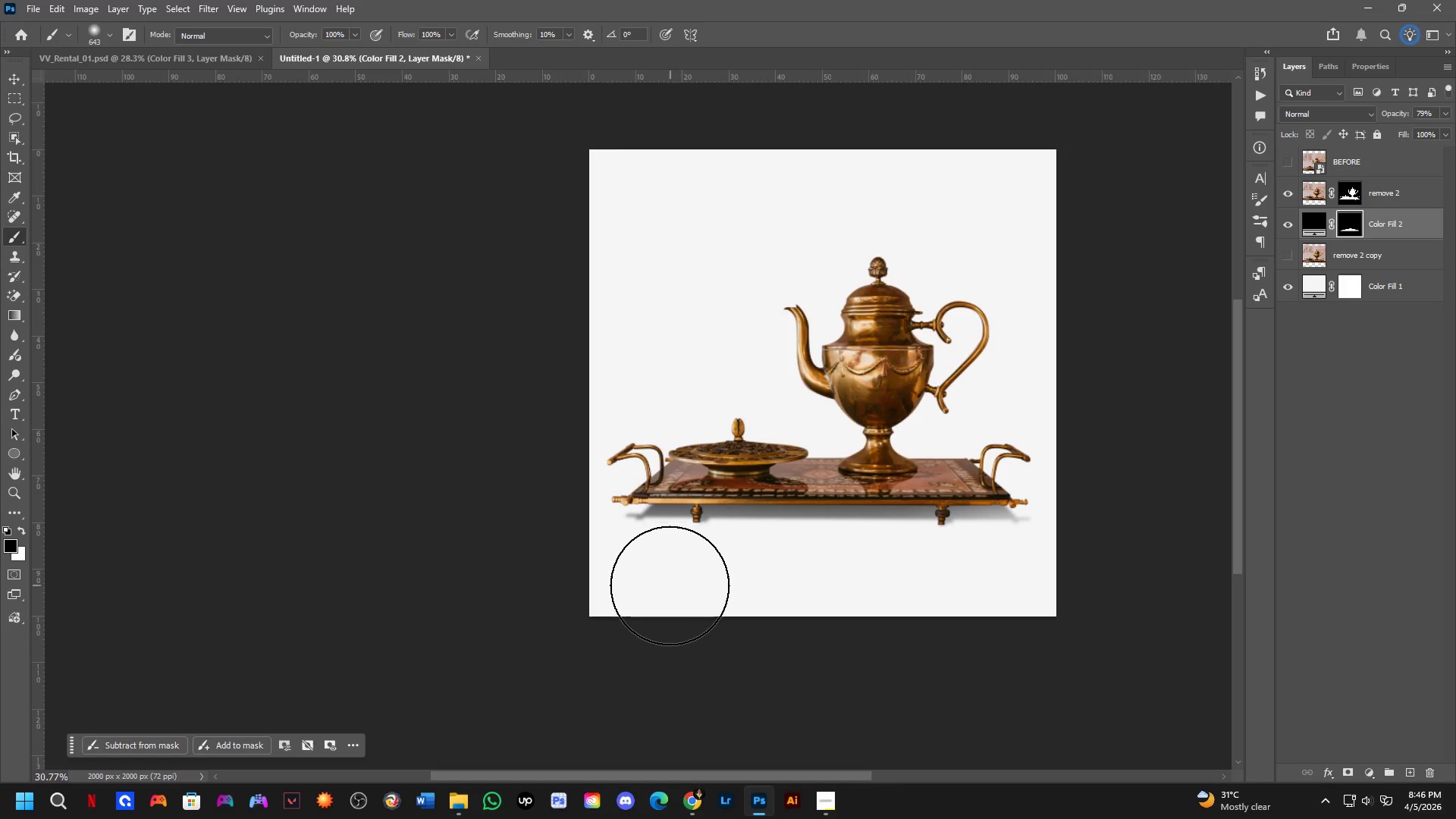 
left_click([965, 594])
 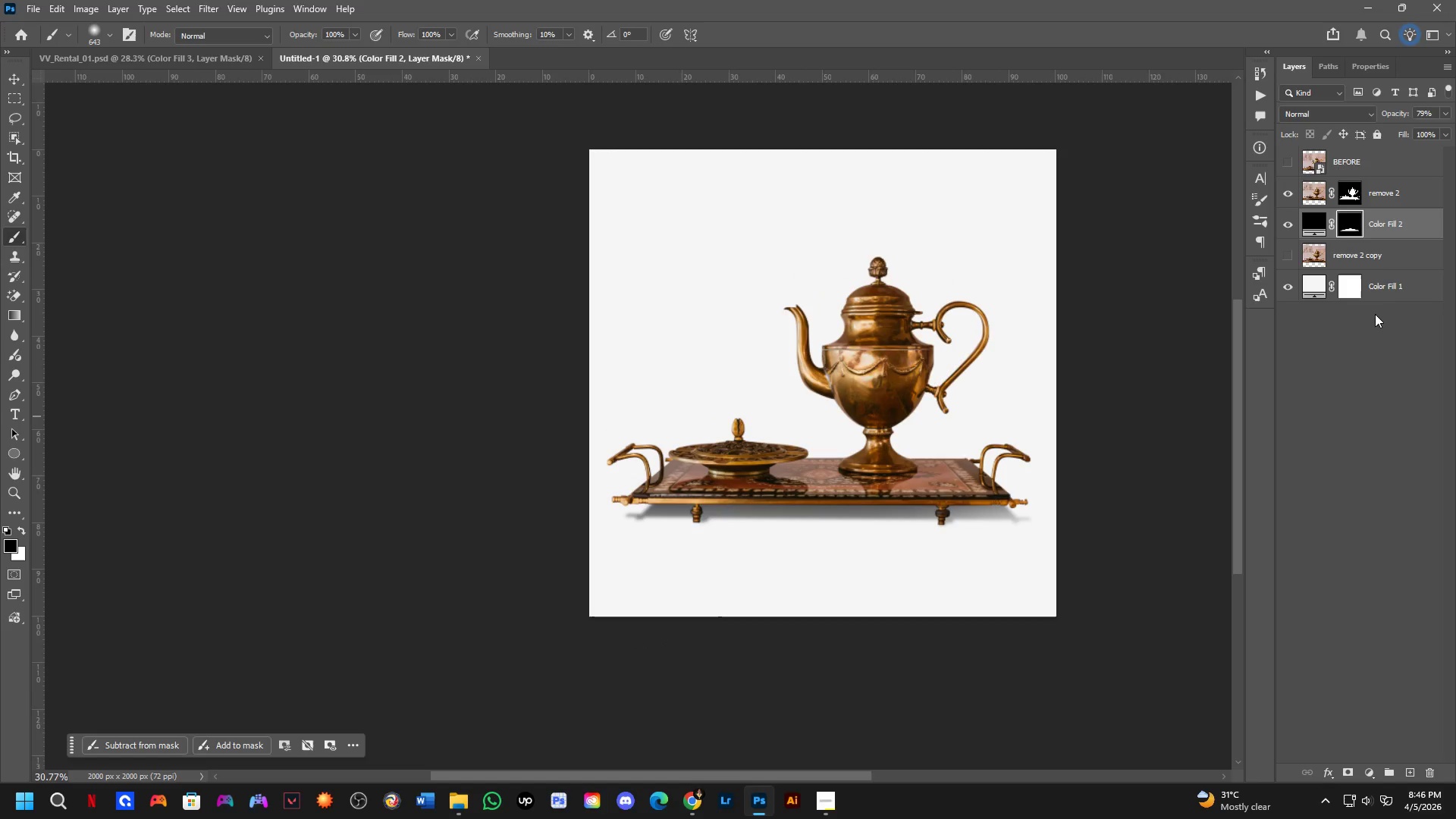 
scroll: coordinate [952, 590], scroll_direction: down, amount: 4.0
 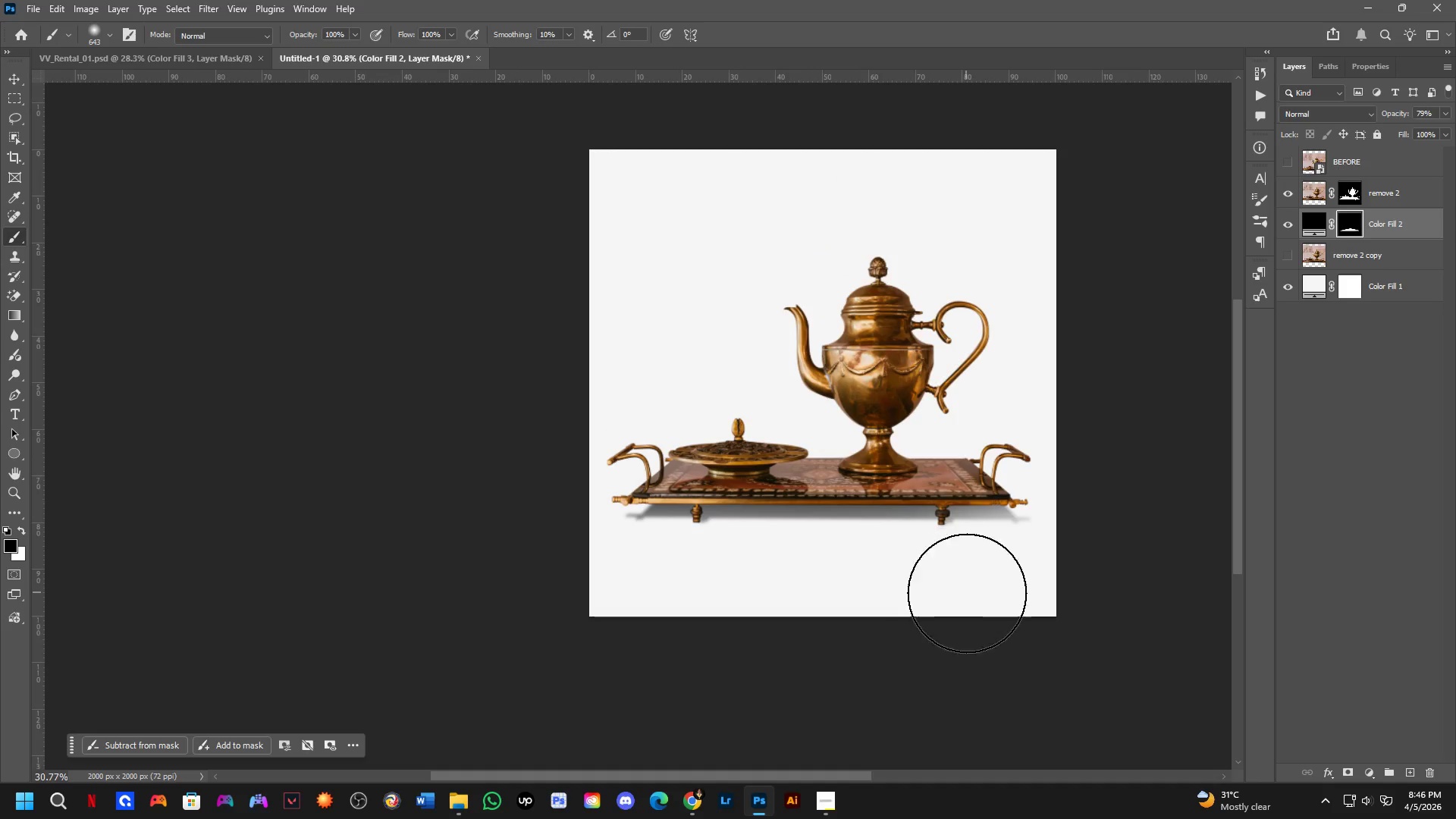 
scroll: coordinate [937, 532], scroll_direction: up, amount: 10.0
 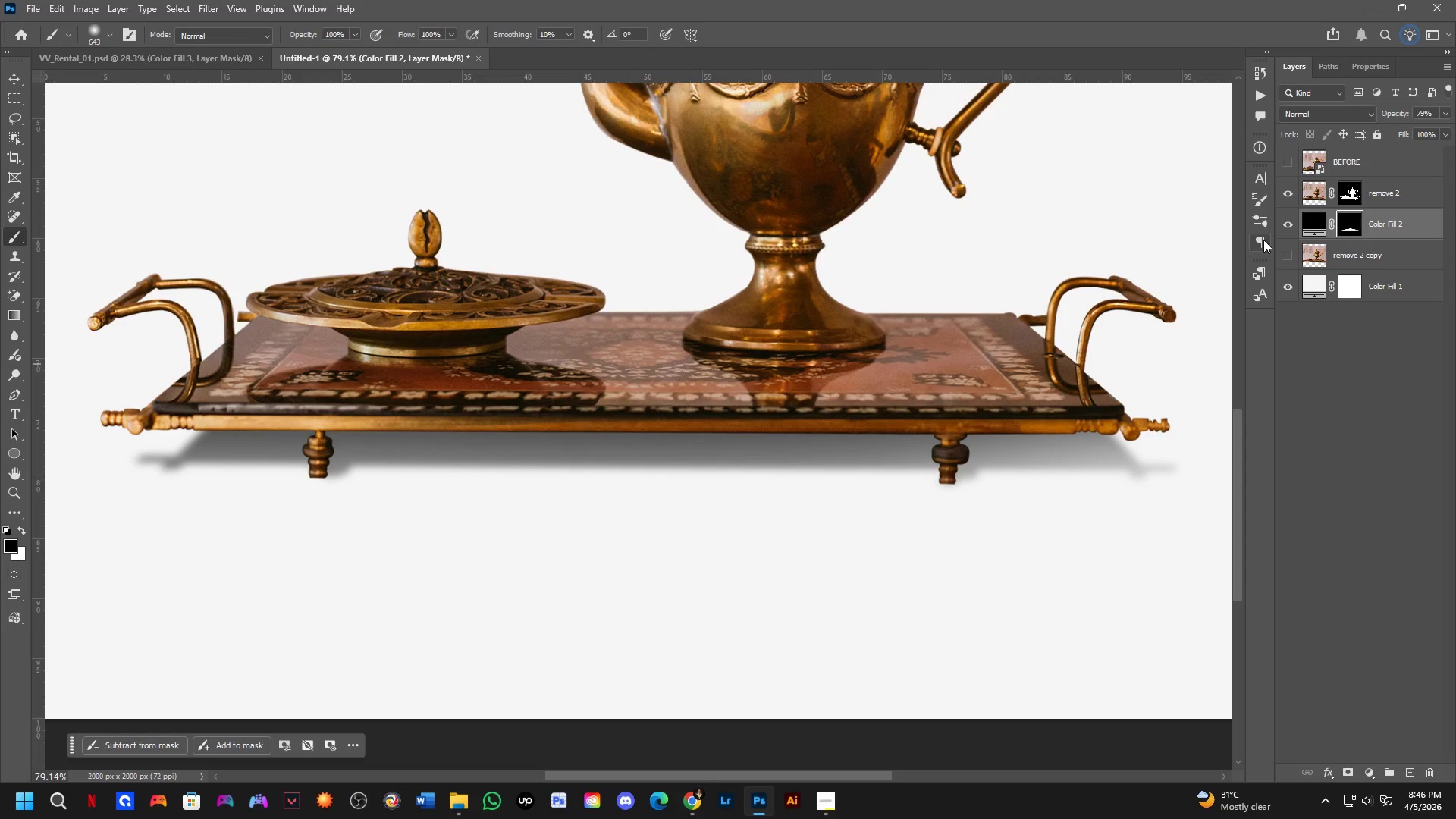 
scroll: coordinate [962, 466], scroll_direction: down, amount: 3.0
 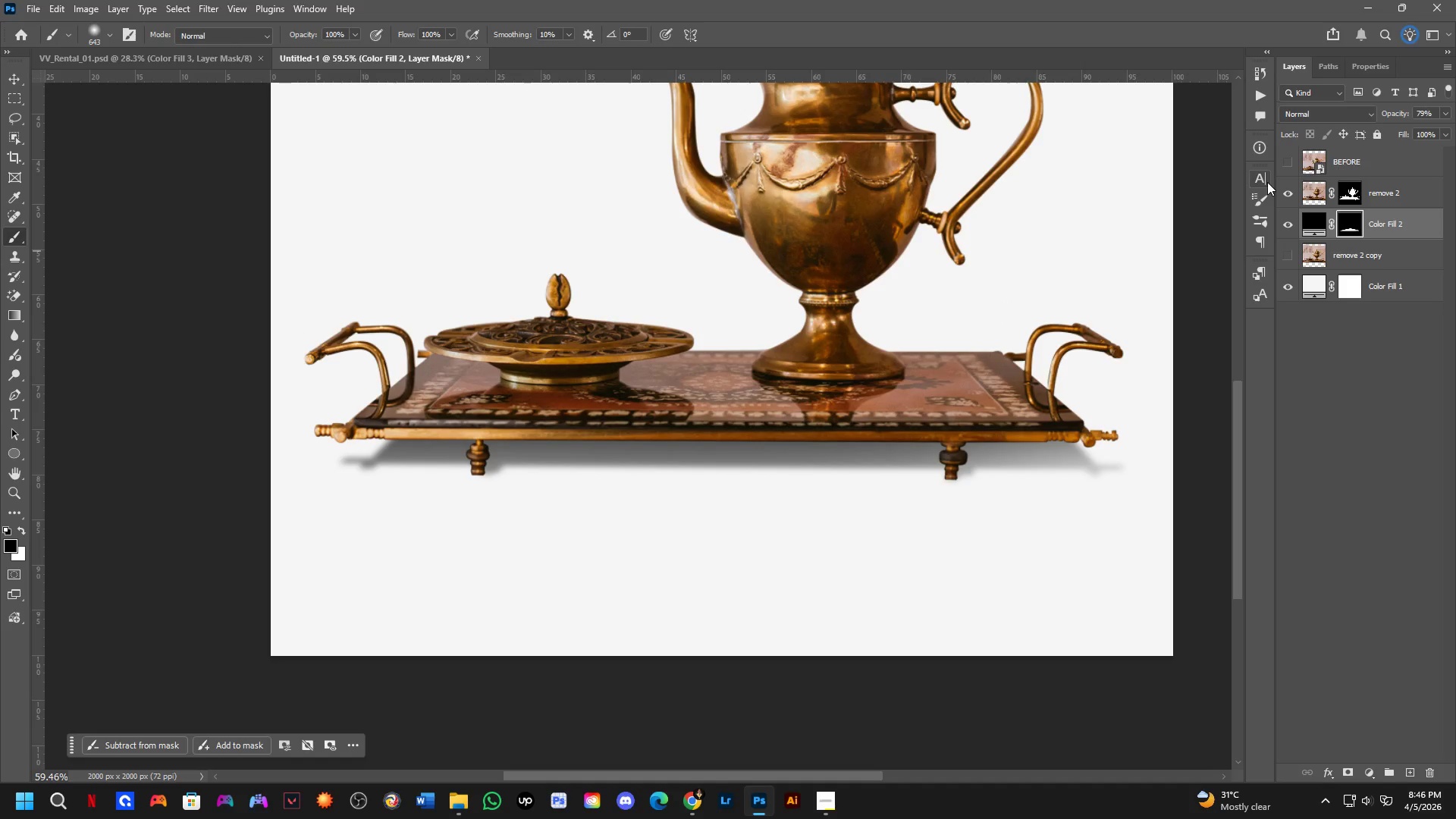 
left_click([1263, 199])
 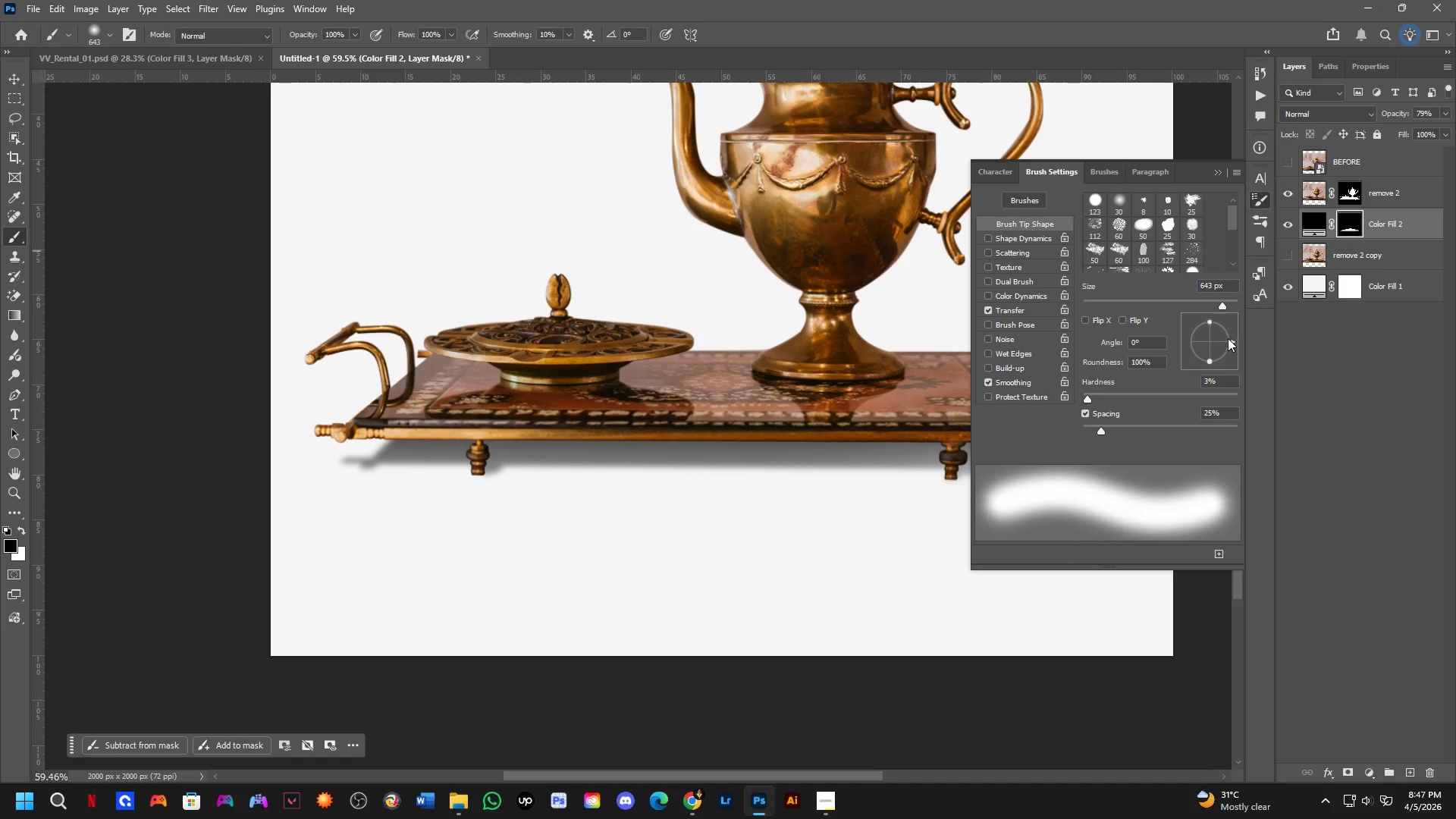 
left_click_drag(start_coordinate=[1208, 321], to_coordinate=[1213, 334])
 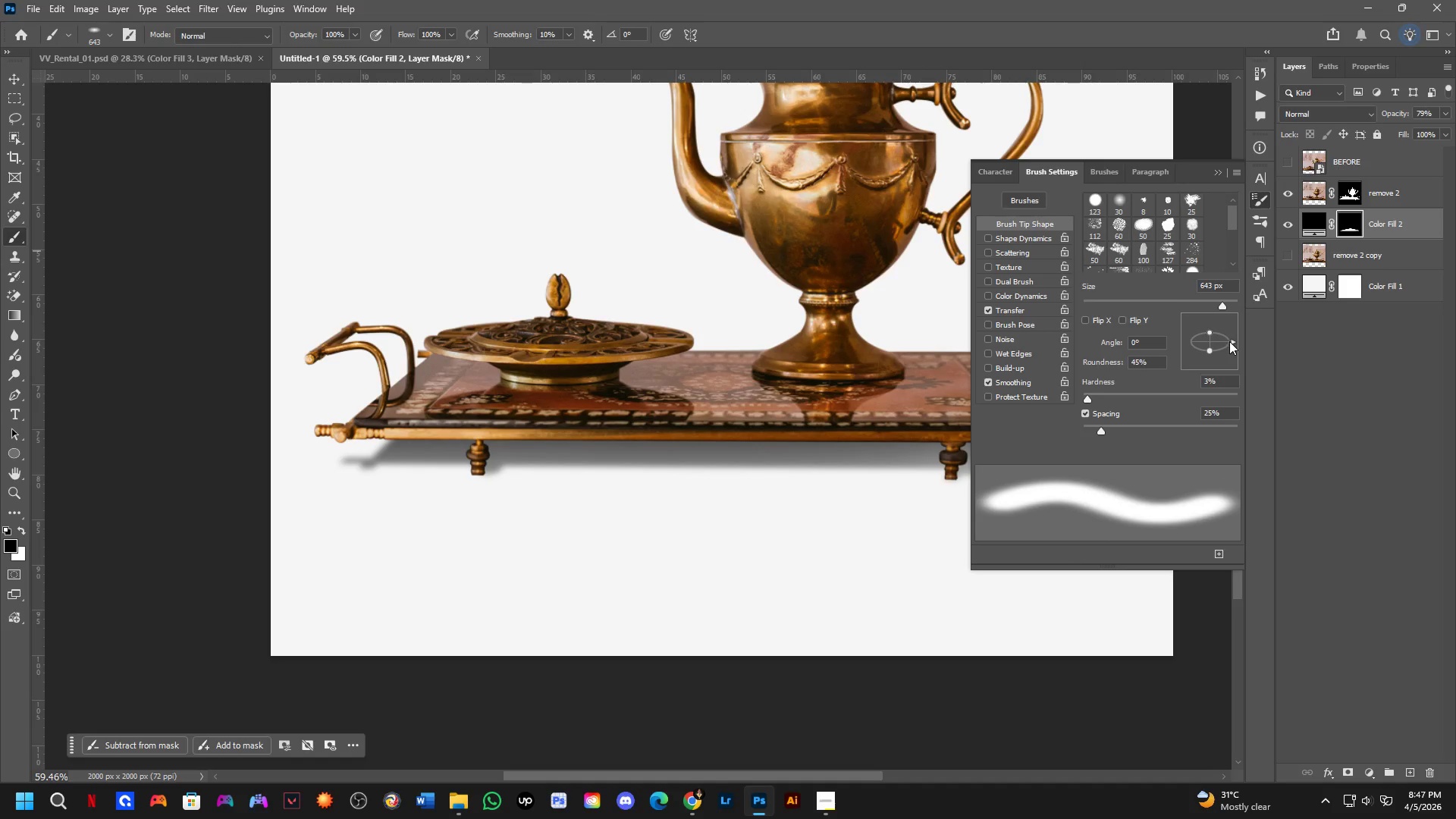 
left_click_drag(start_coordinate=[1232, 340], to_coordinate=[1247, 330])
 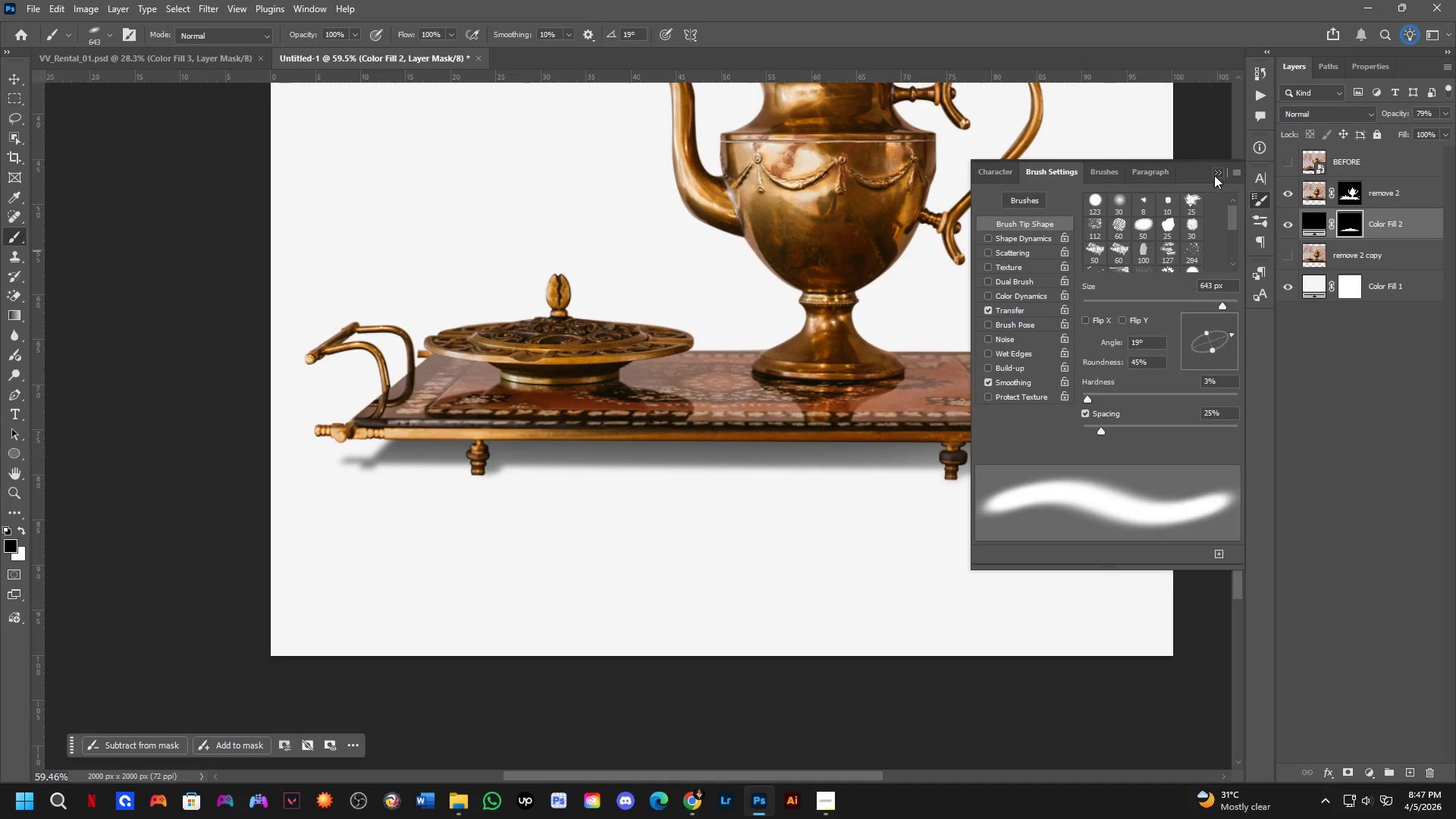 
scroll: coordinate [987, 469], scroll_direction: up, amount: 6.0
 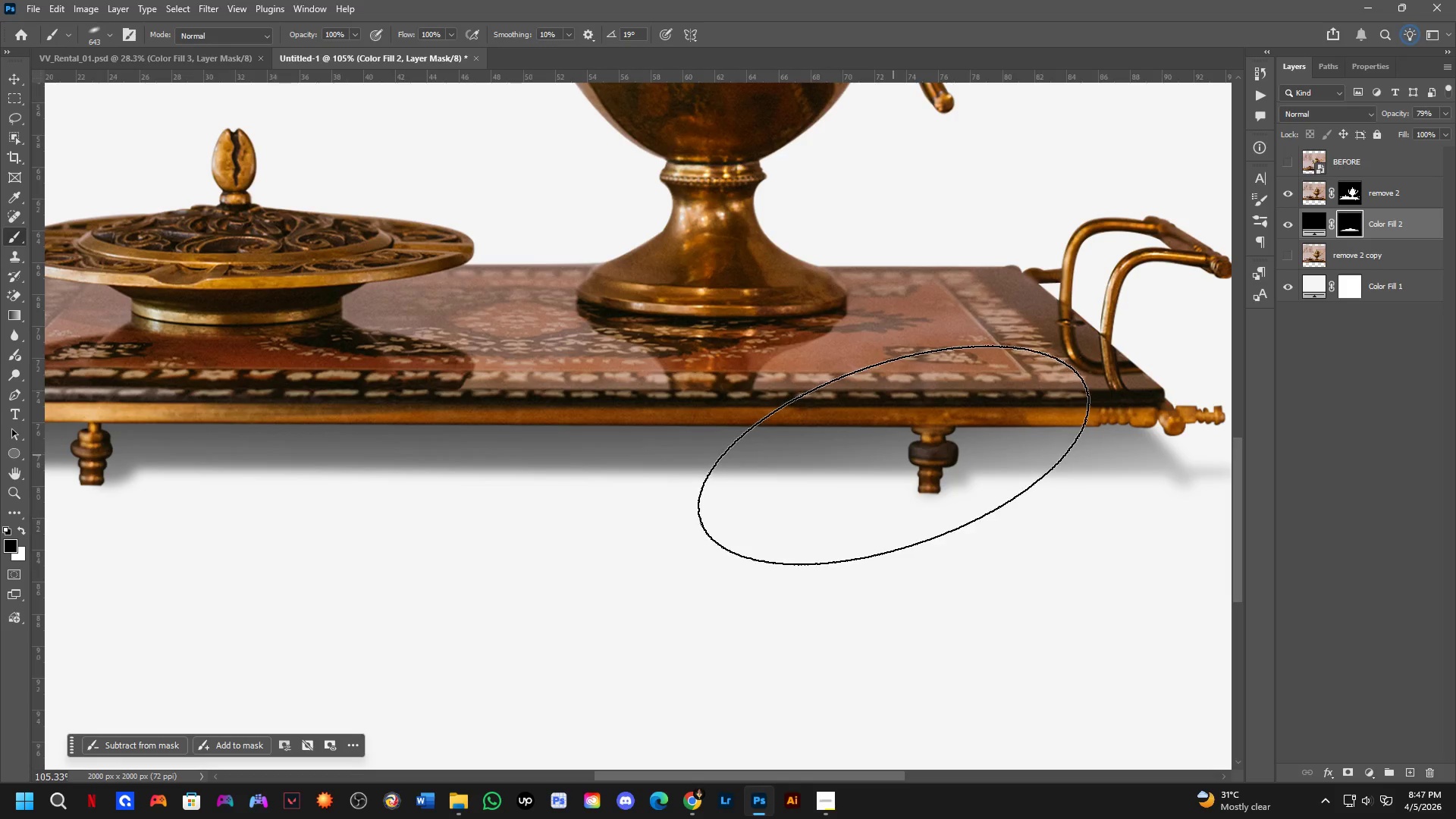 
hold_key(key=AltLeft, duration=0.92)
 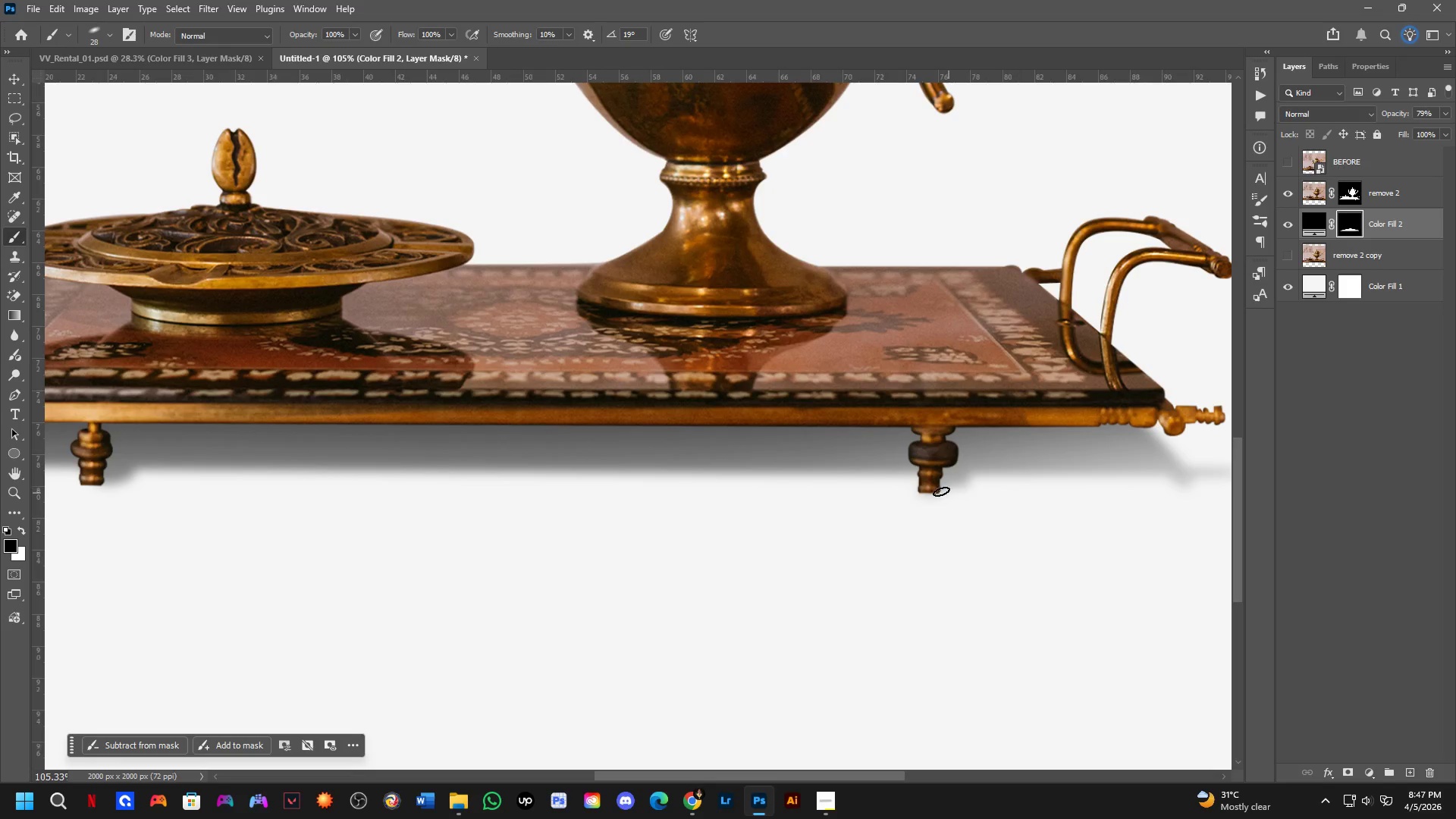 
hold_key(key=AltLeft, duration=1.06)
 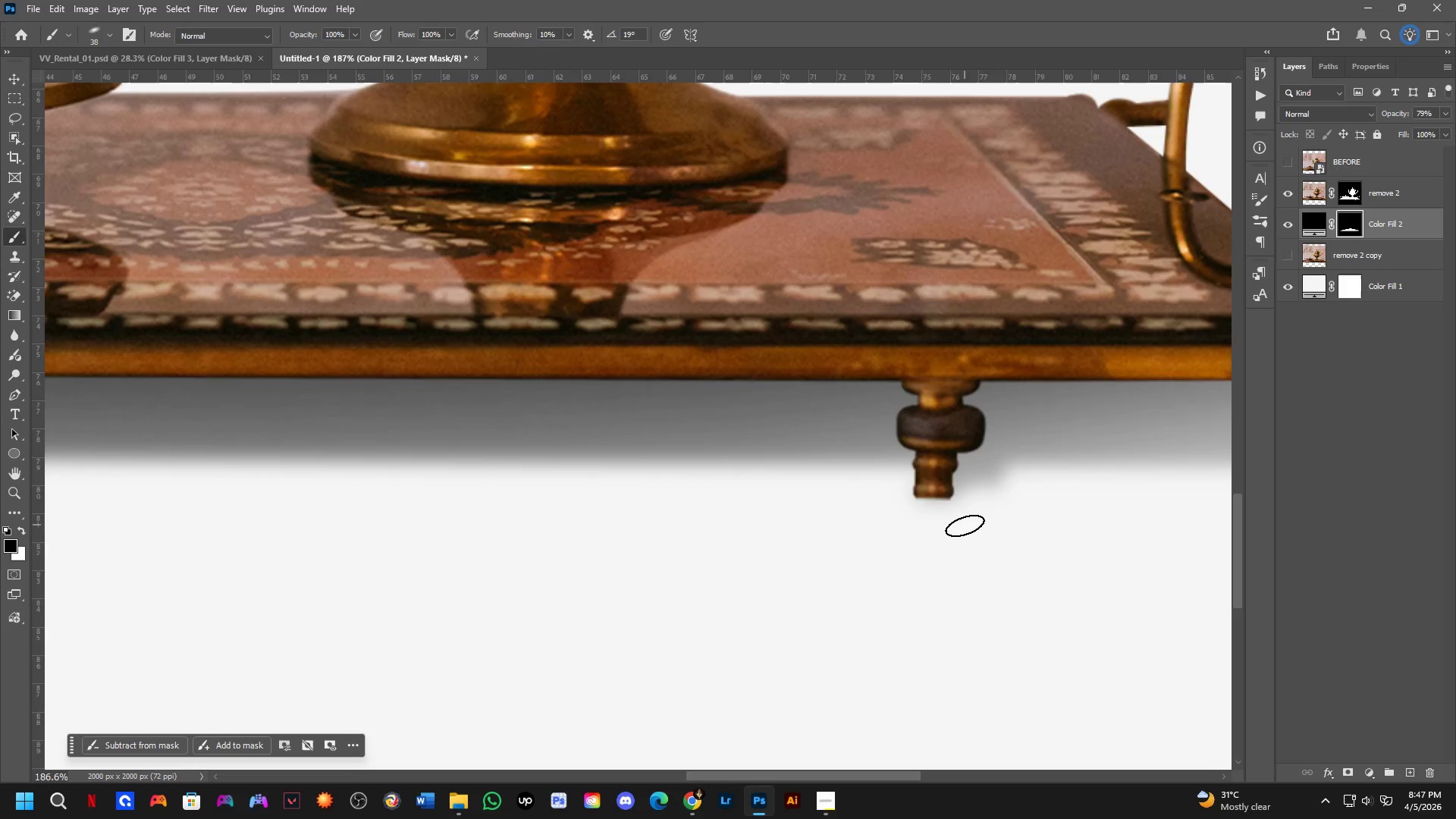 
scroll: coordinate [942, 491], scroll_direction: up, amount: 6.0
 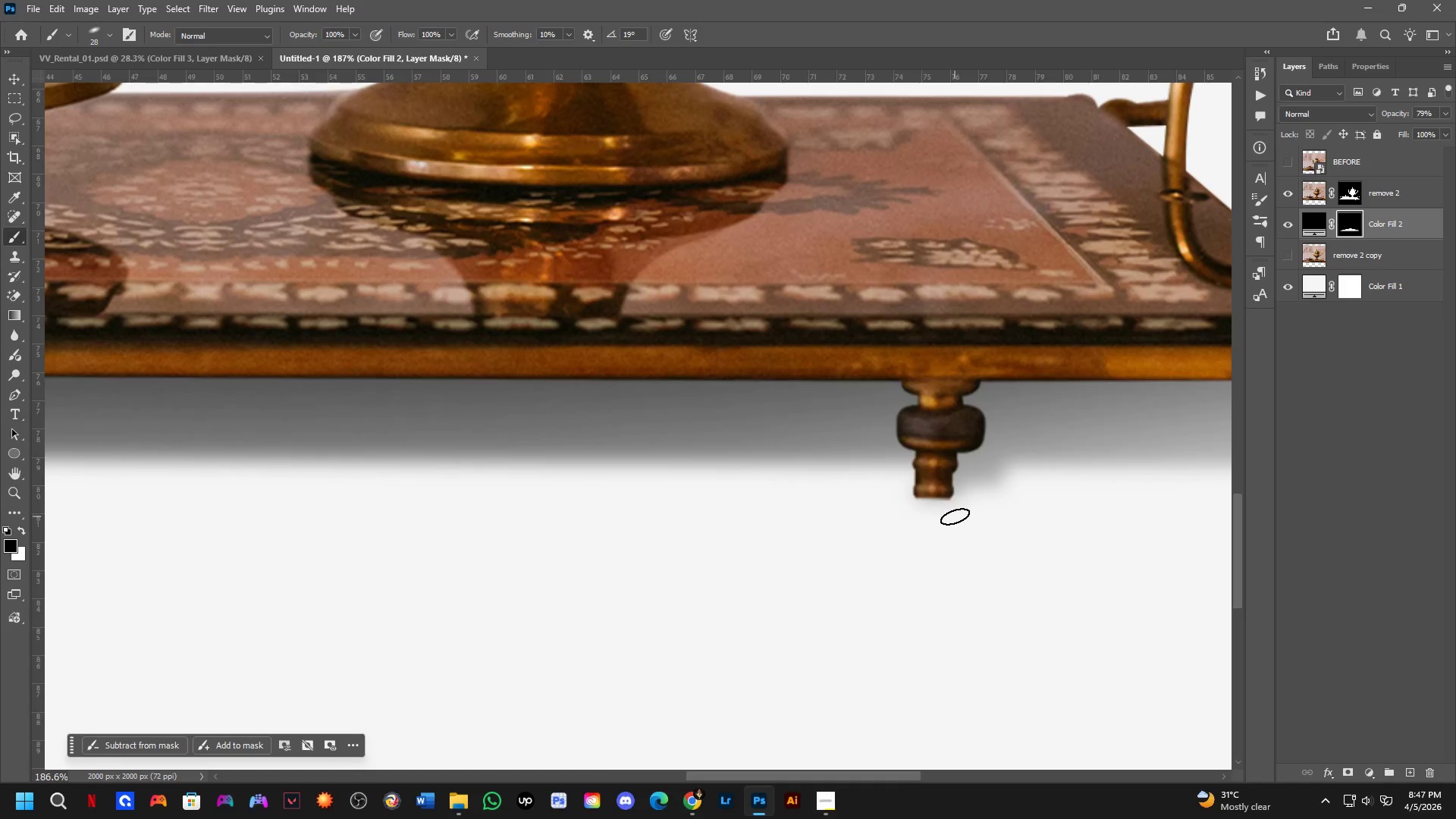 
hold_key(key=Space, duration=0.53)
 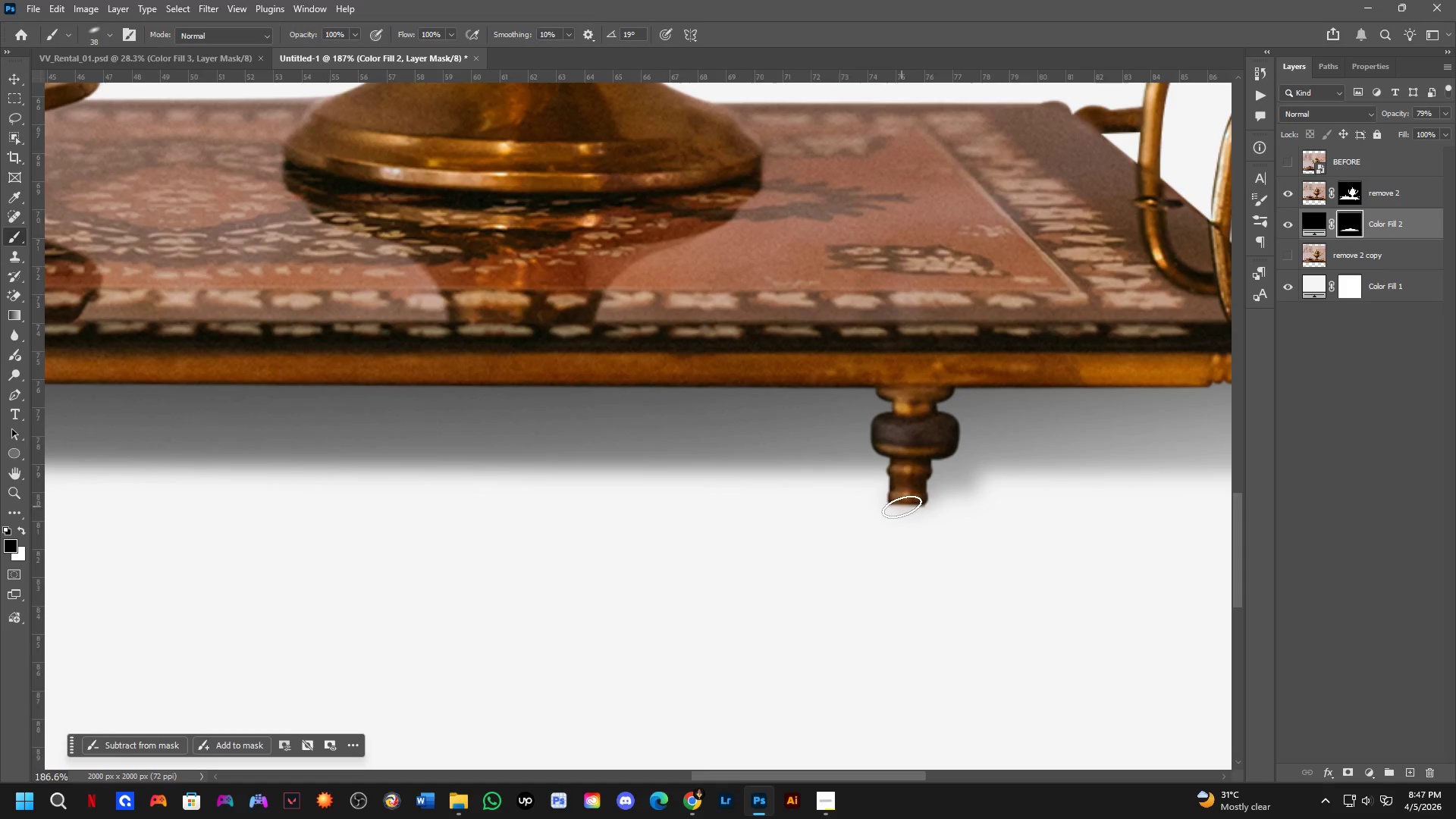 
left_click_drag(start_coordinate=[949, 458], to_coordinate=[918, 444])
 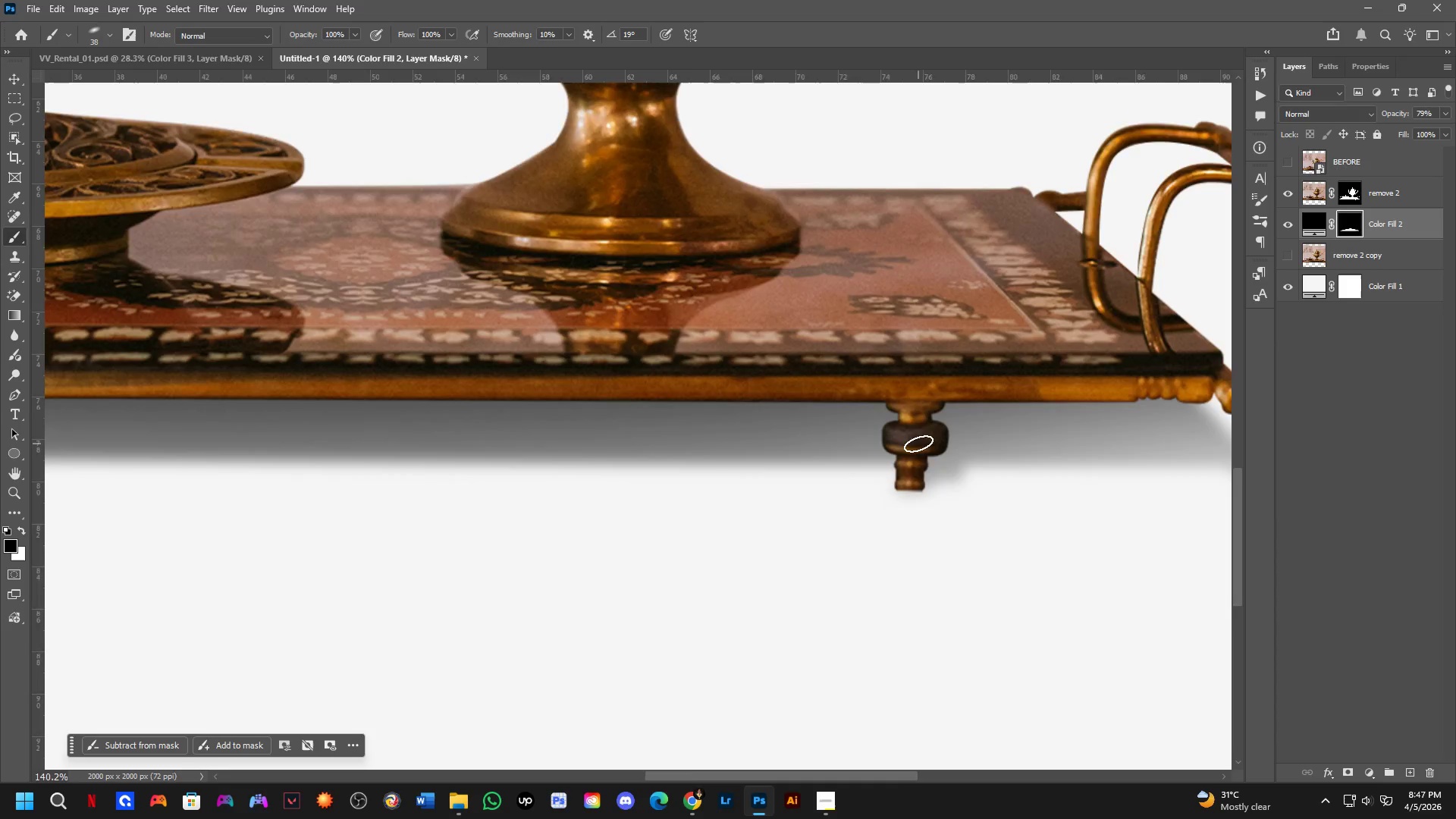 
scroll: coordinate [965, 526], scroll_direction: down, amount: 3.0
 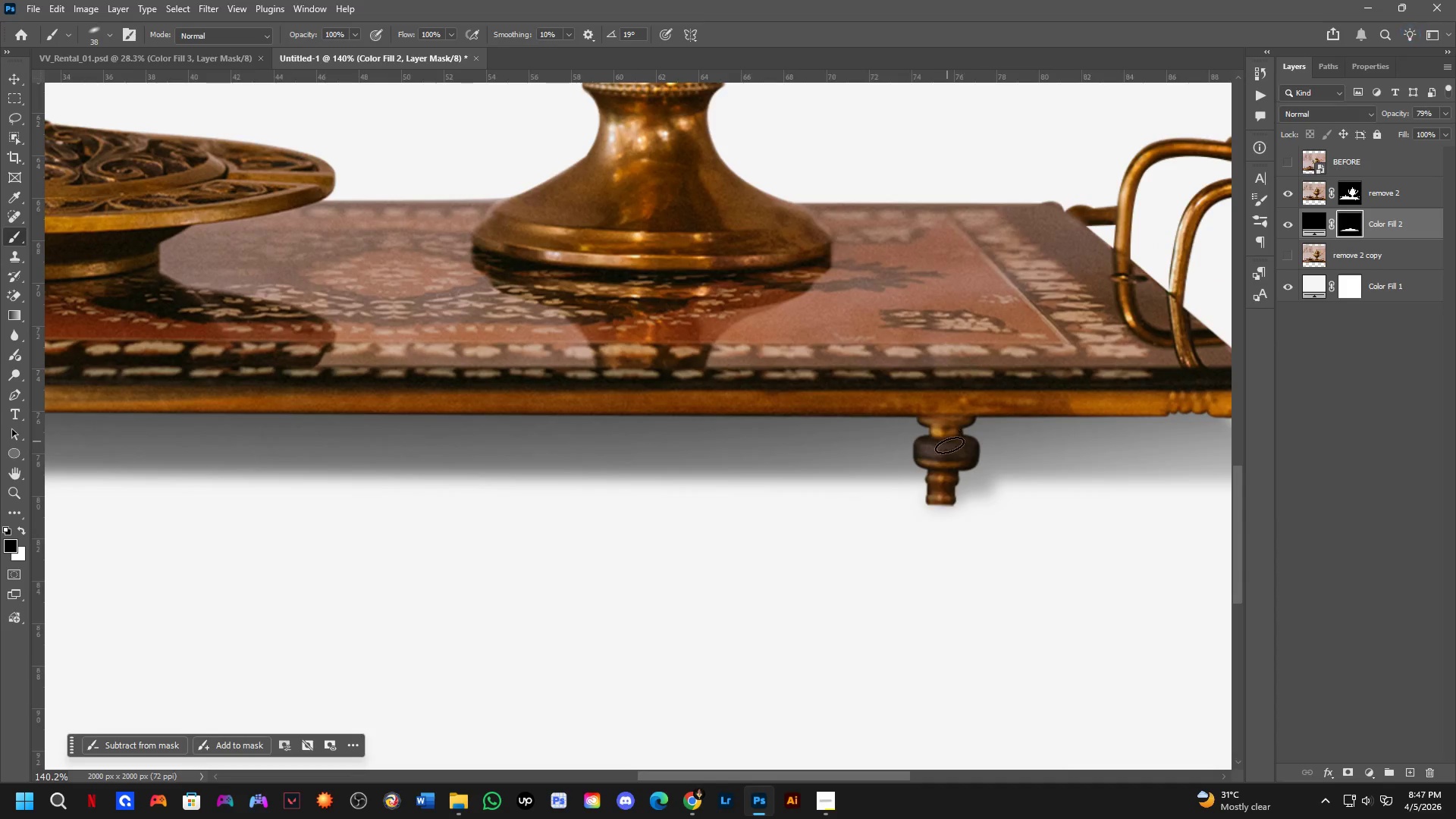 
scroll: coordinate [917, 447], scroll_direction: up, amount: 3.0
 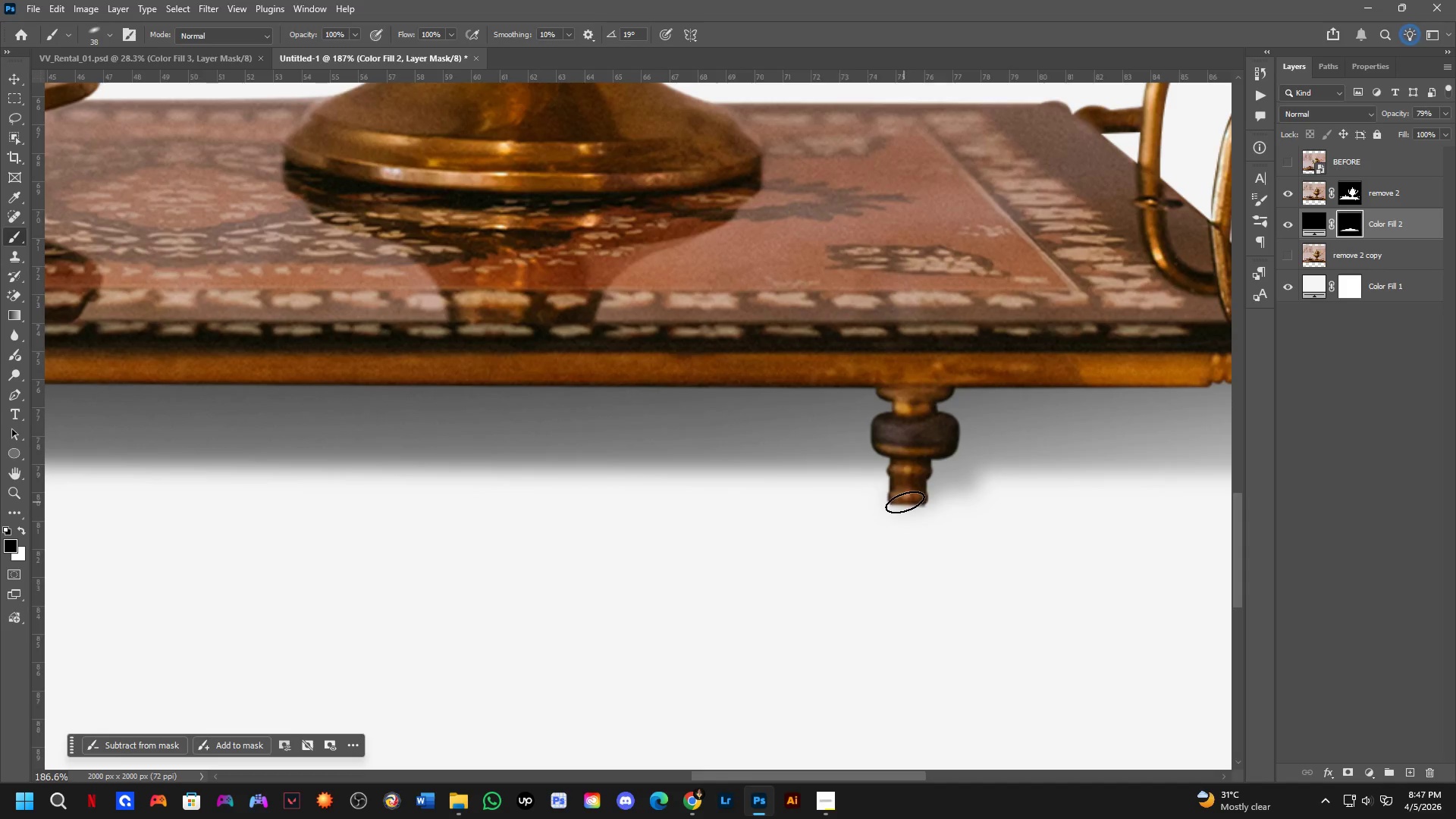 
hold_key(key=Space, duration=0.45)
 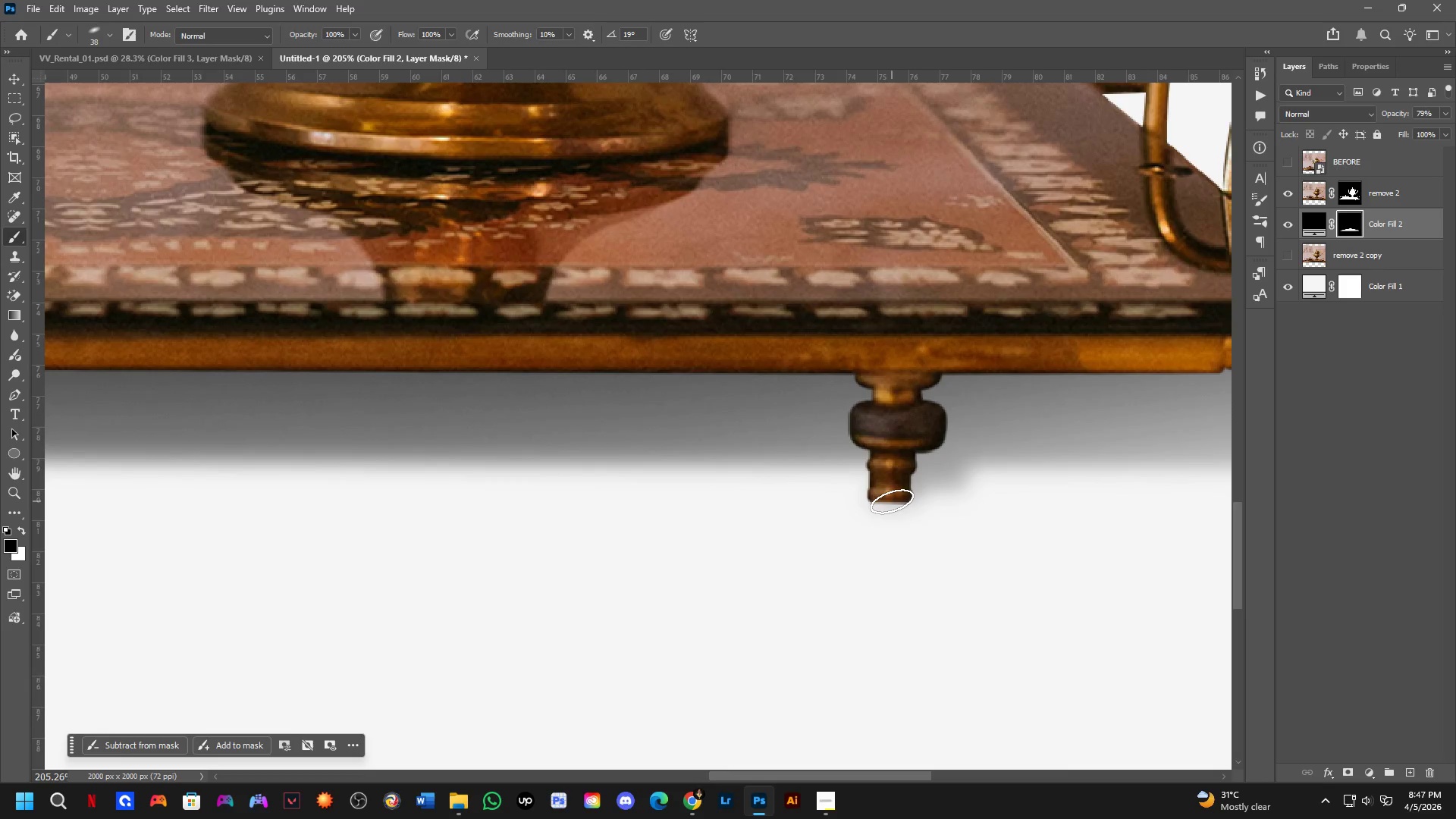 
left_click_drag(start_coordinate=[940, 486], to_coordinate=[921, 484])
 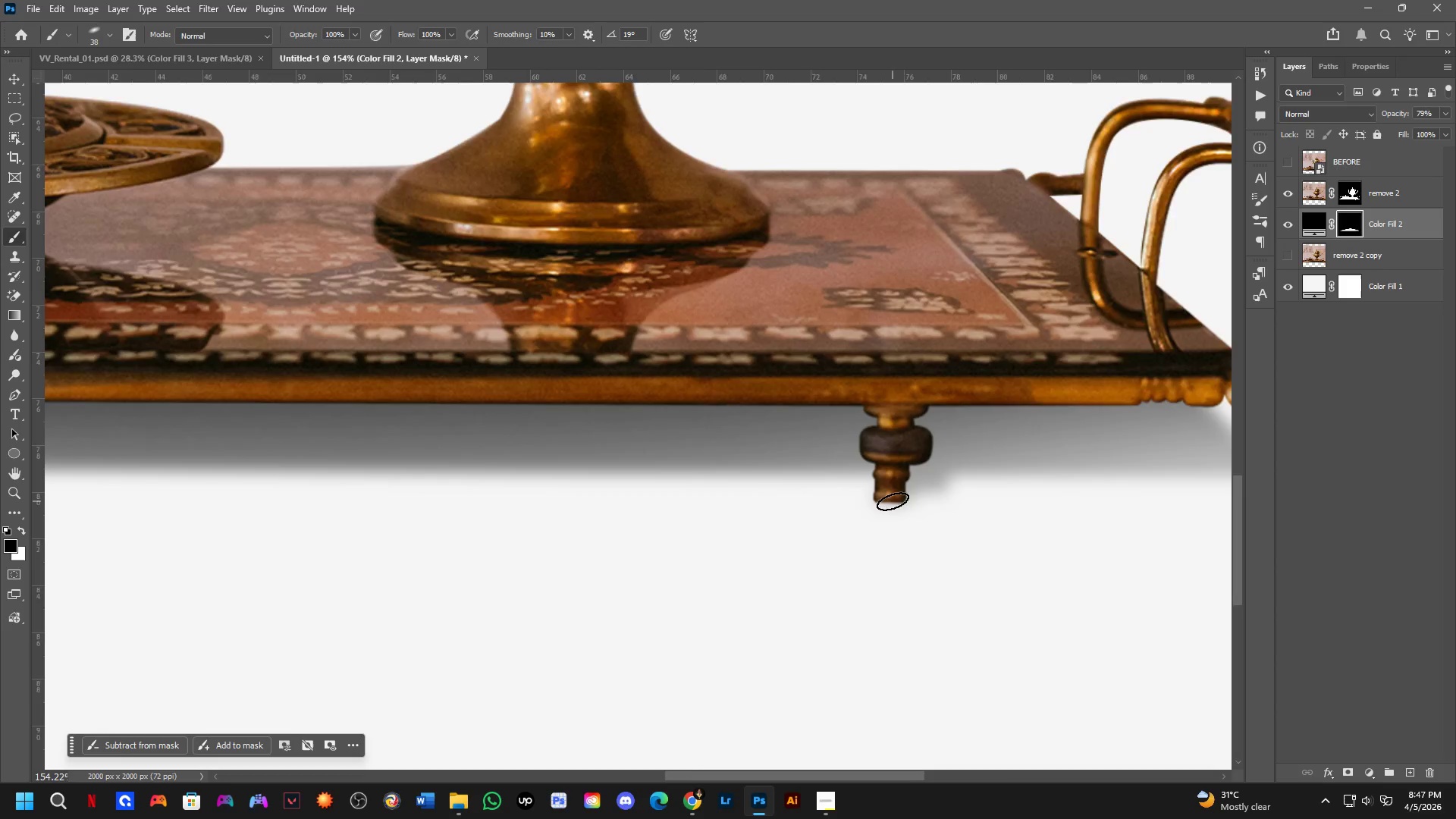 
scroll: coordinate [913, 502], scroll_direction: down, amount: 2.0
 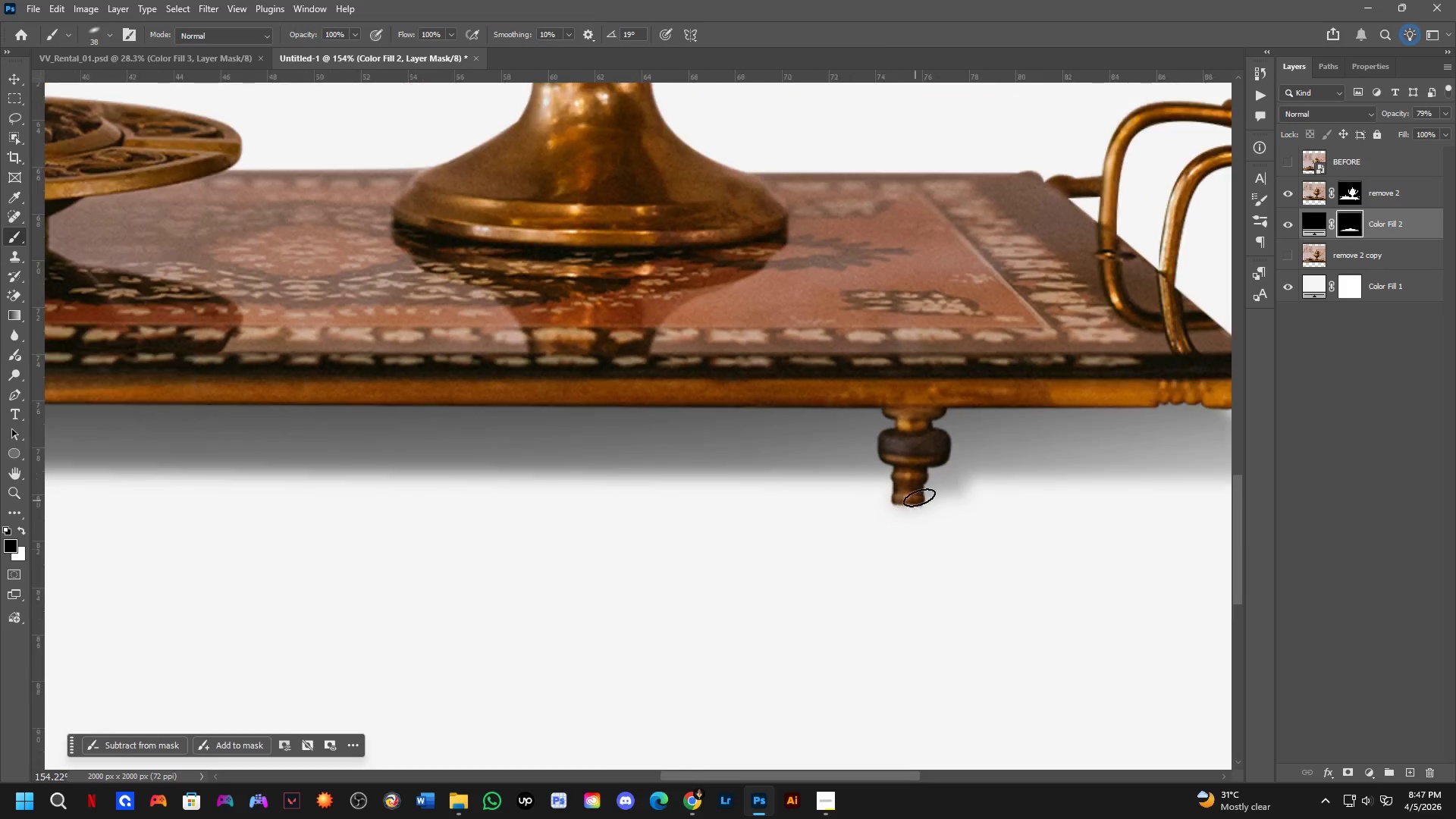 
scroll: coordinate [892, 501], scroll_direction: up, amount: 3.0
 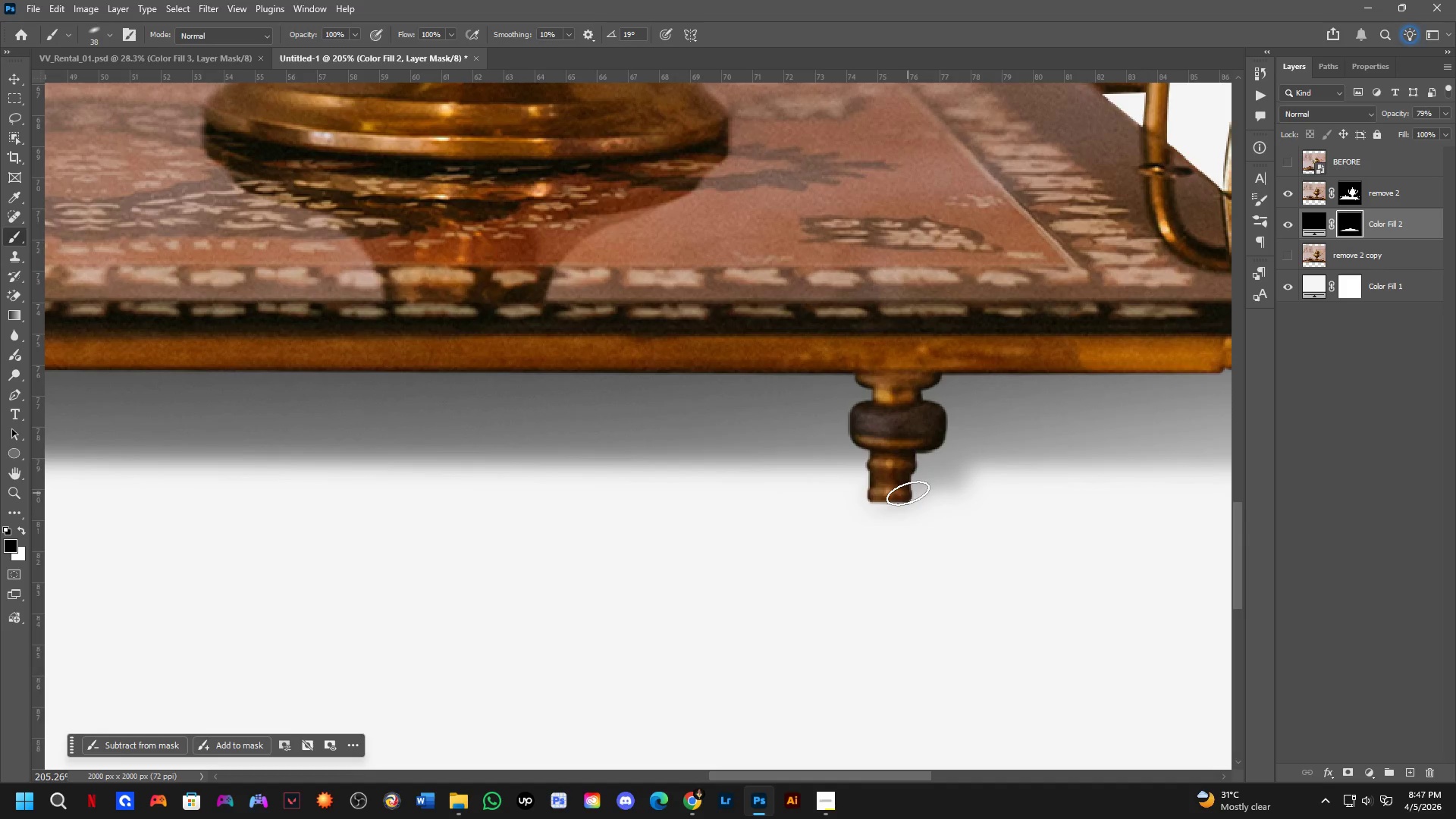 
key(X)
 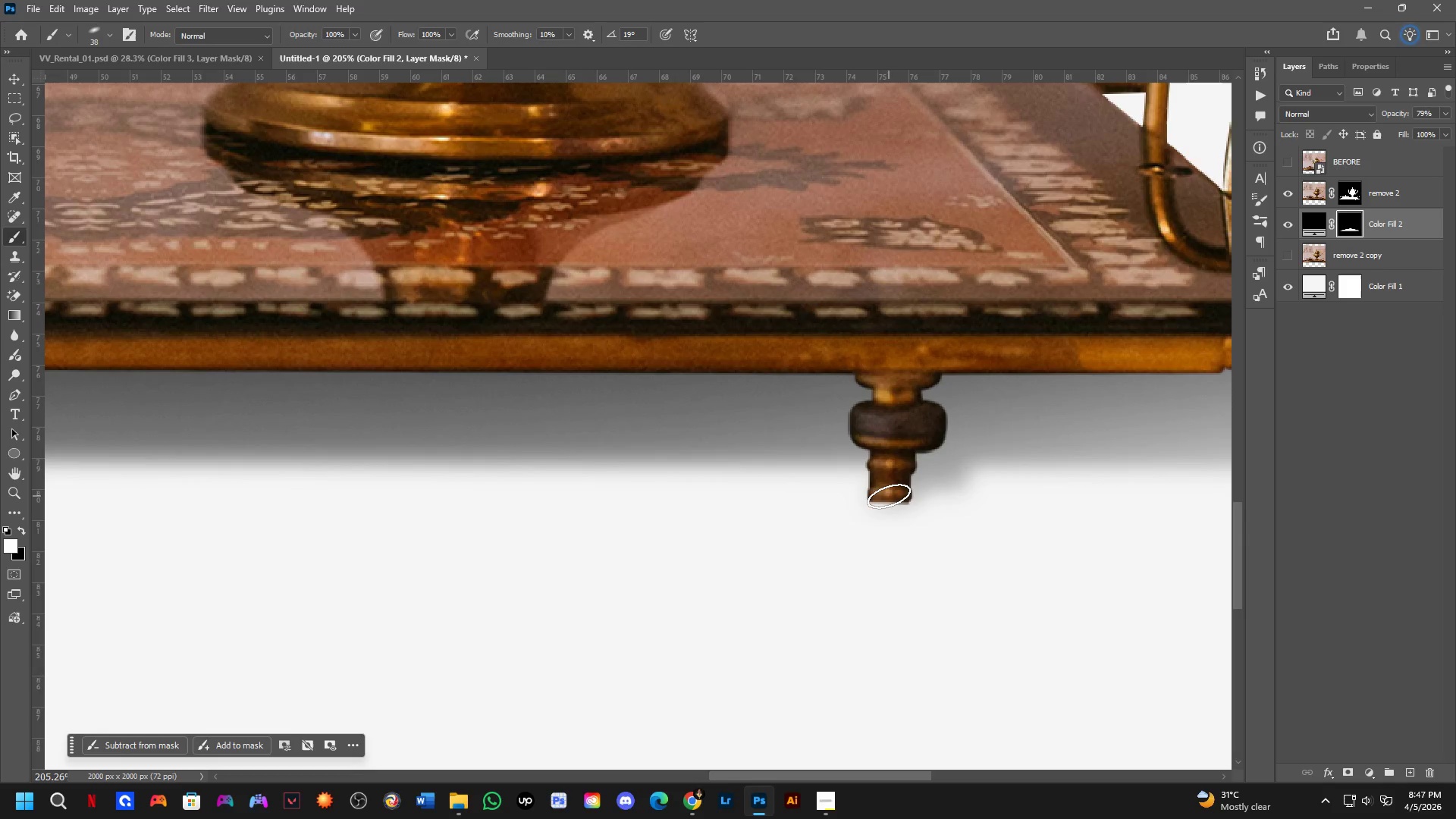 
left_click_drag(start_coordinate=[889, 496], to_coordinate=[893, 494])
 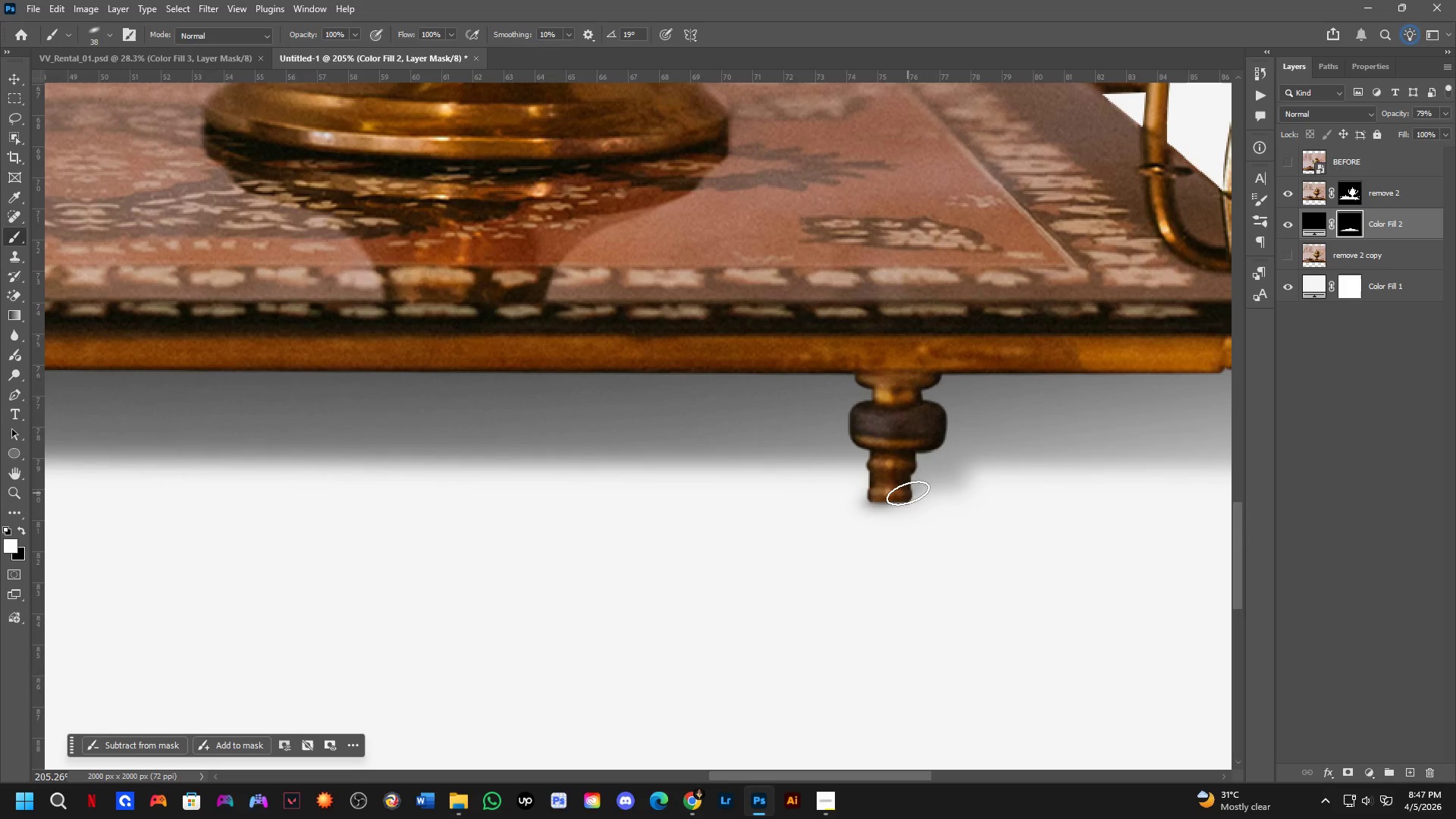 
double_click([908, 493])
 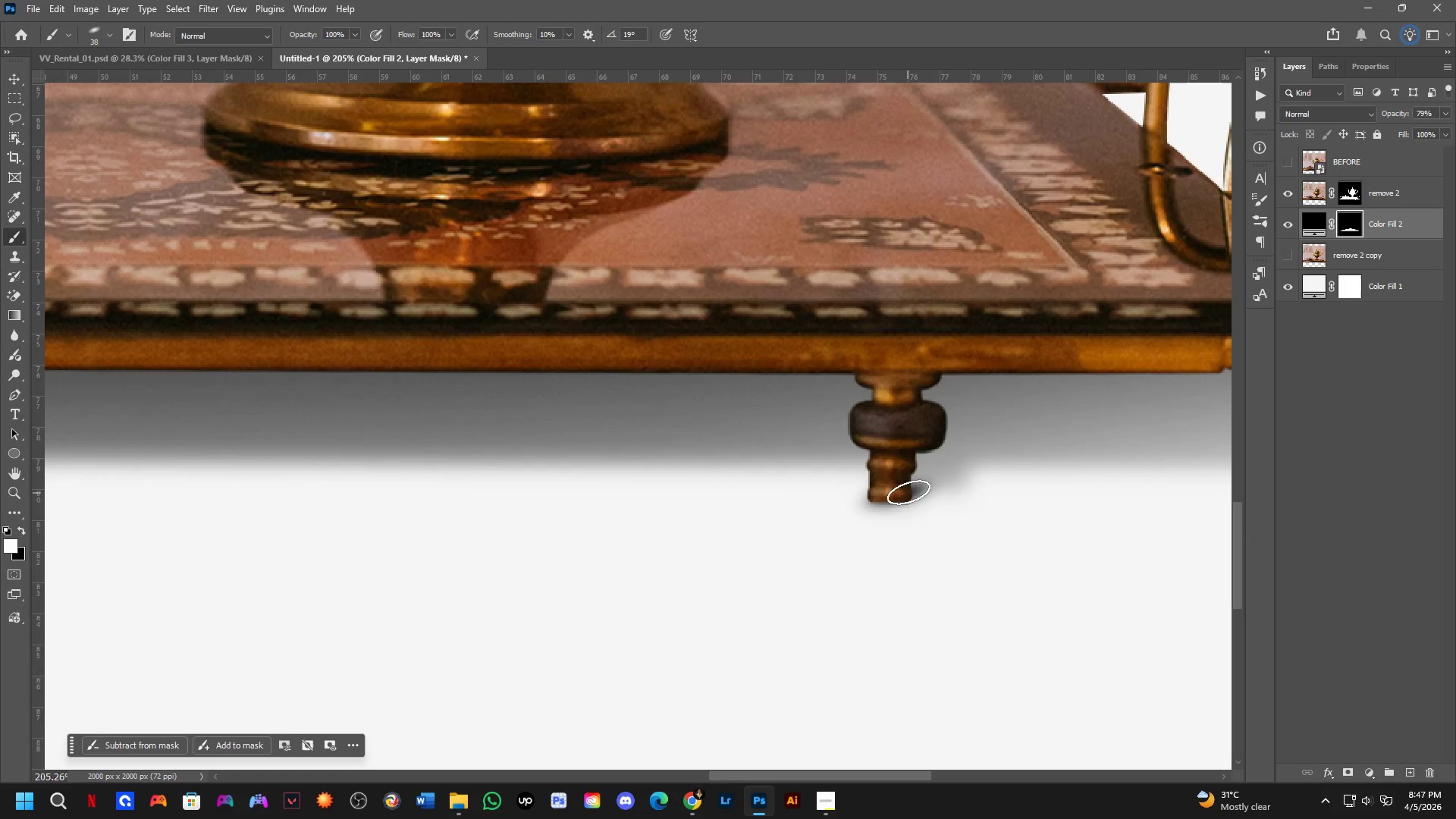 
left_click_drag(start_coordinate=[908, 492], to_coordinate=[878, 499])
 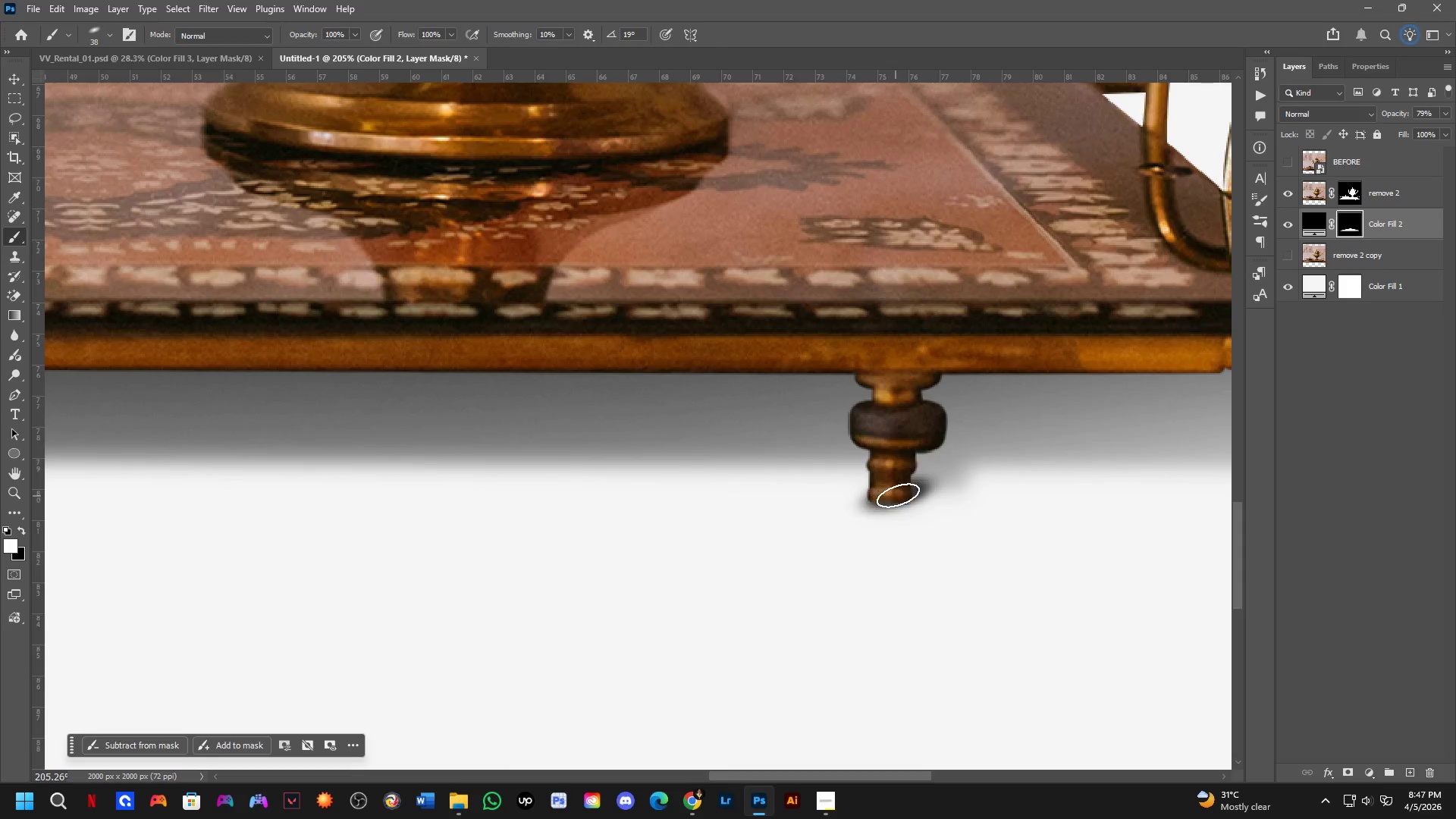 
key(Shift+ShiftLeft)
 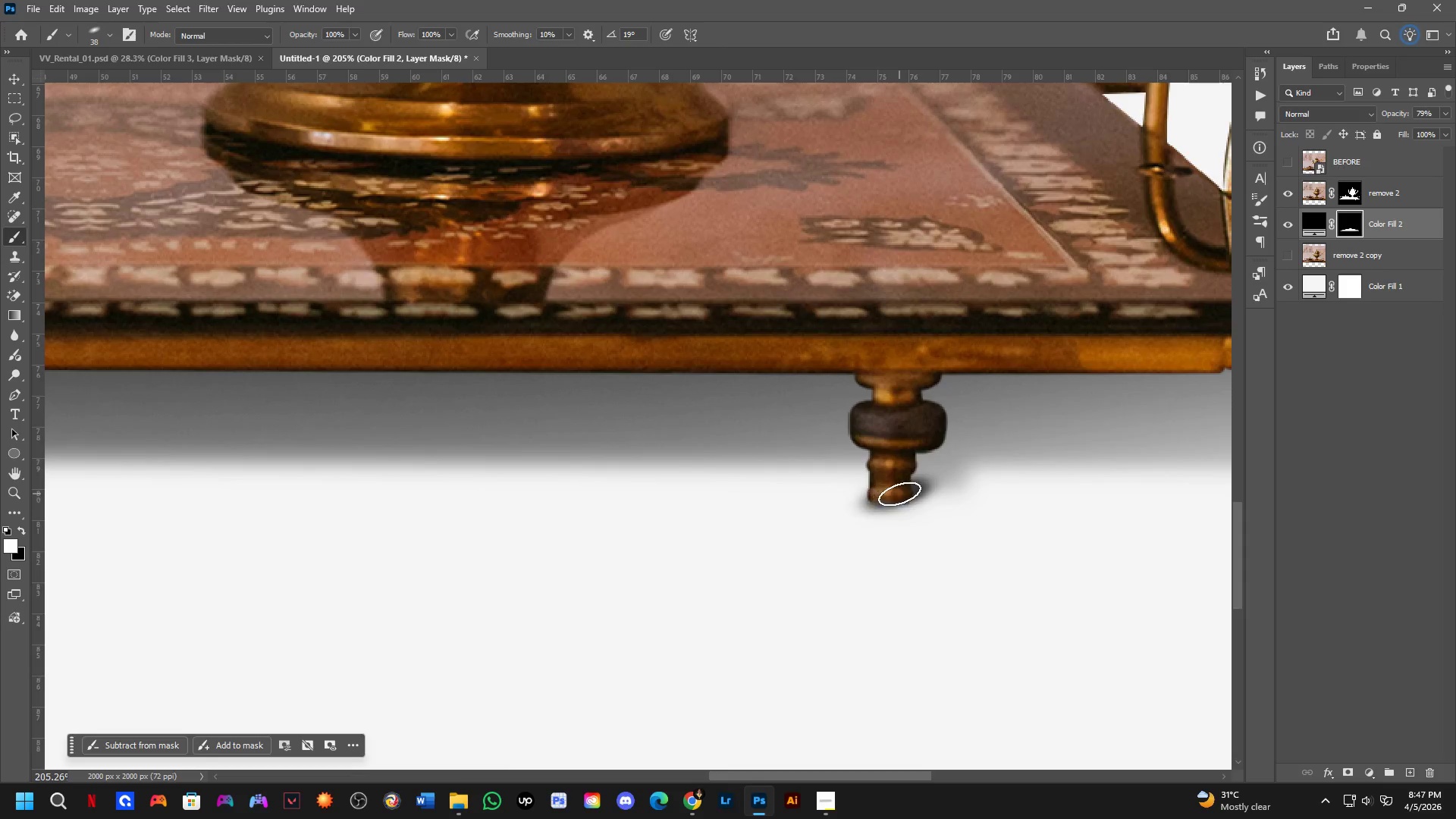 
key(Shift+ShiftLeft)
 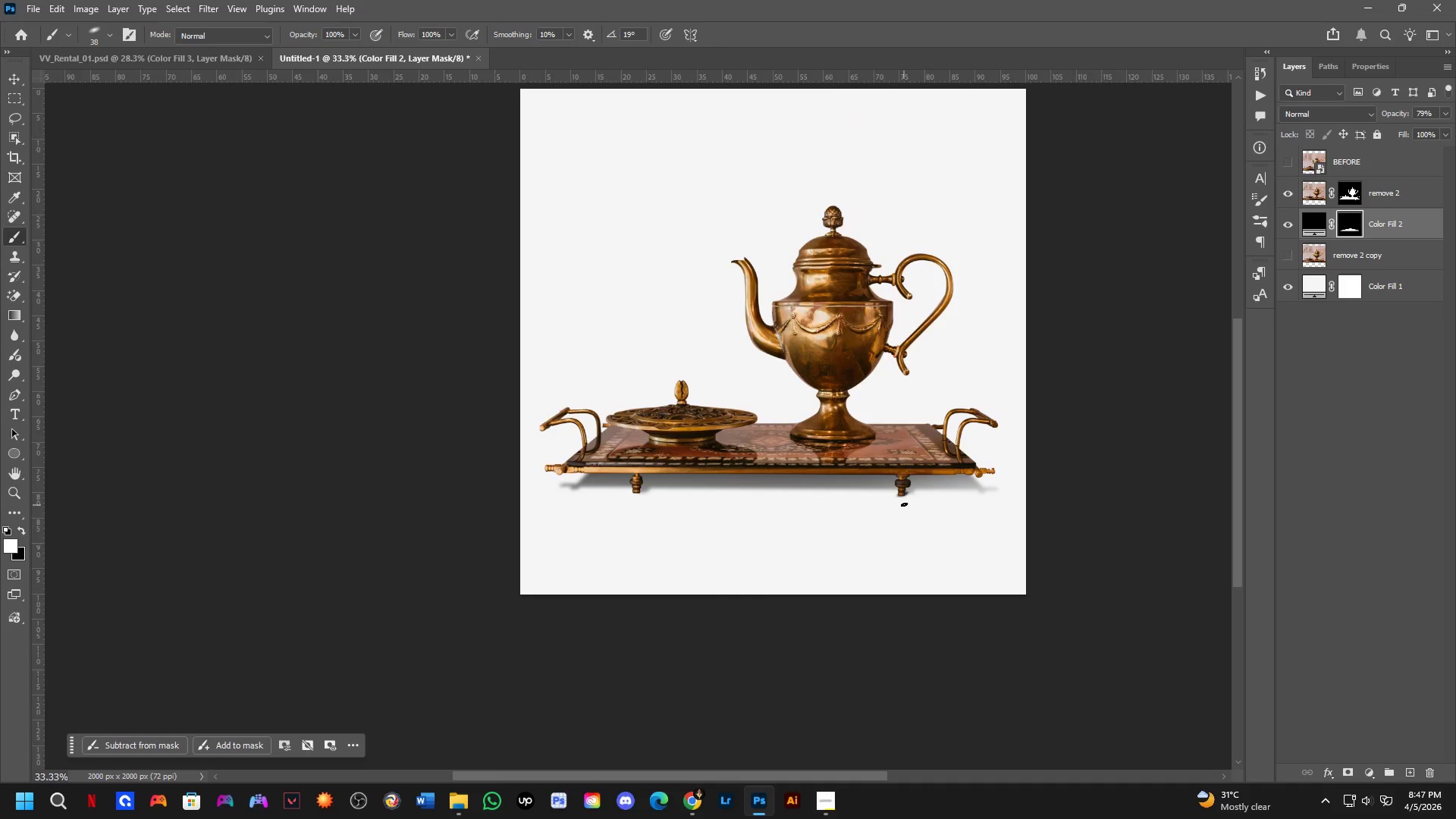 
scroll: coordinate [905, 494], scroll_direction: down, amount: 5.0
 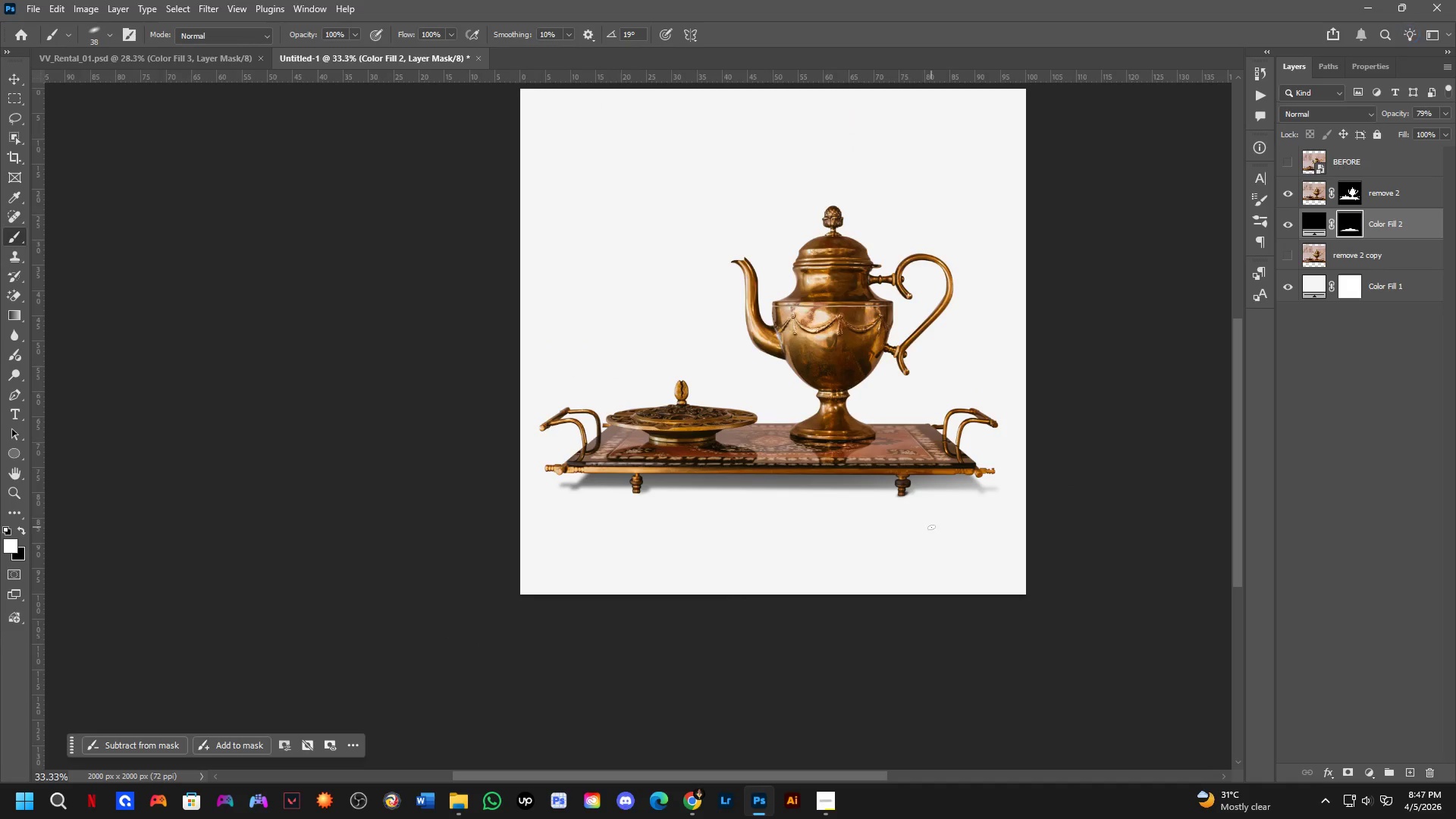 
key(Control+Z)
 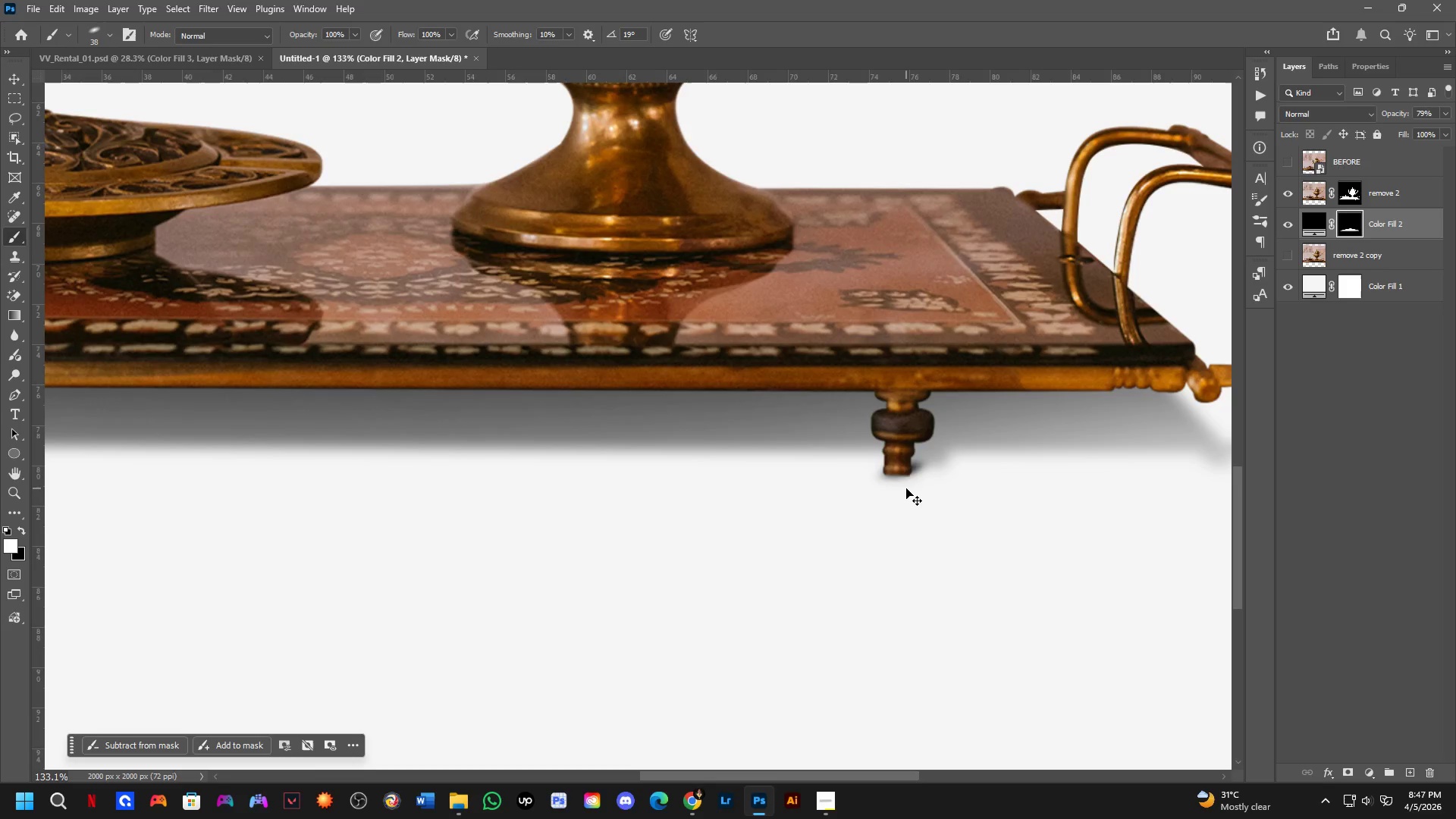 
key(Control+Z)
 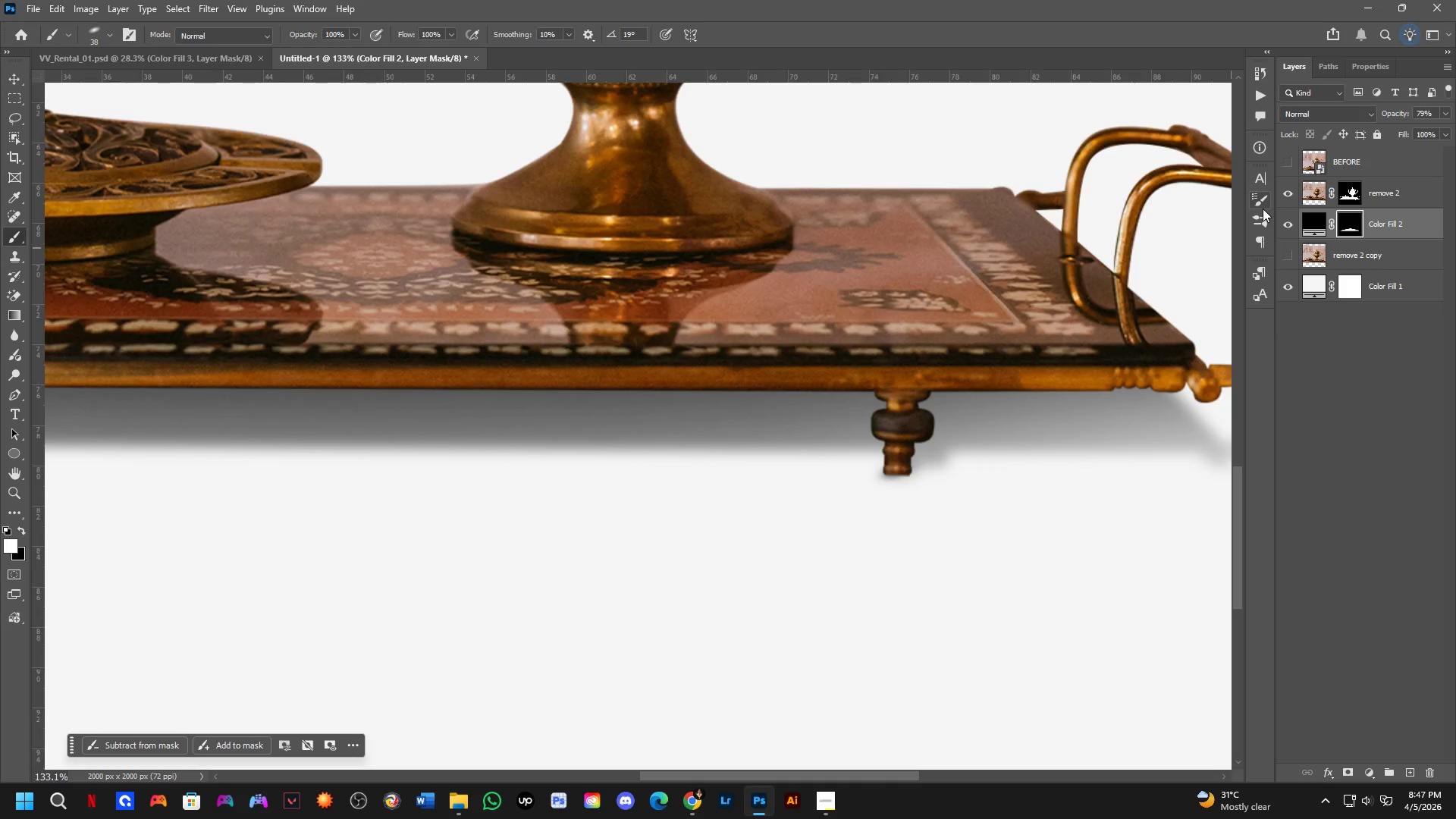 
scroll: coordinate [903, 497], scroll_direction: up, amount: 6.0
 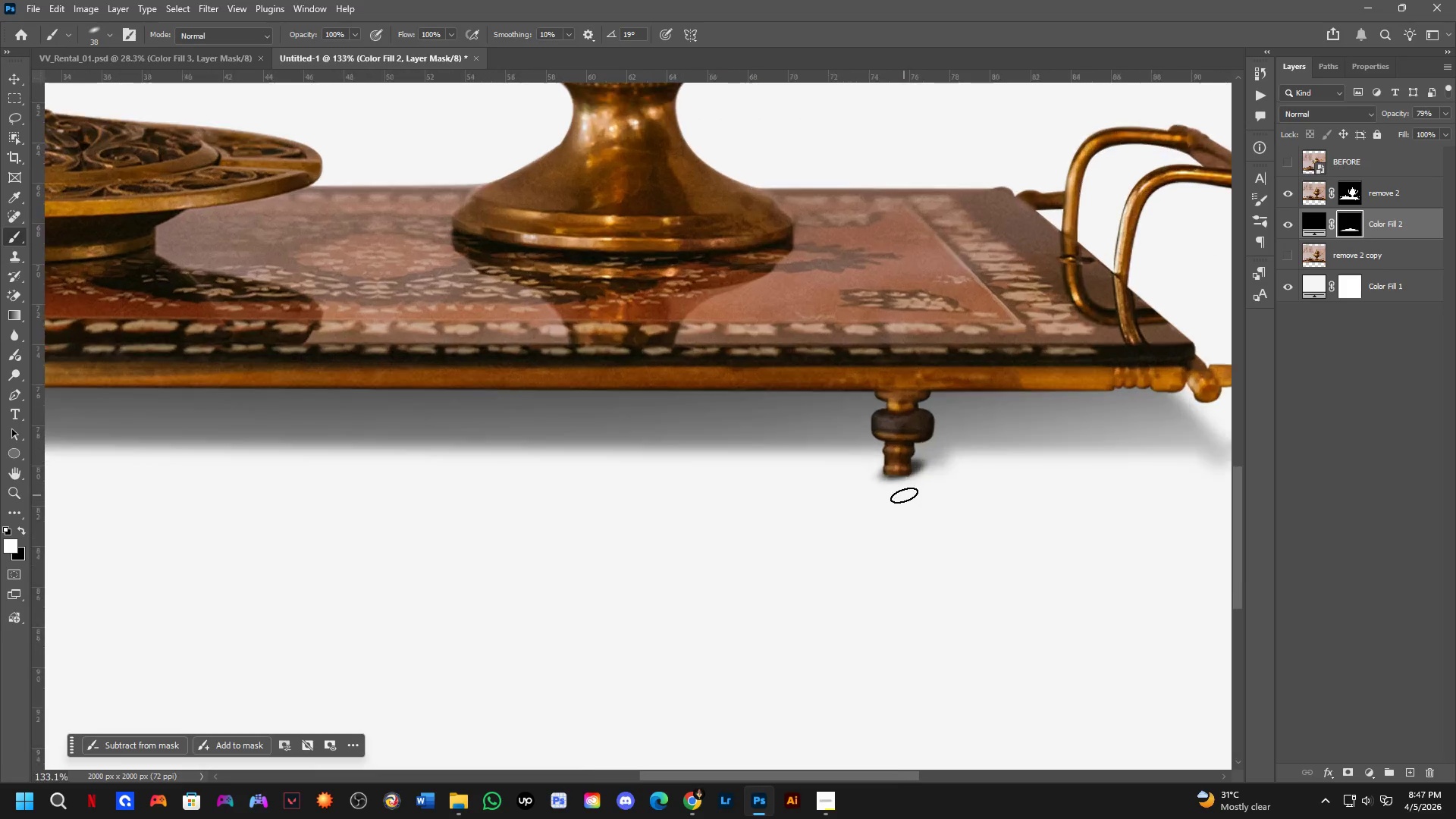 
left_click([1260, 196])
 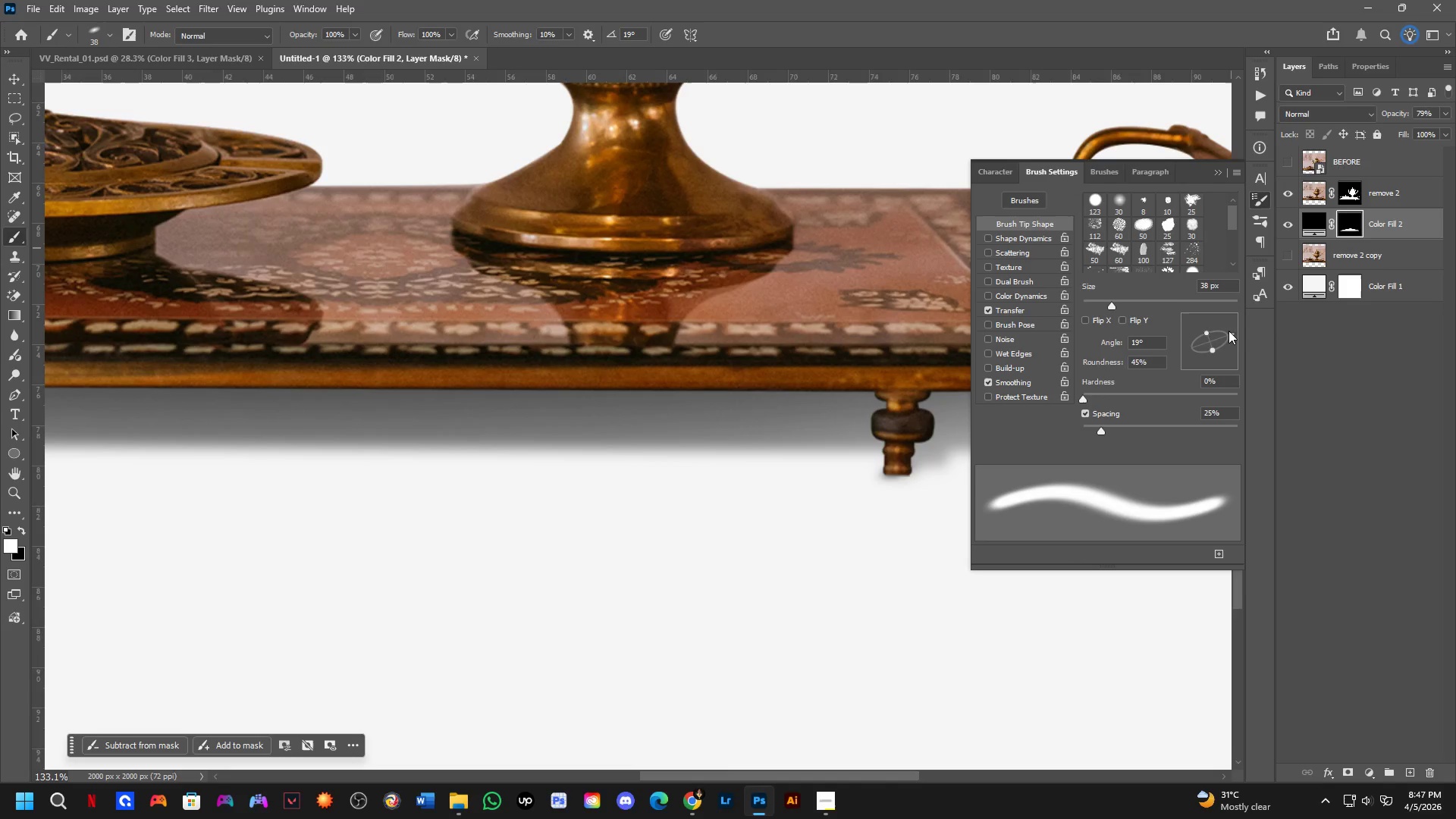 
left_click_drag(start_coordinate=[1230, 332], to_coordinate=[1236, 337])
 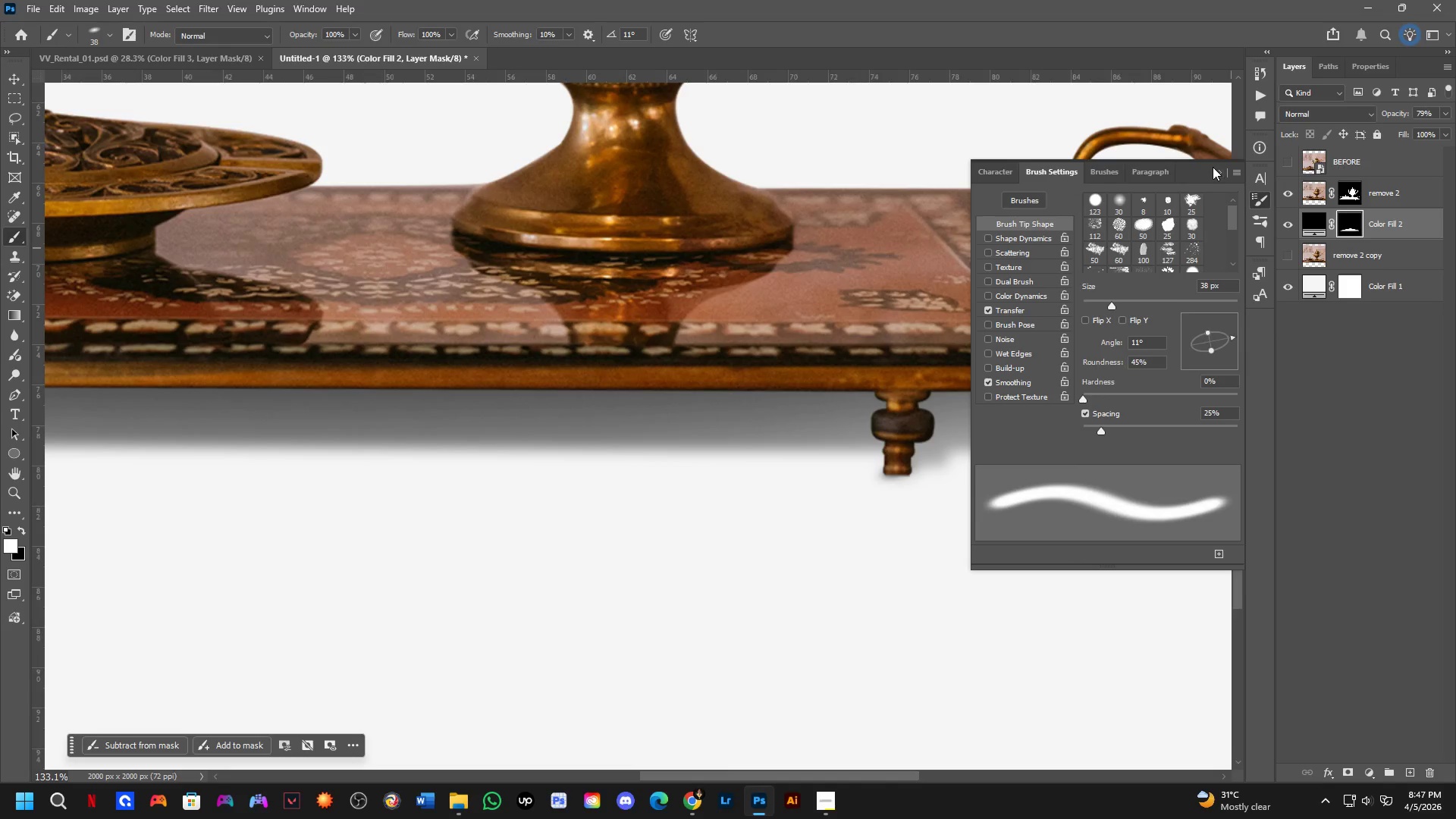 
left_click([1216, 168])
 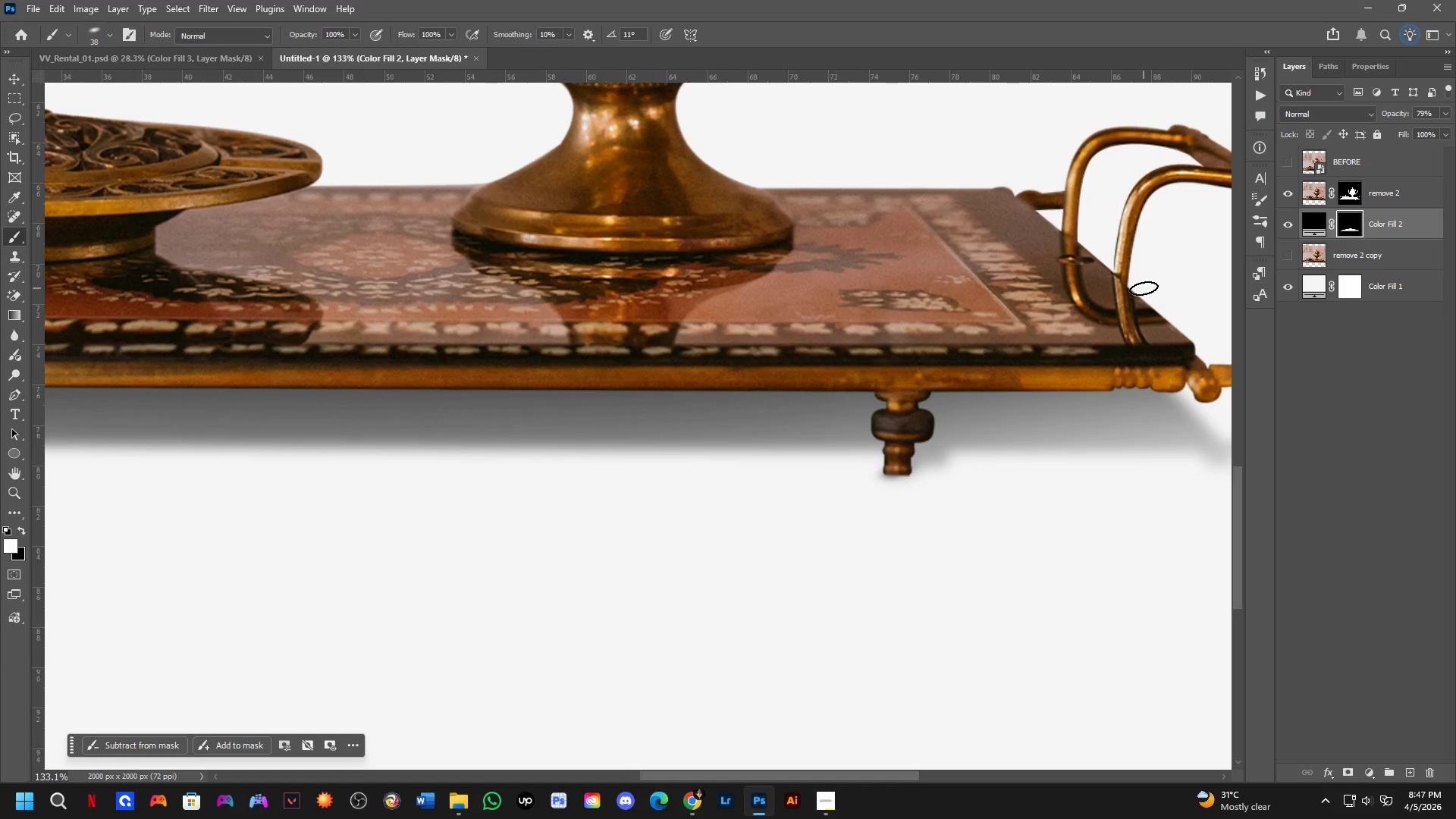 
wait(8.53)
 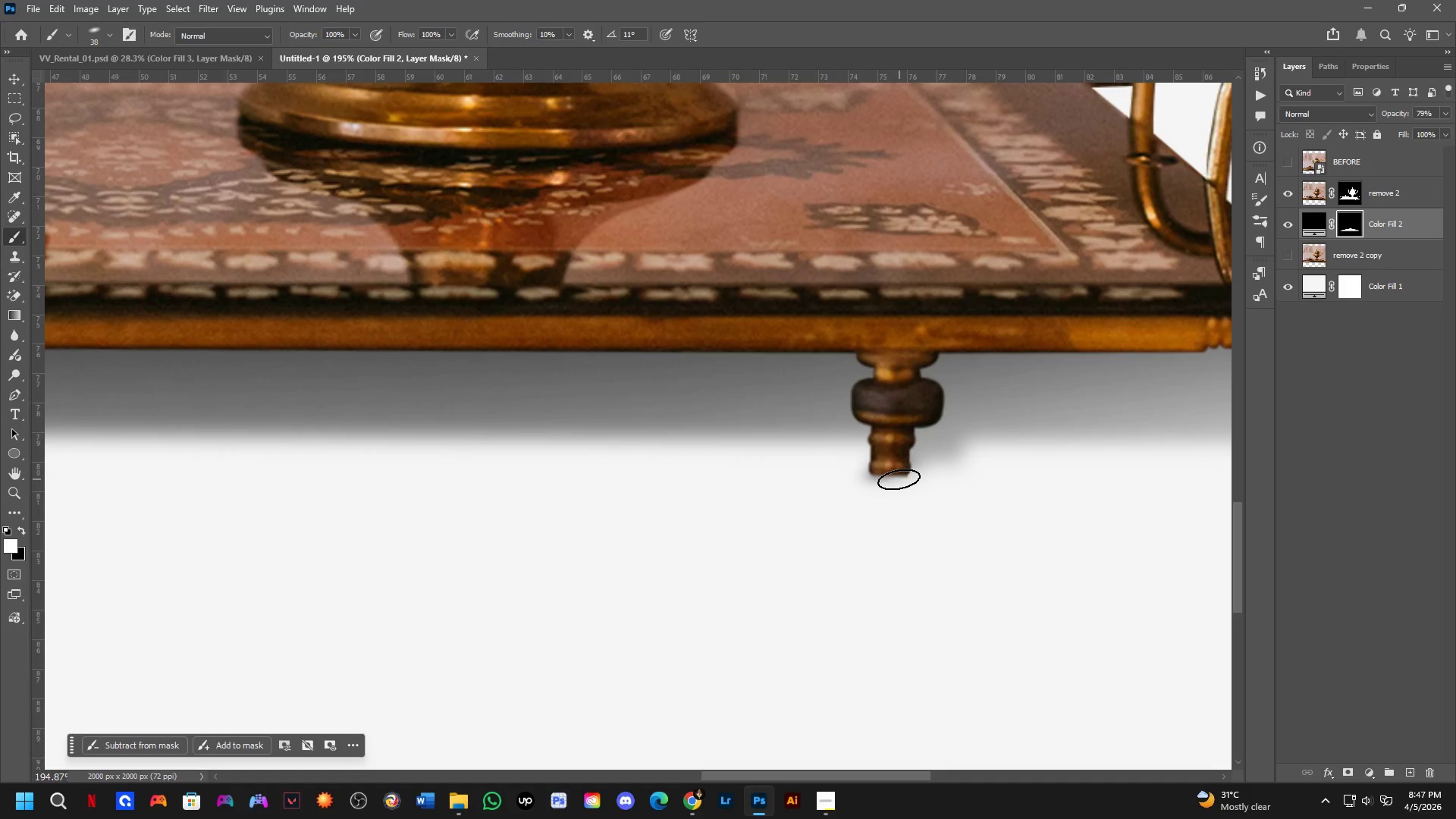 
key(Alt+AltLeft)
 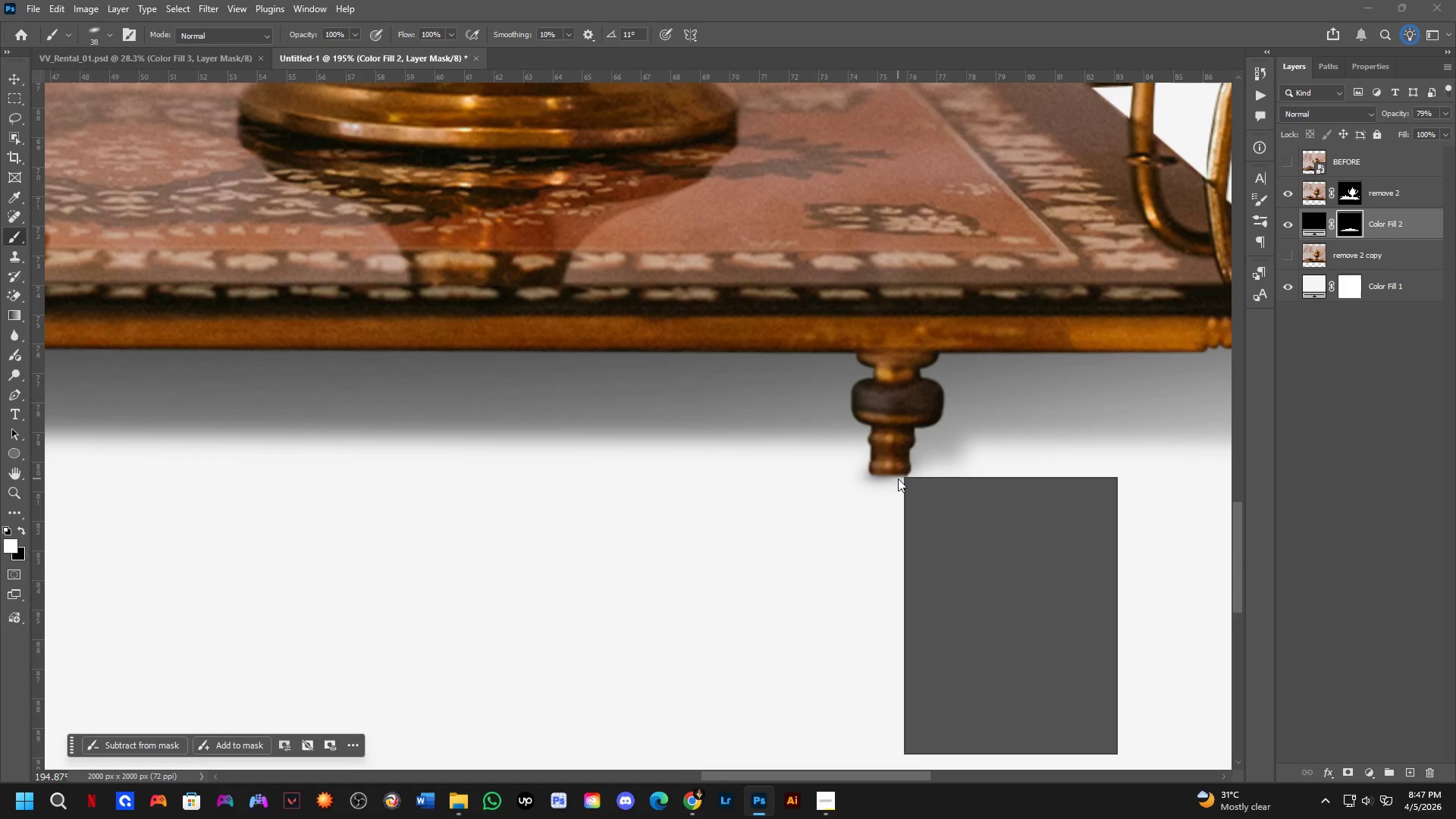 
key(Alt+AltLeft)
 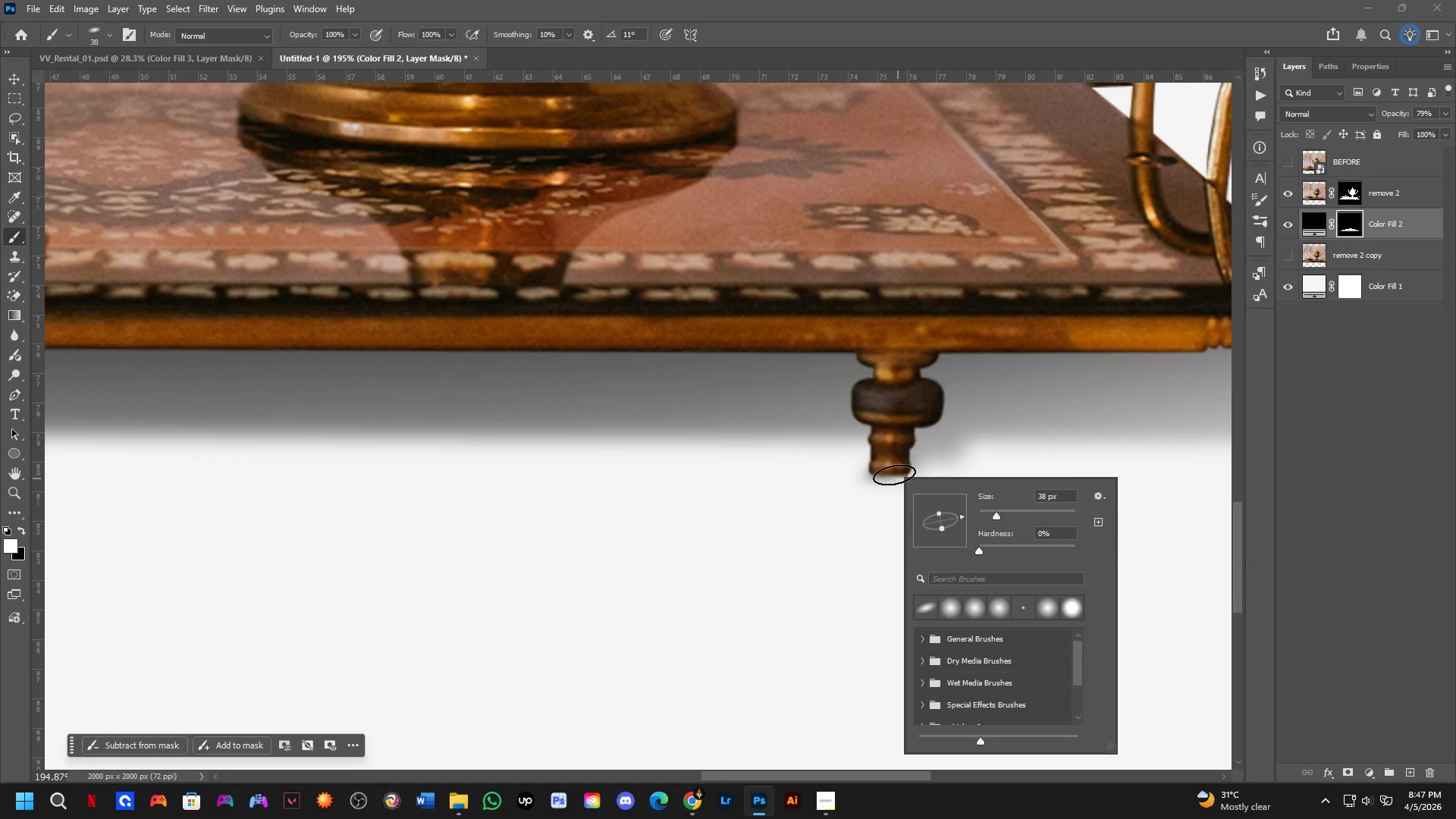 
scroll: coordinate [907, 480], scroll_direction: up, amount: 4.0
 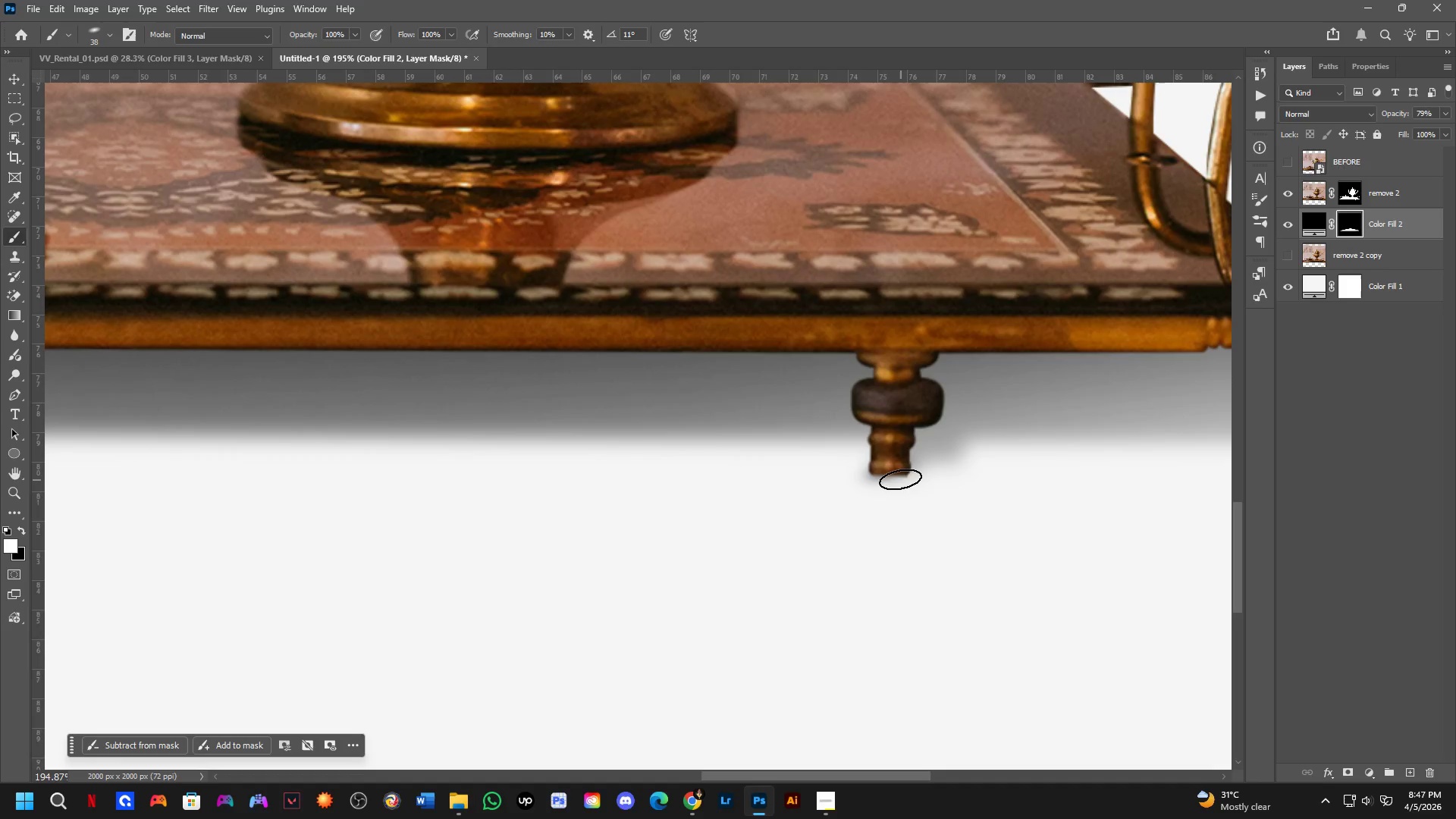 
key(Alt+AltLeft)
 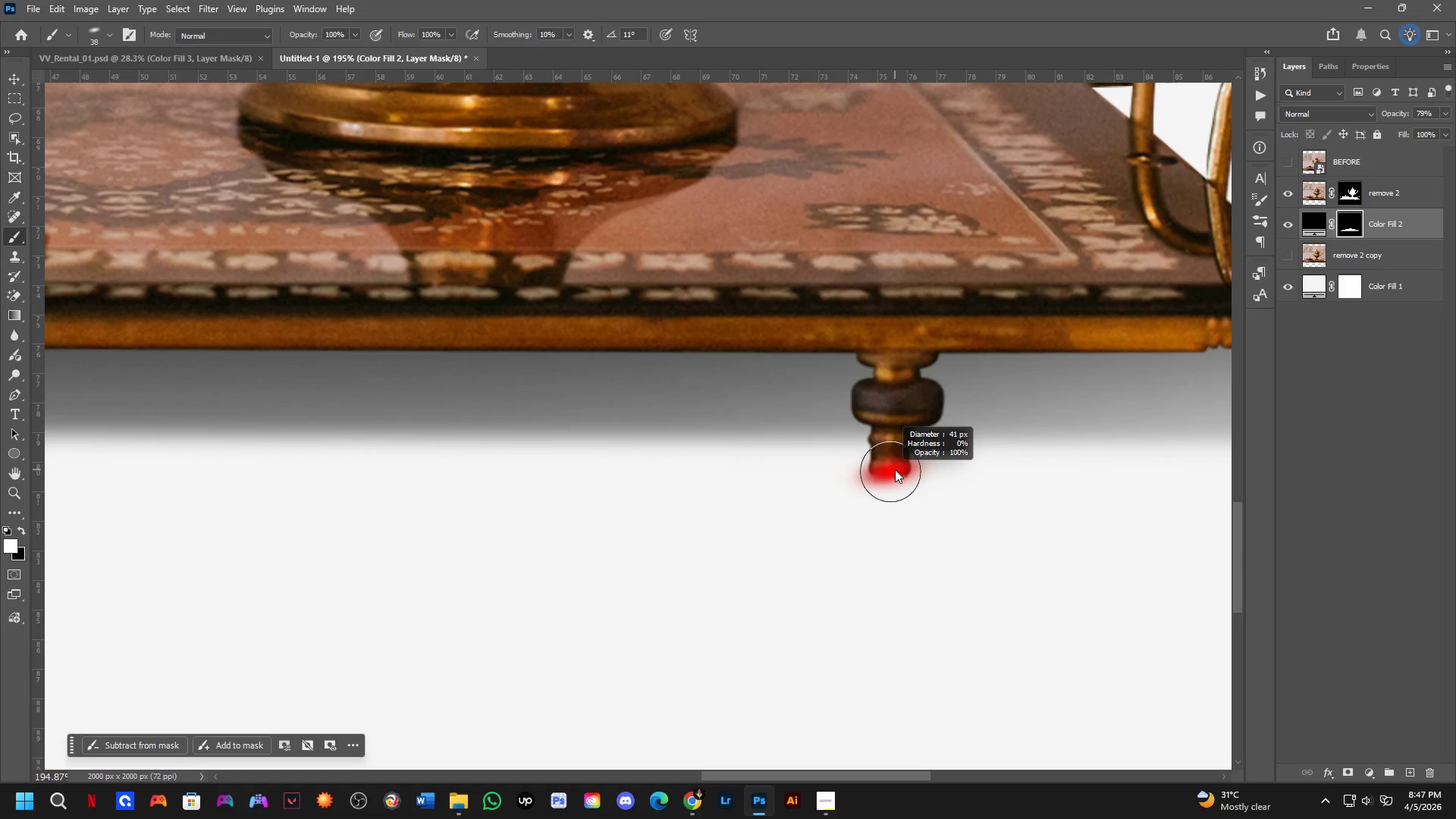 
key(Alt+AltLeft)
 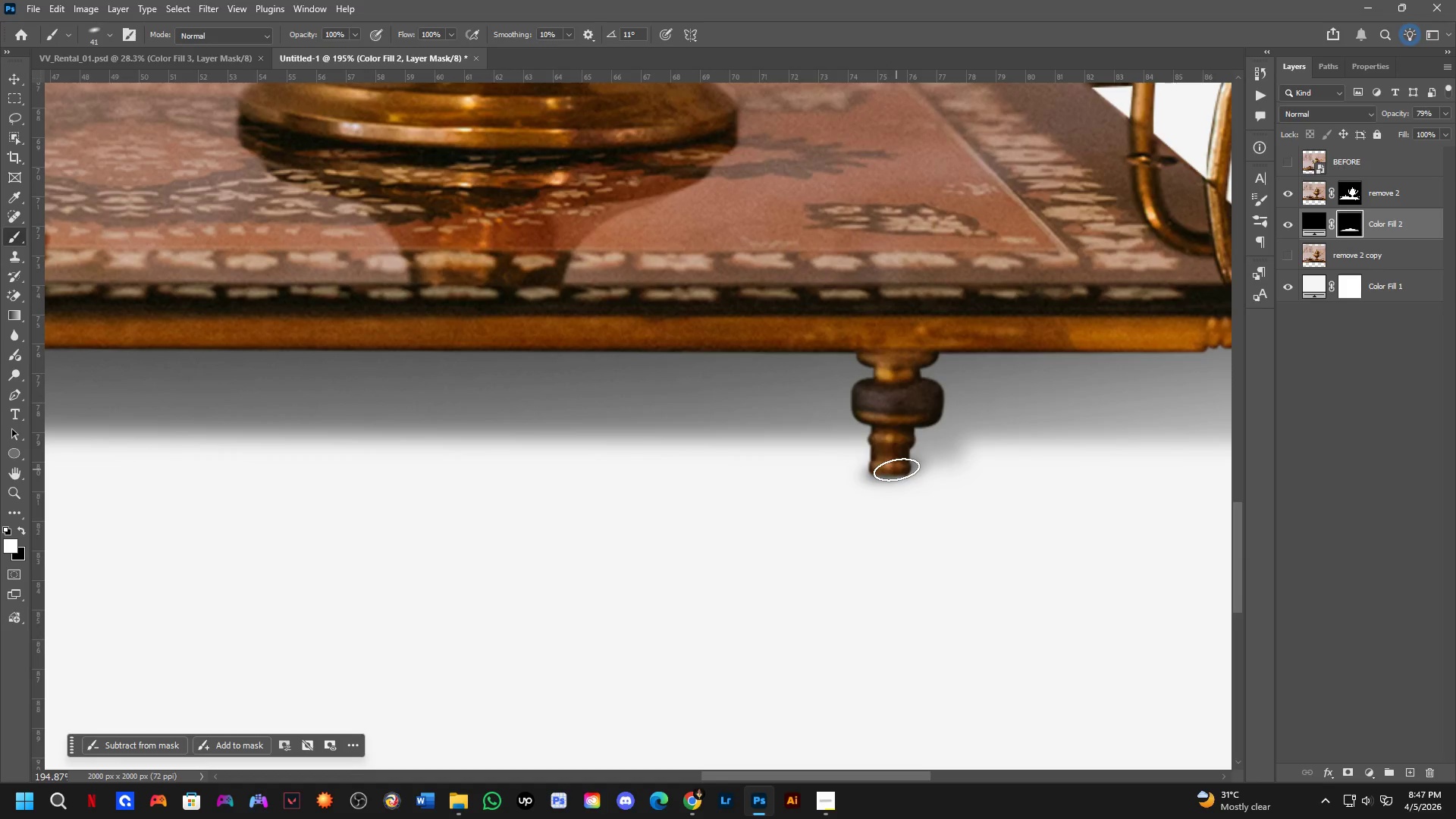 
double_click([896, 469])
 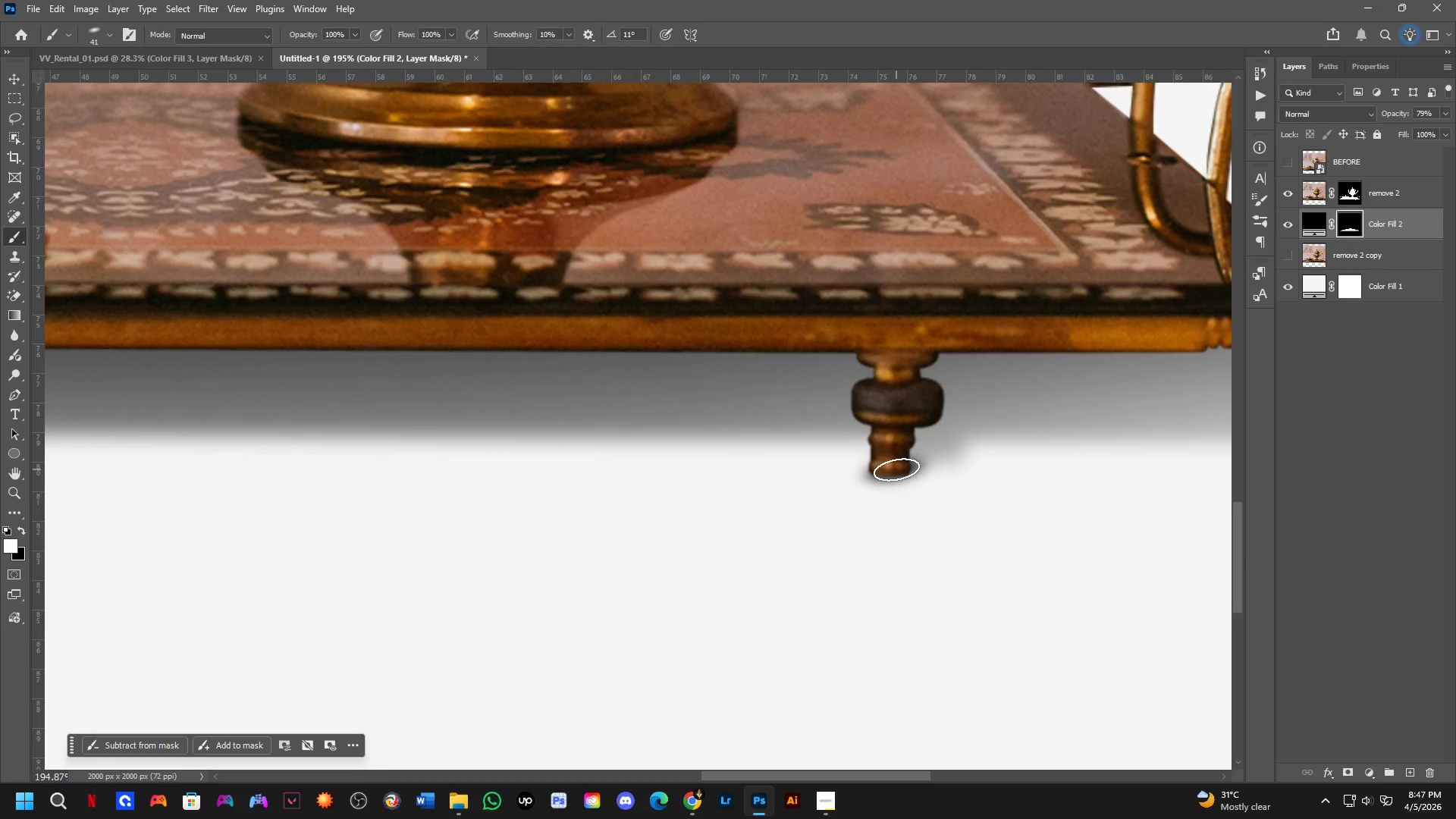 
hold_key(key=Space, duration=0.56)
 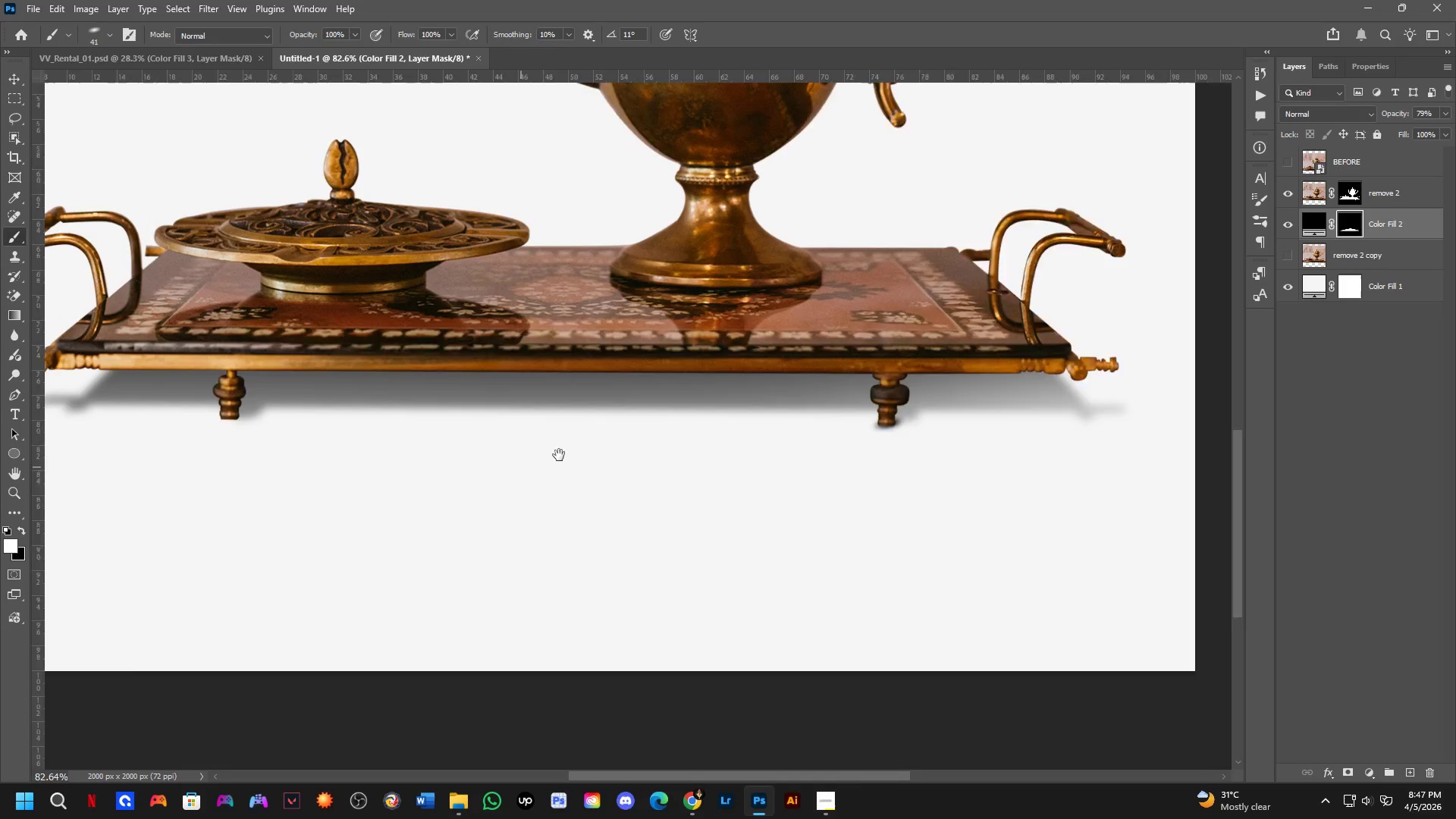 
left_click_drag(start_coordinate=[604, 526], to_coordinate=[684, 471])
 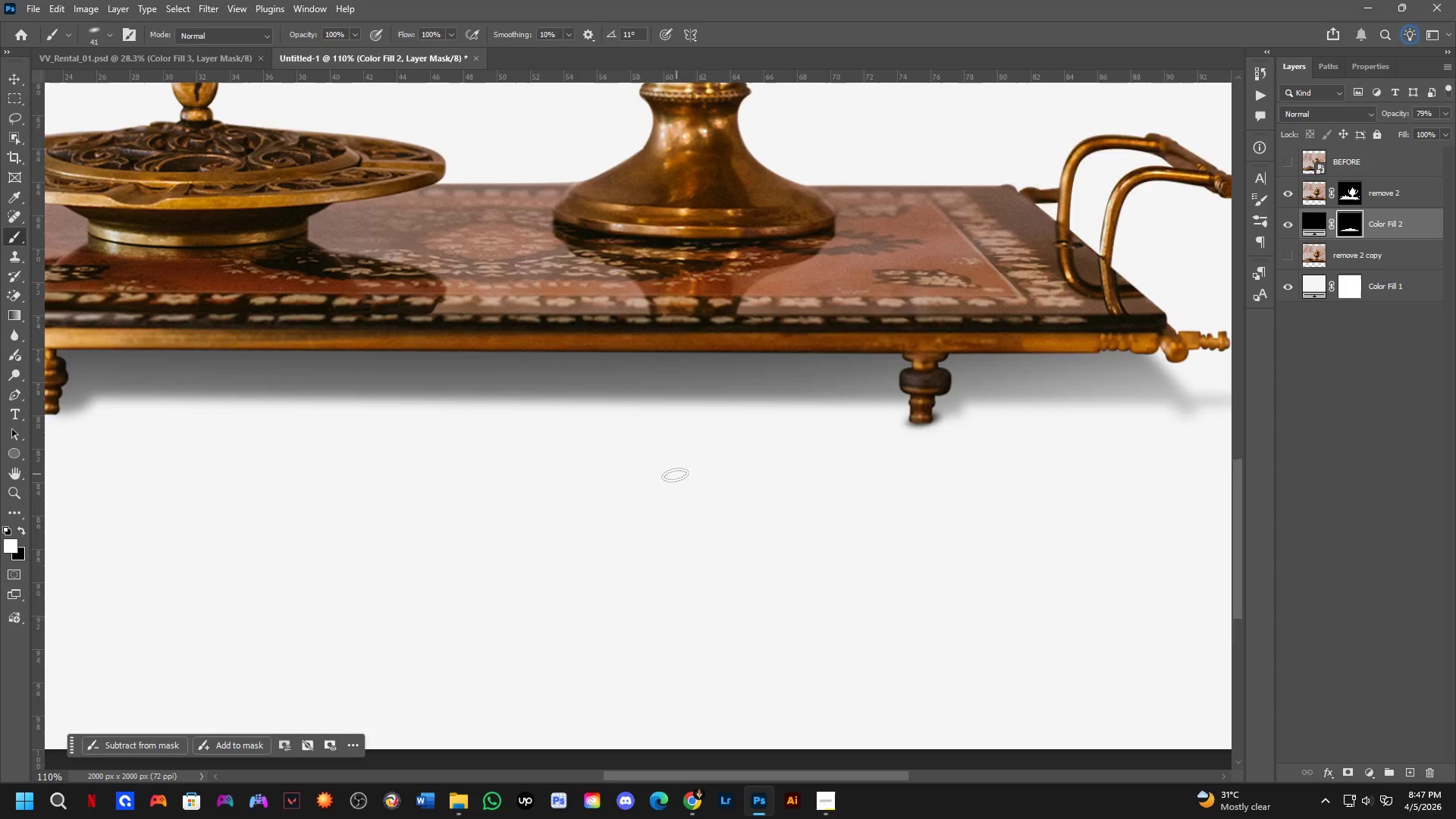 
scroll: coordinate [648, 479], scroll_direction: down, amount: 6.0
 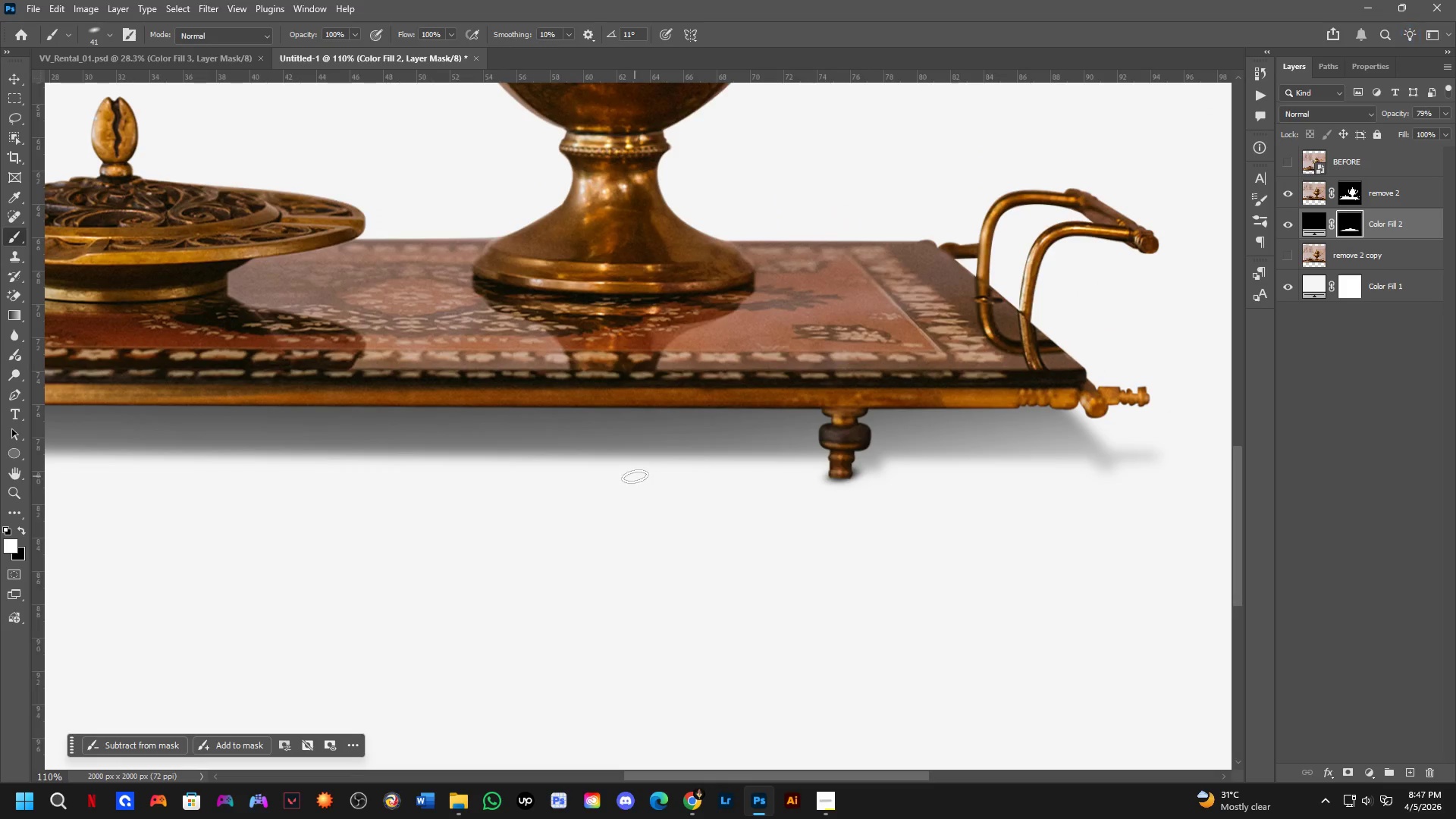 
hold_key(key=Space, duration=0.55)
 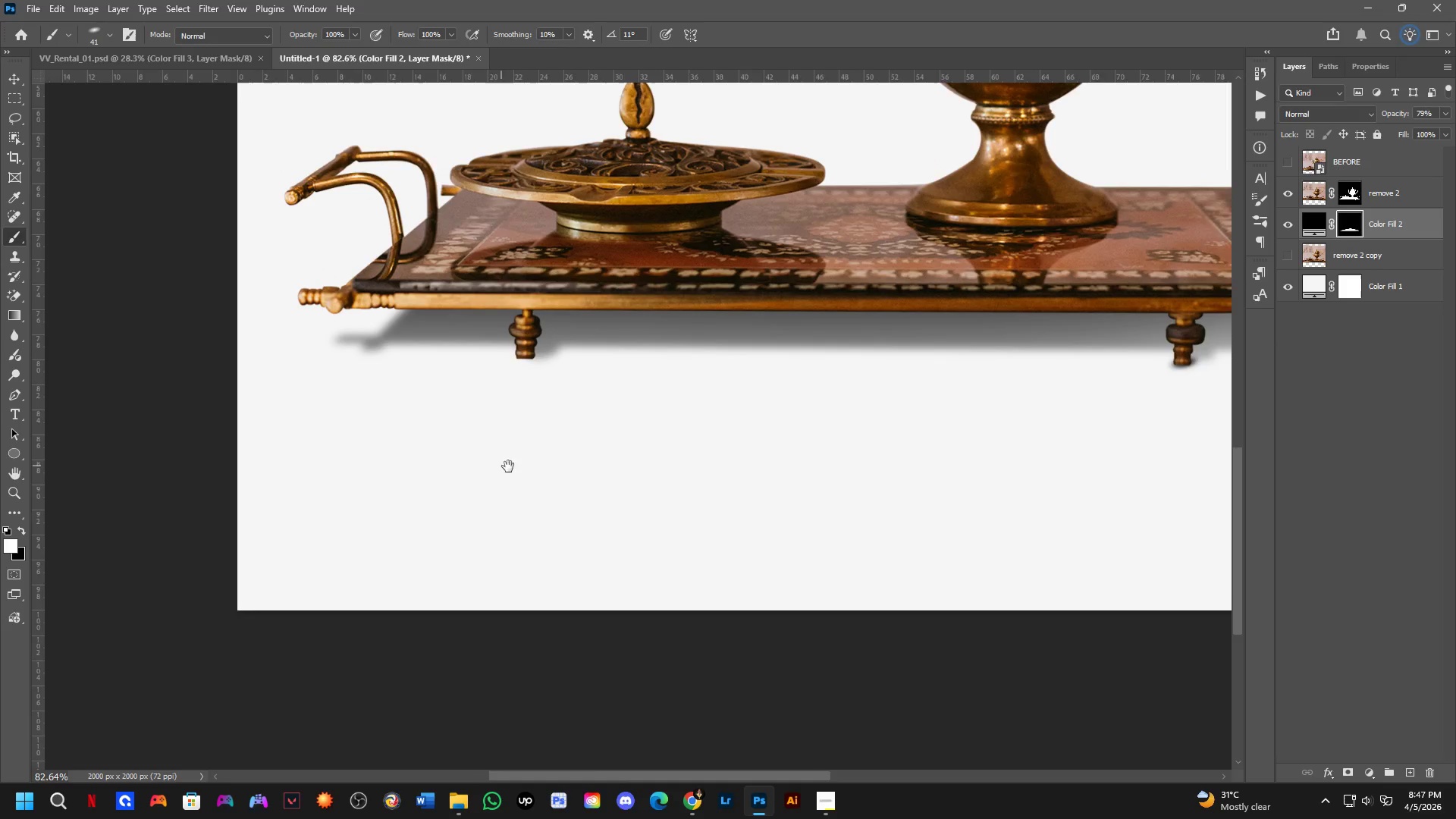 
left_click_drag(start_coordinate=[478, 482], to_coordinate=[689, 420])
 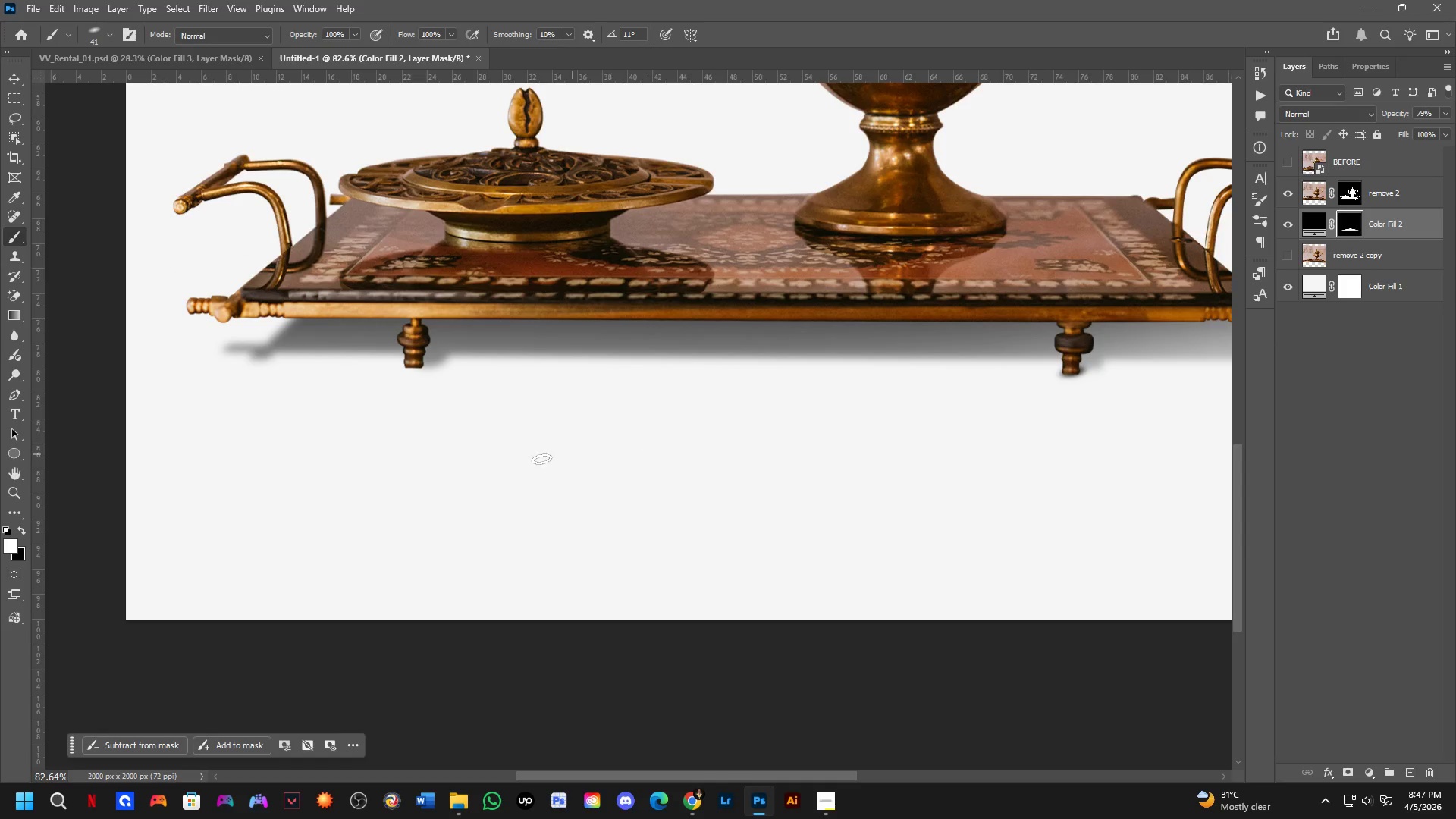 
scroll: coordinate [675, 475], scroll_direction: down, amount: 3.0
 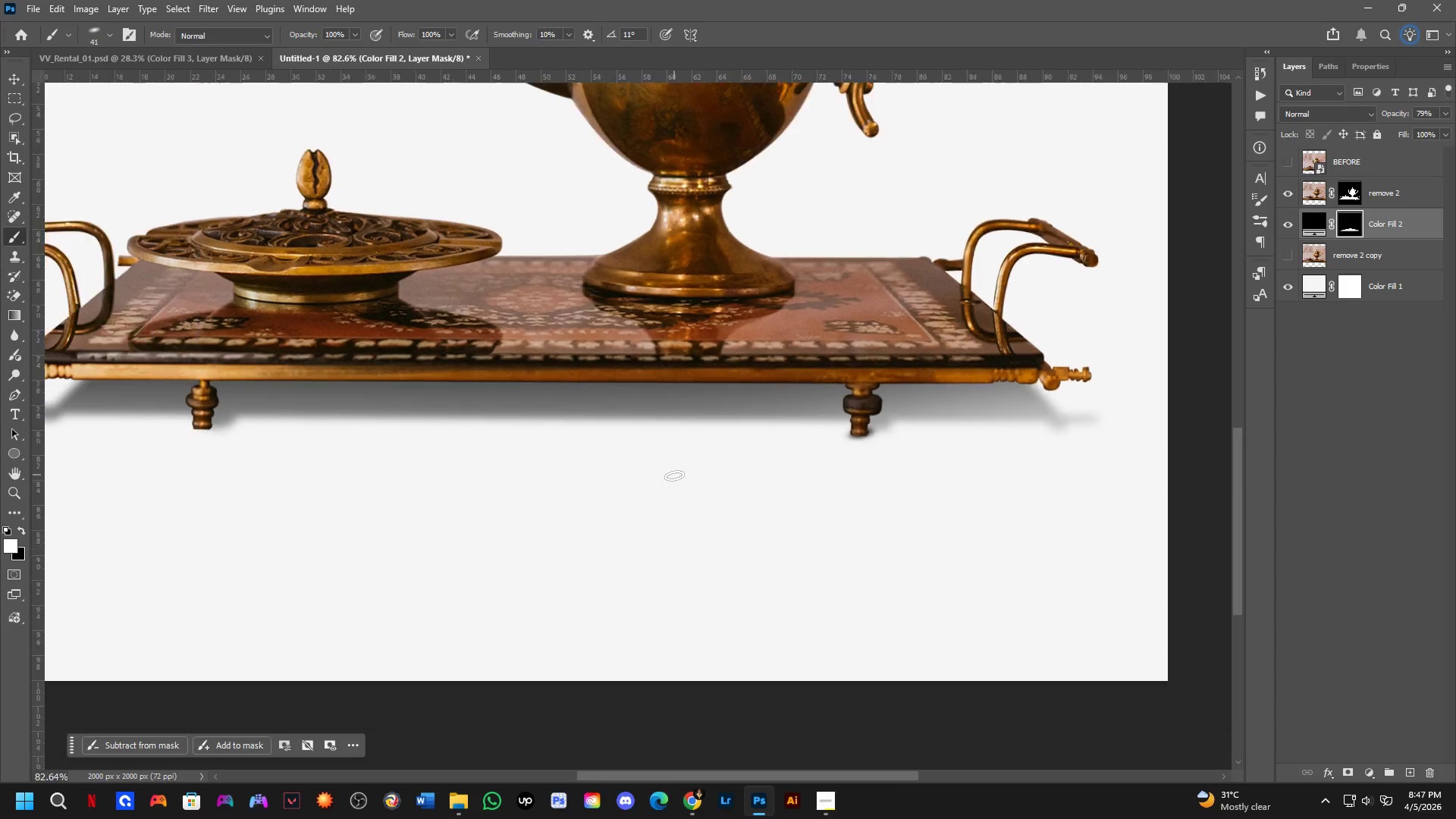 
hold_key(key=Space, duration=0.56)
 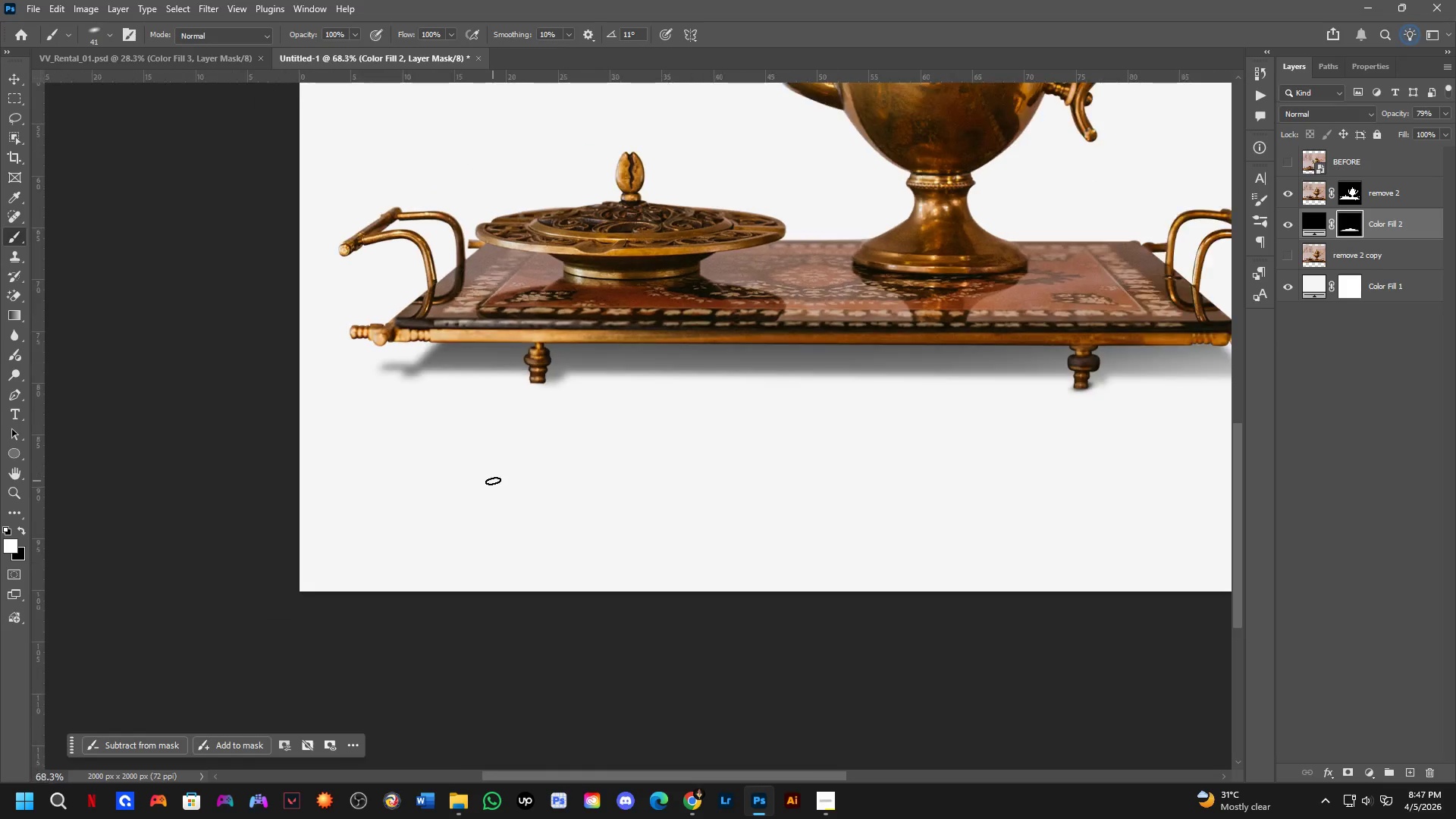 
left_click_drag(start_coordinate=[386, 475], to_coordinate=[518, 469])
 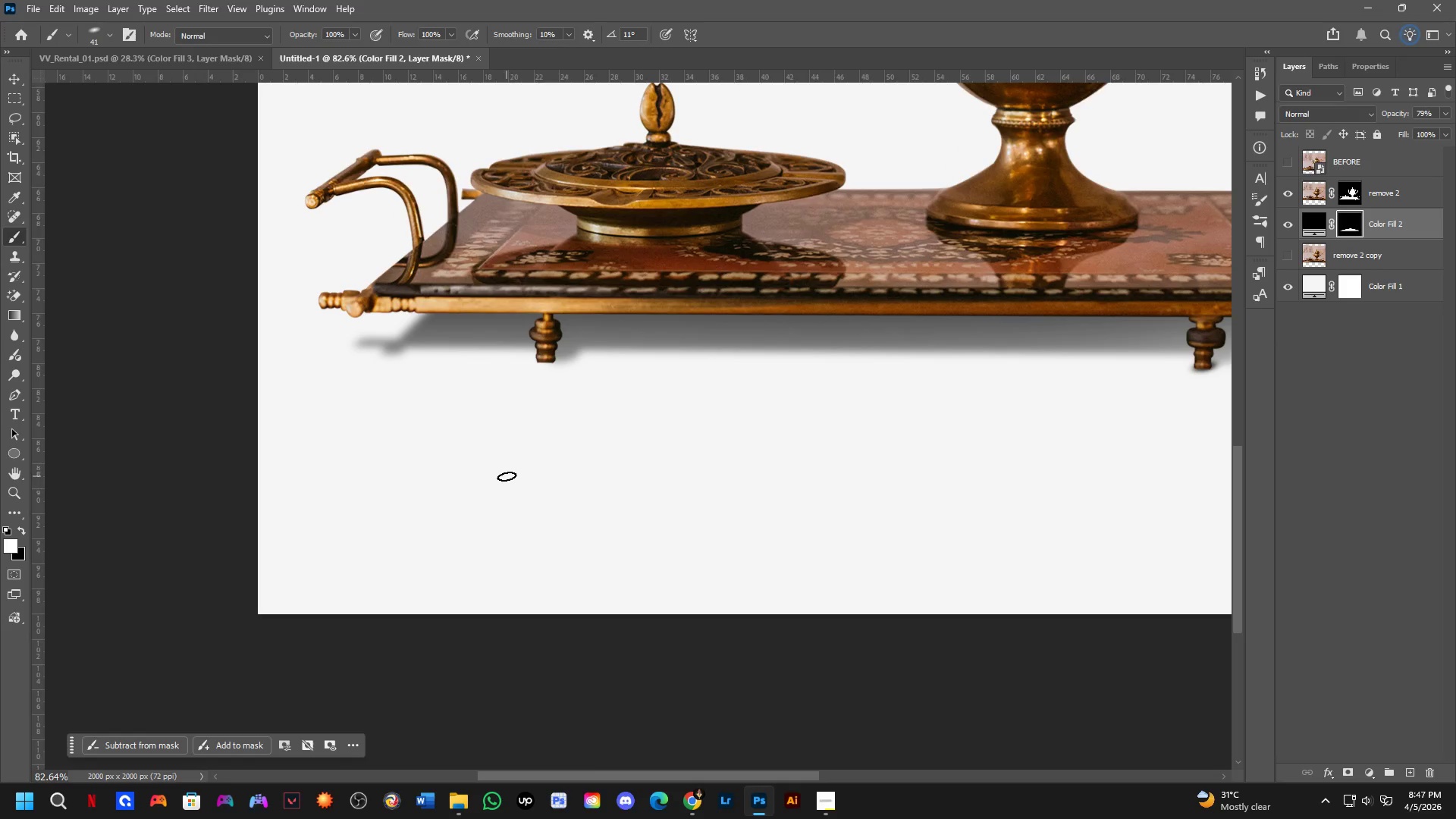 
hold_key(key=Space, duration=0.59)
 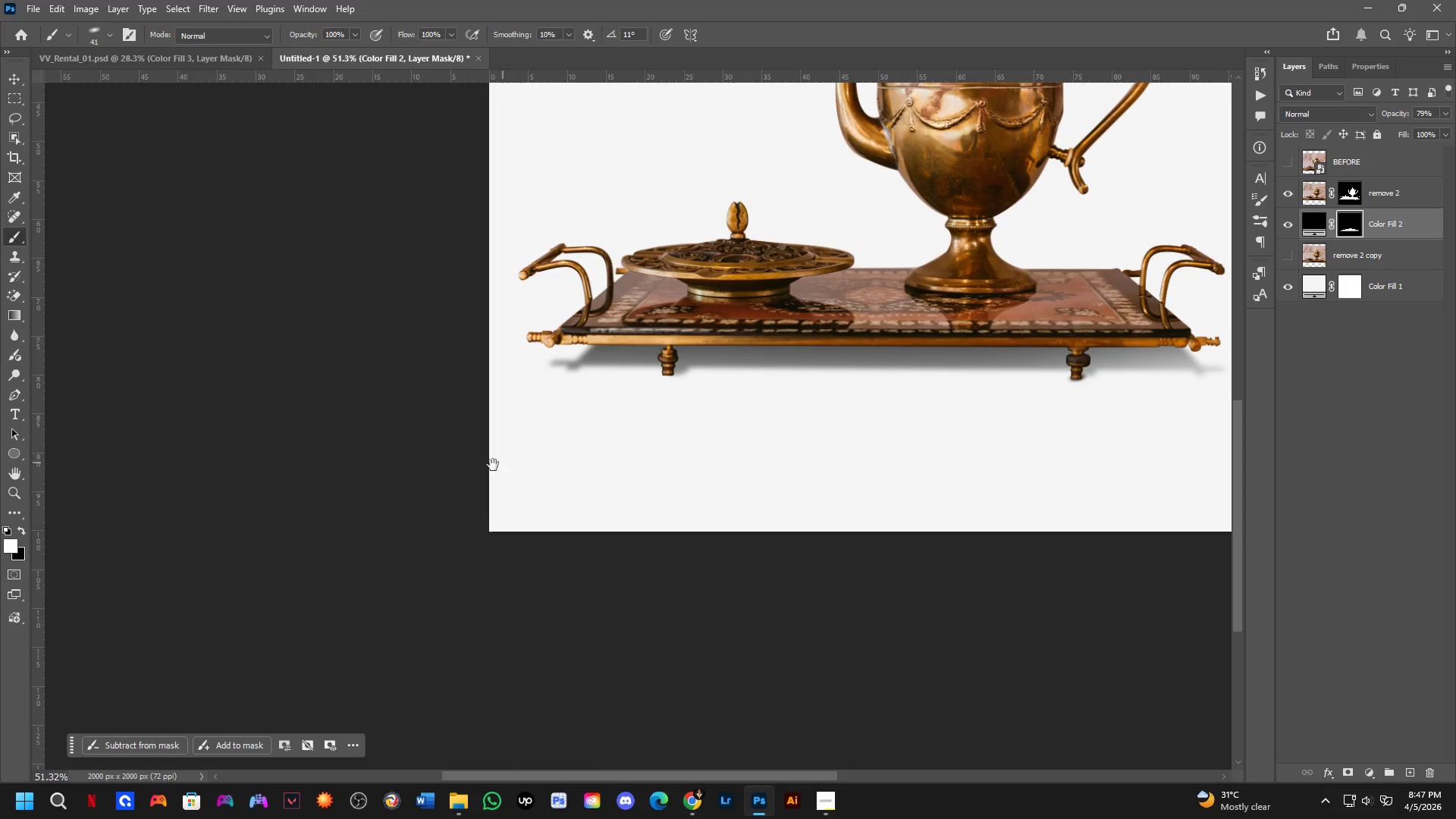 
left_click_drag(start_coordinate=[447, 457], to_coordinate=[631, 420])
 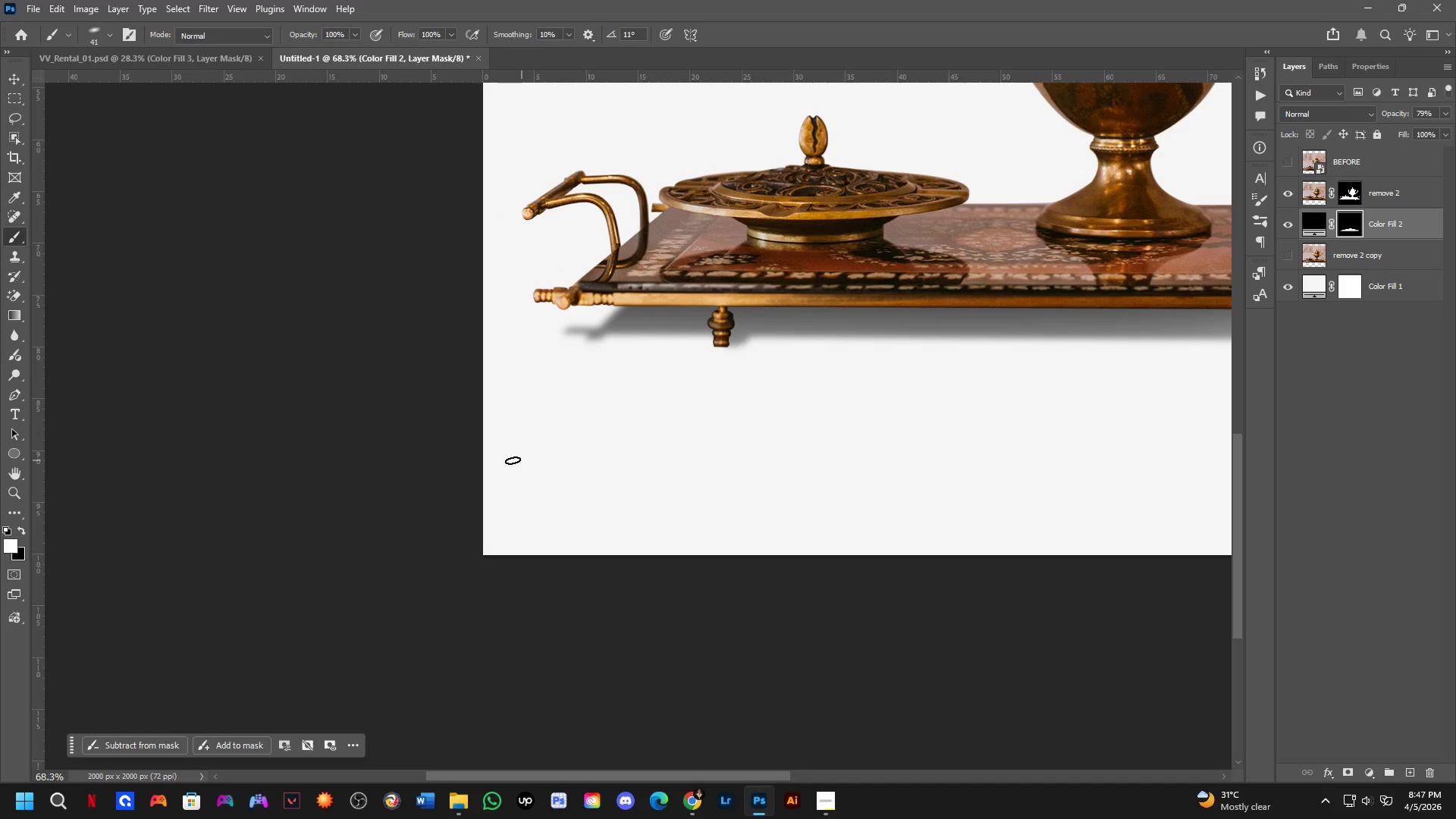 
scroll: coordinate [496, 481], scroll_direction: down, amount: 2.0
 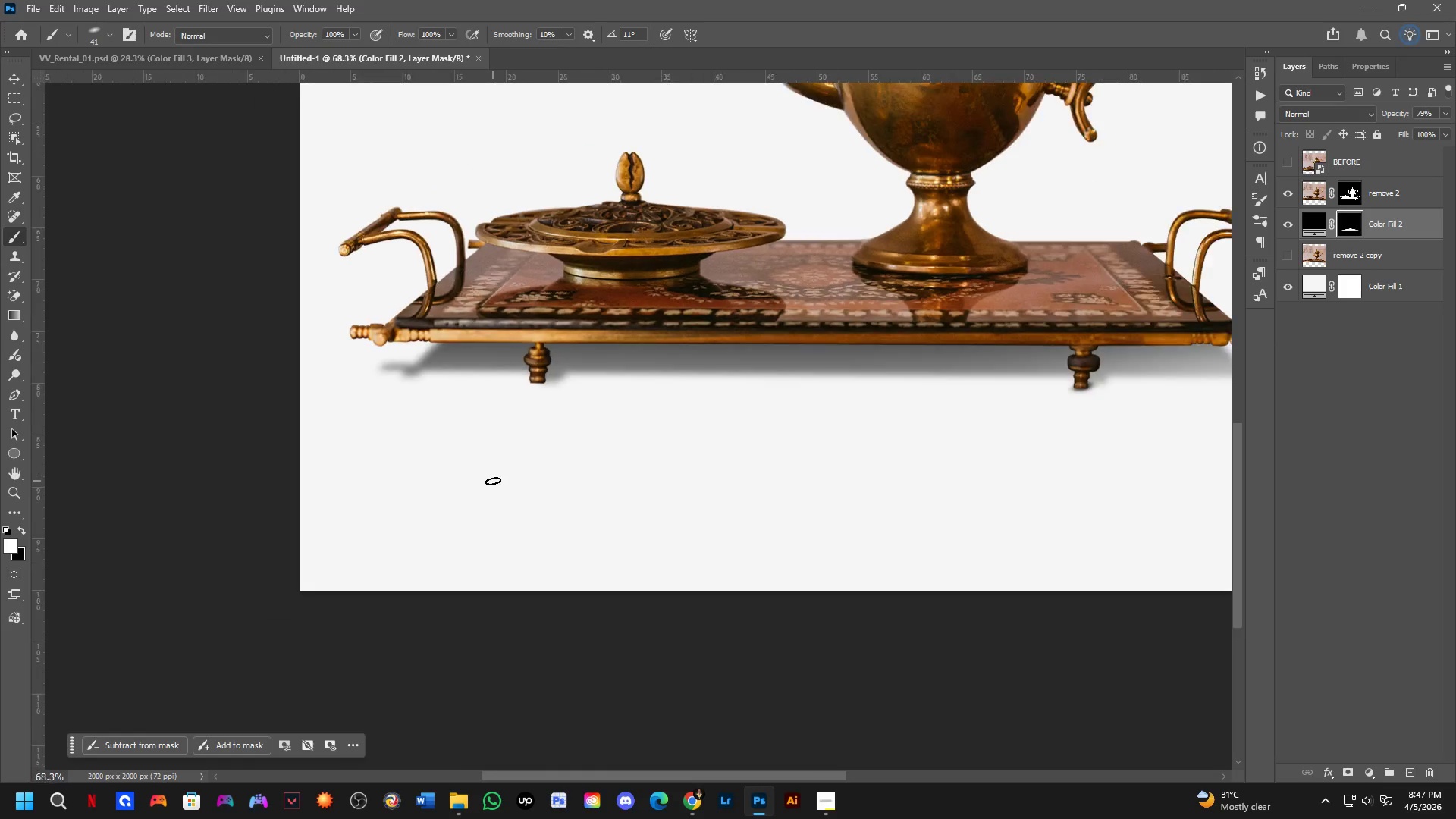 
hold_key(key=Space, duration=0.73)
 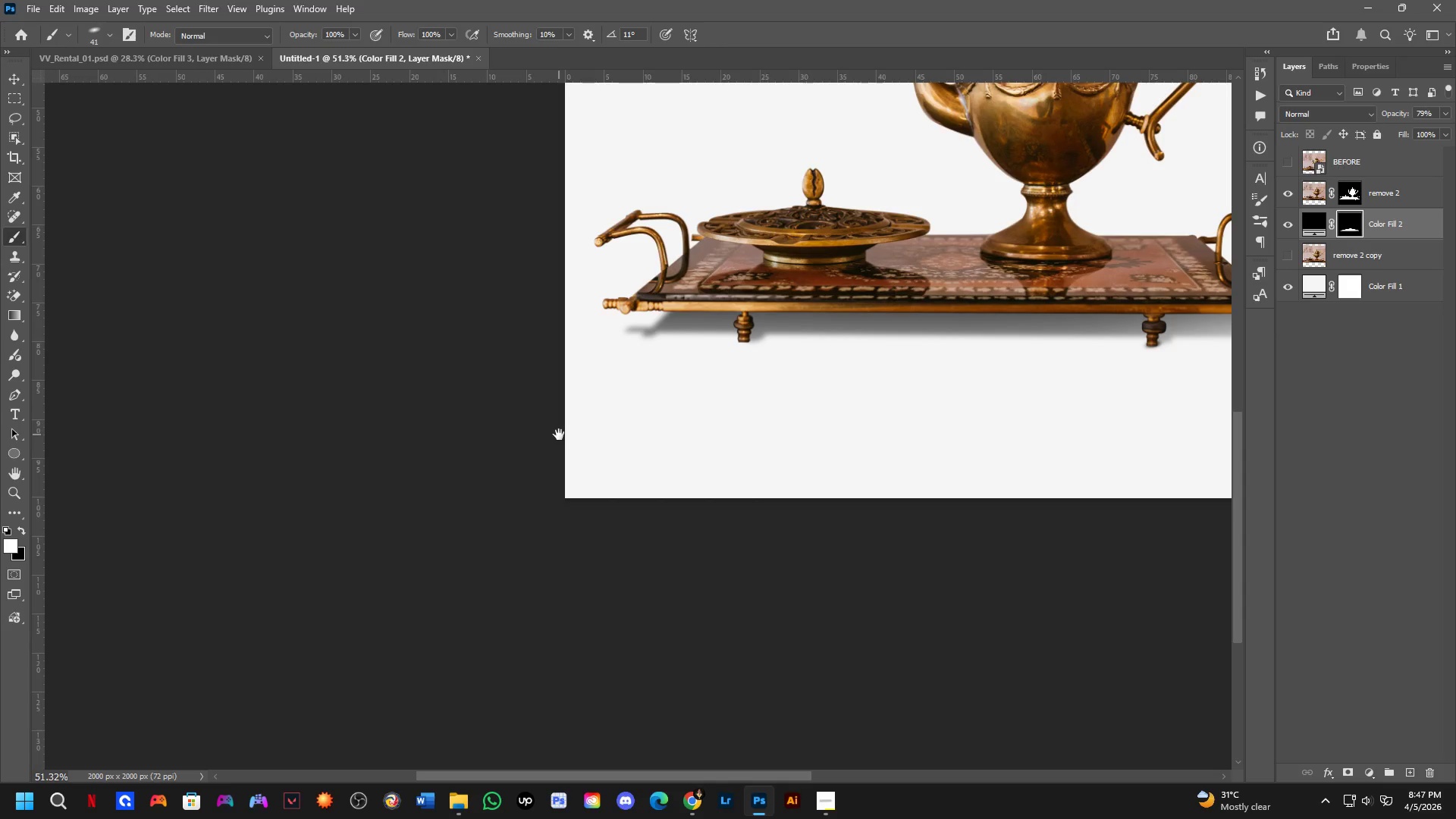 
left_click_drag(start_coordinate=[483, 468], to_coordinate=[559, 435])
 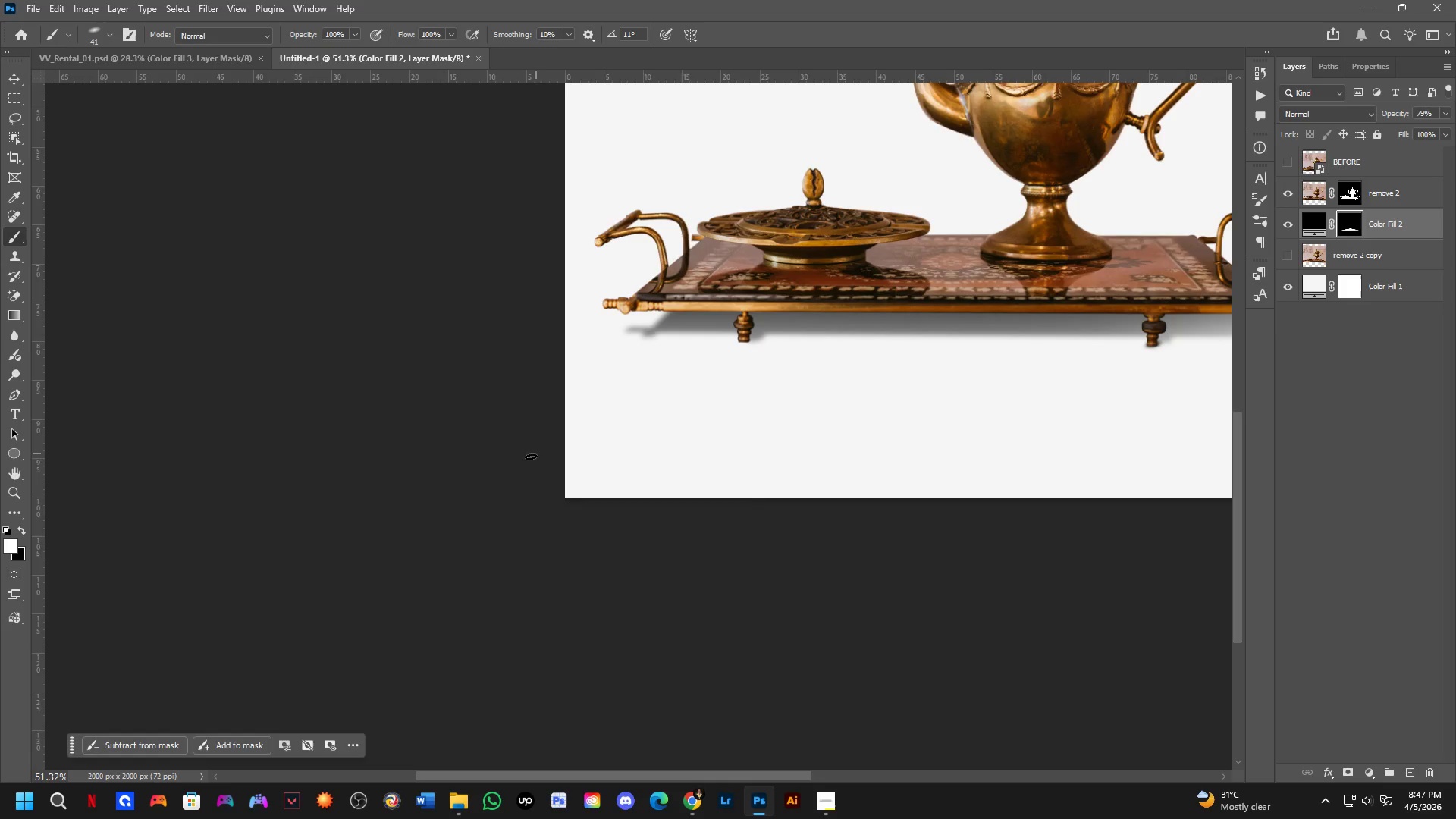 
scroll: coordinate [510, 460], scroll_direction: down, amount: 3.0
 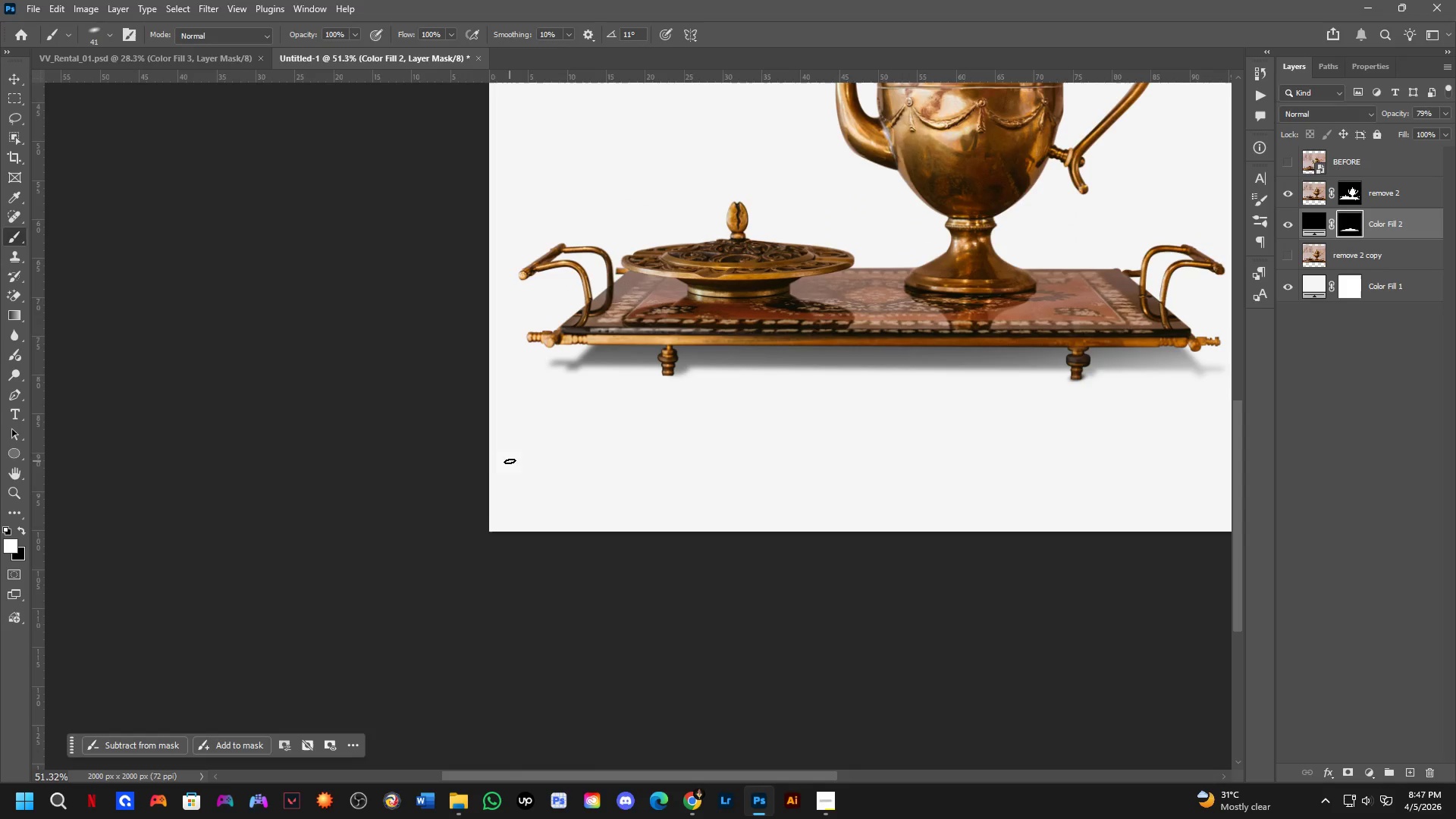 
hold_key(key=Space, duration=0.56)
 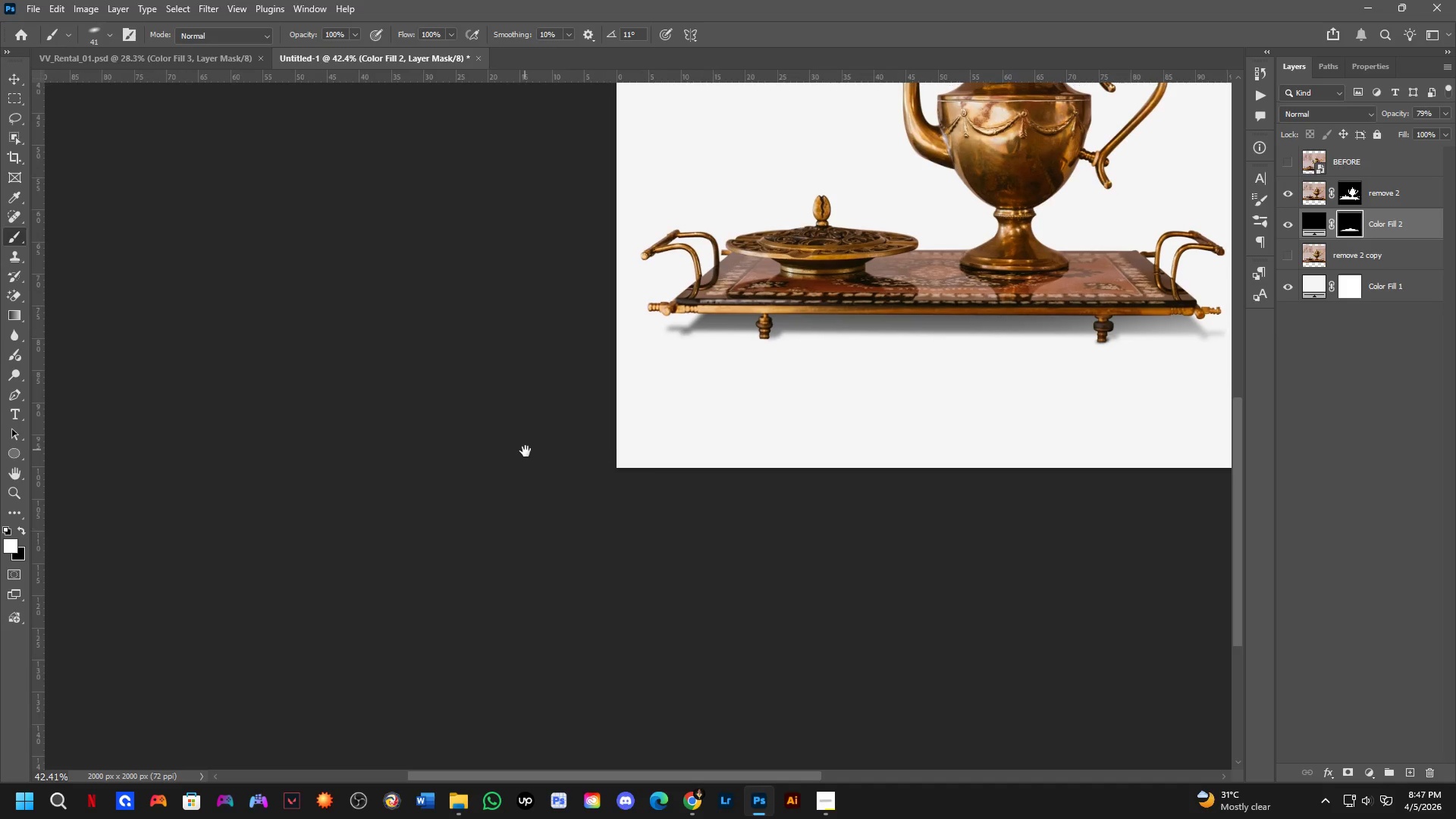 
left_click_drag(start_coordinate=[479, 476], to_coordinate=[526, 452])
 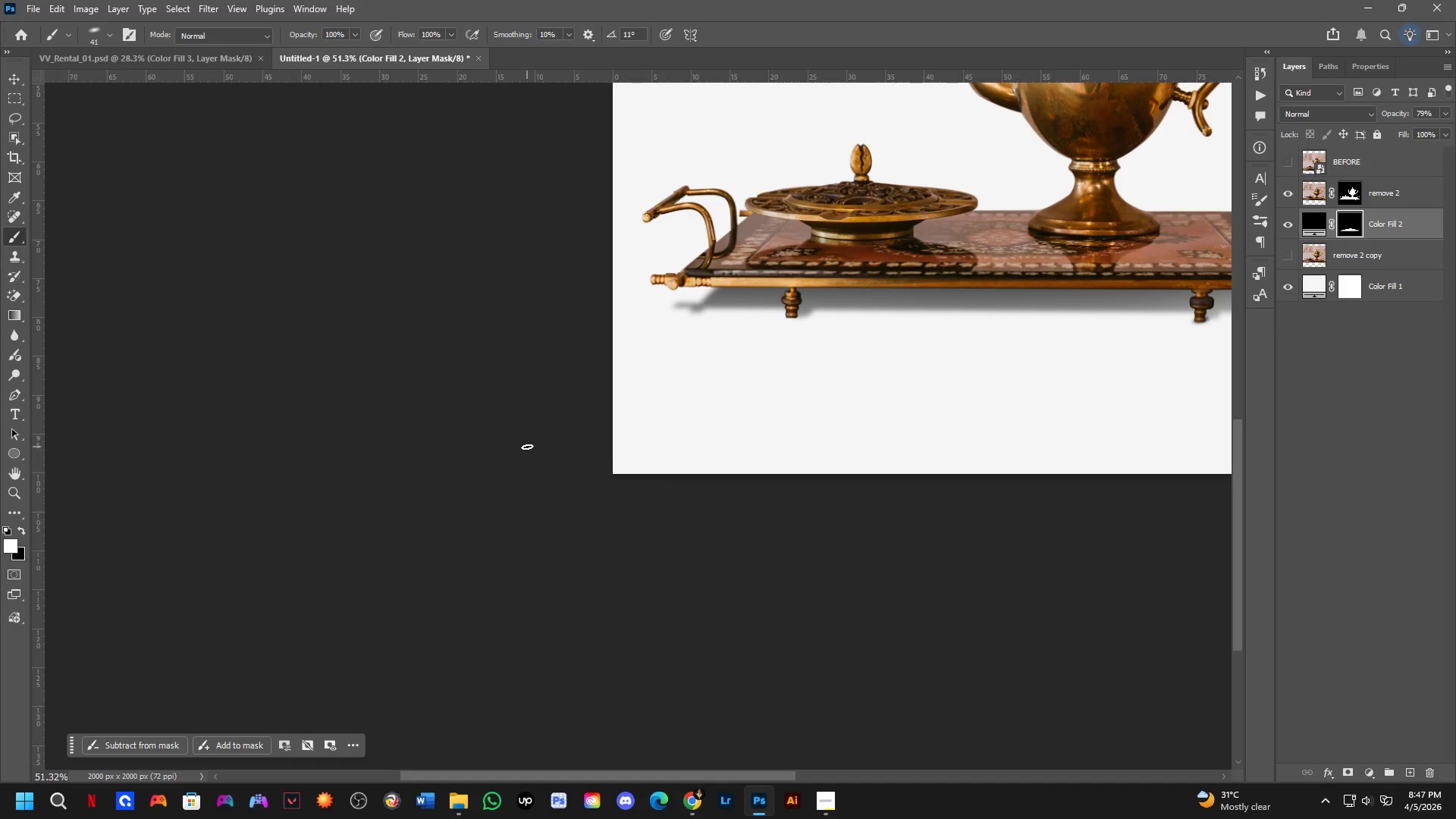 
hold_key(key=Space, duration=1.24)
 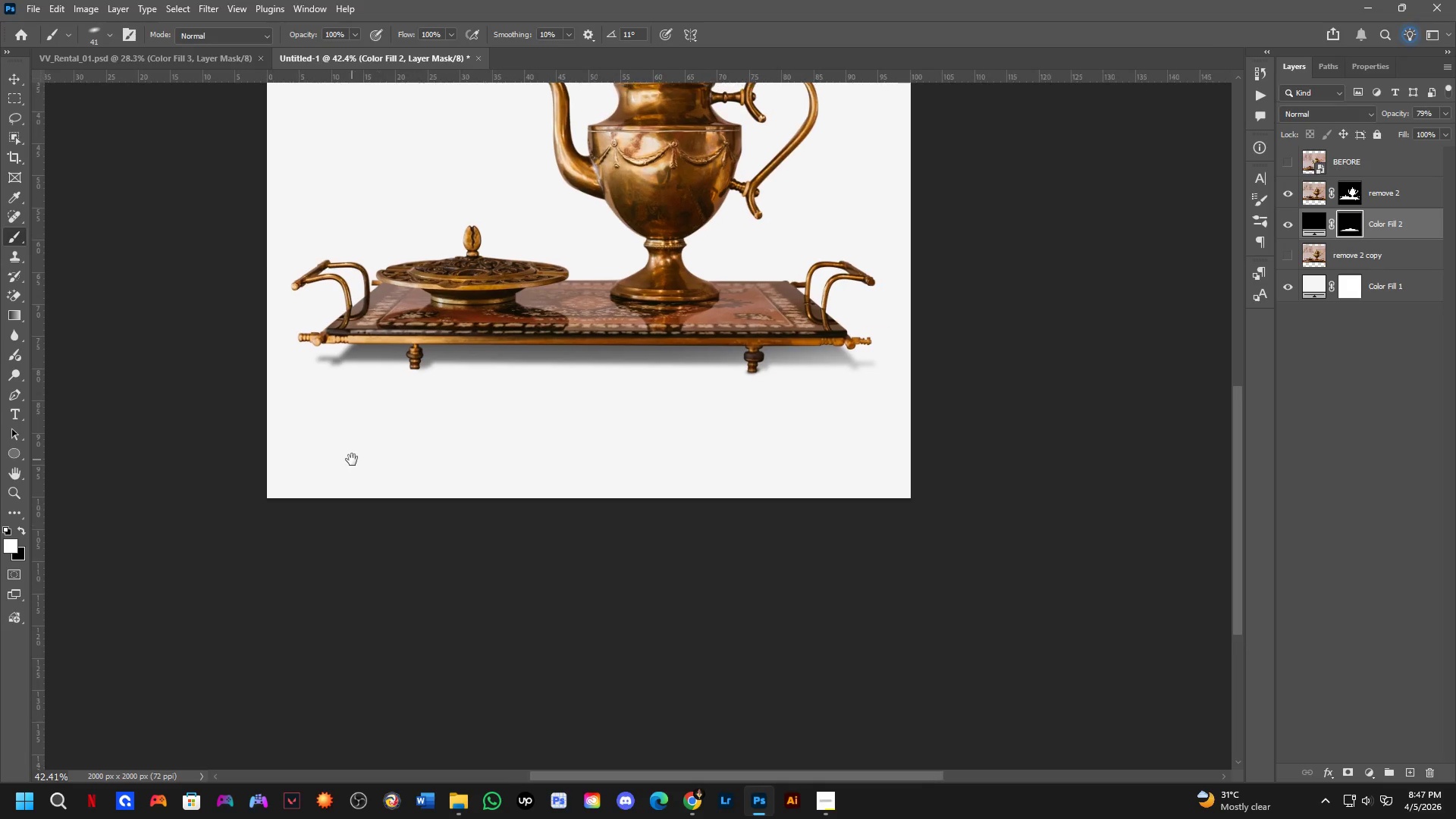 
left_click_drag(start_coordinate=[525, 447], to_coordinate=[228, 475])
 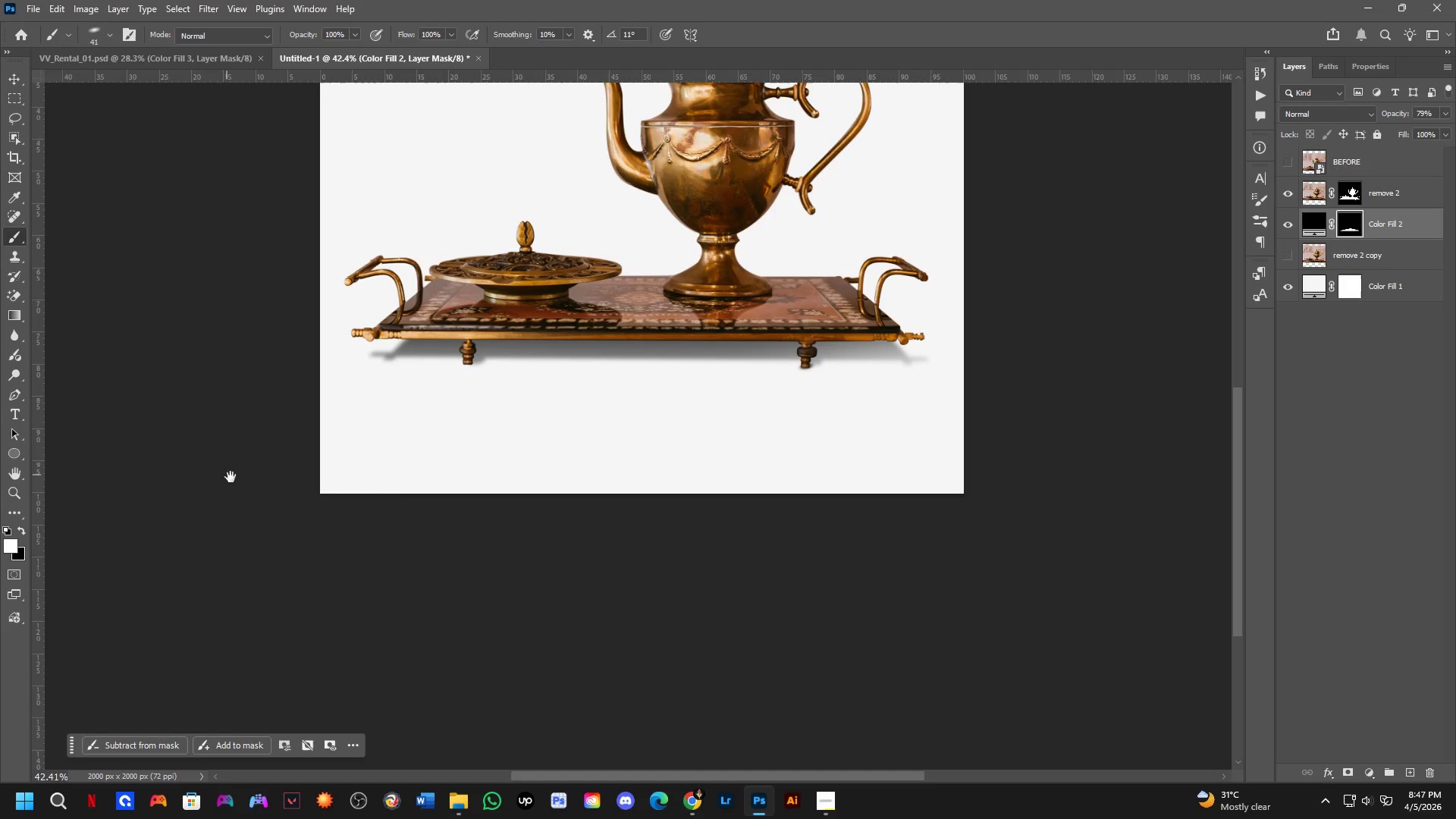 
scroll: coordinate [527, 447], scroll_direction: down, amount: 2.0
 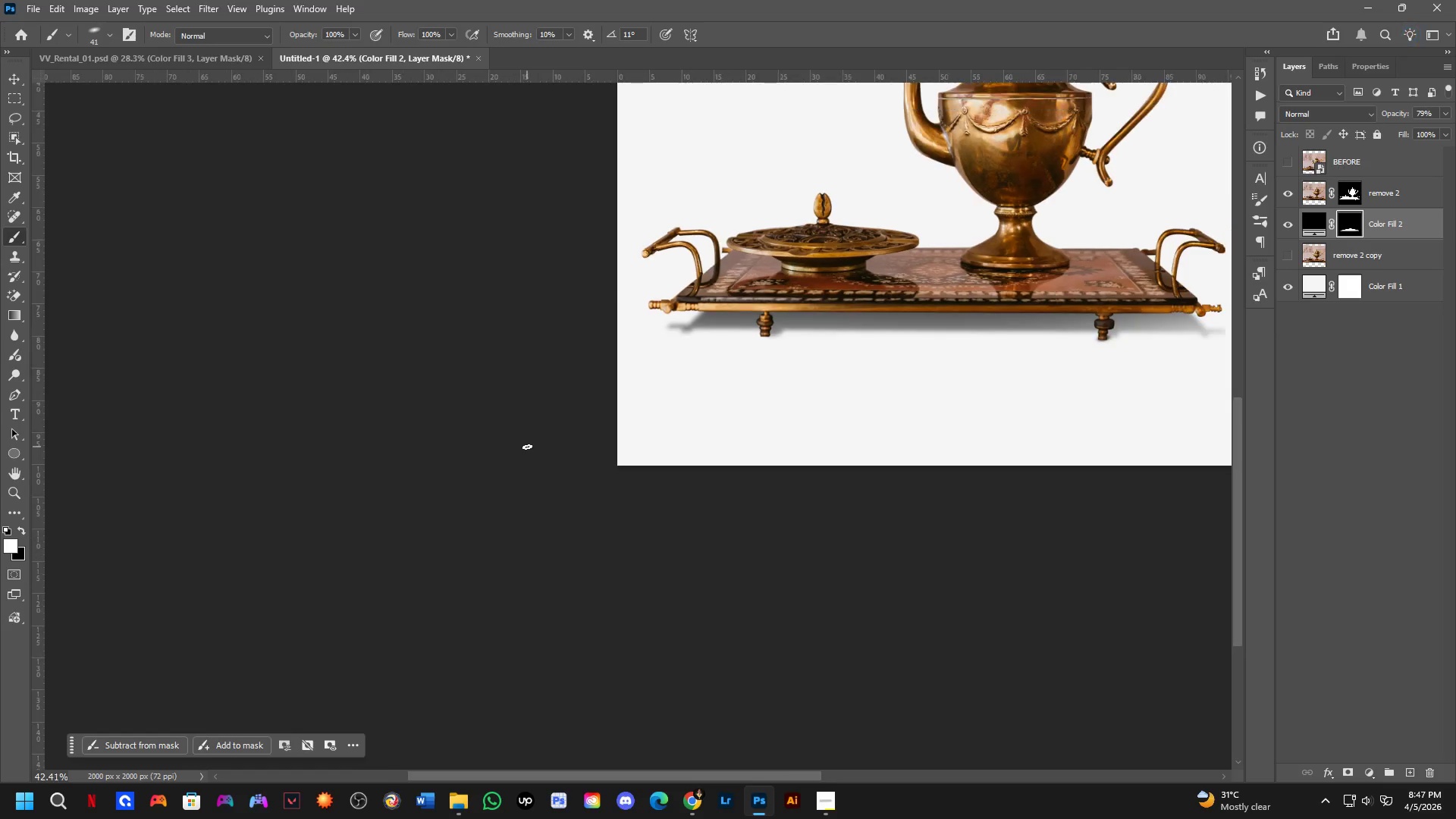 
hold_key(key=Space, duration=0.7)
 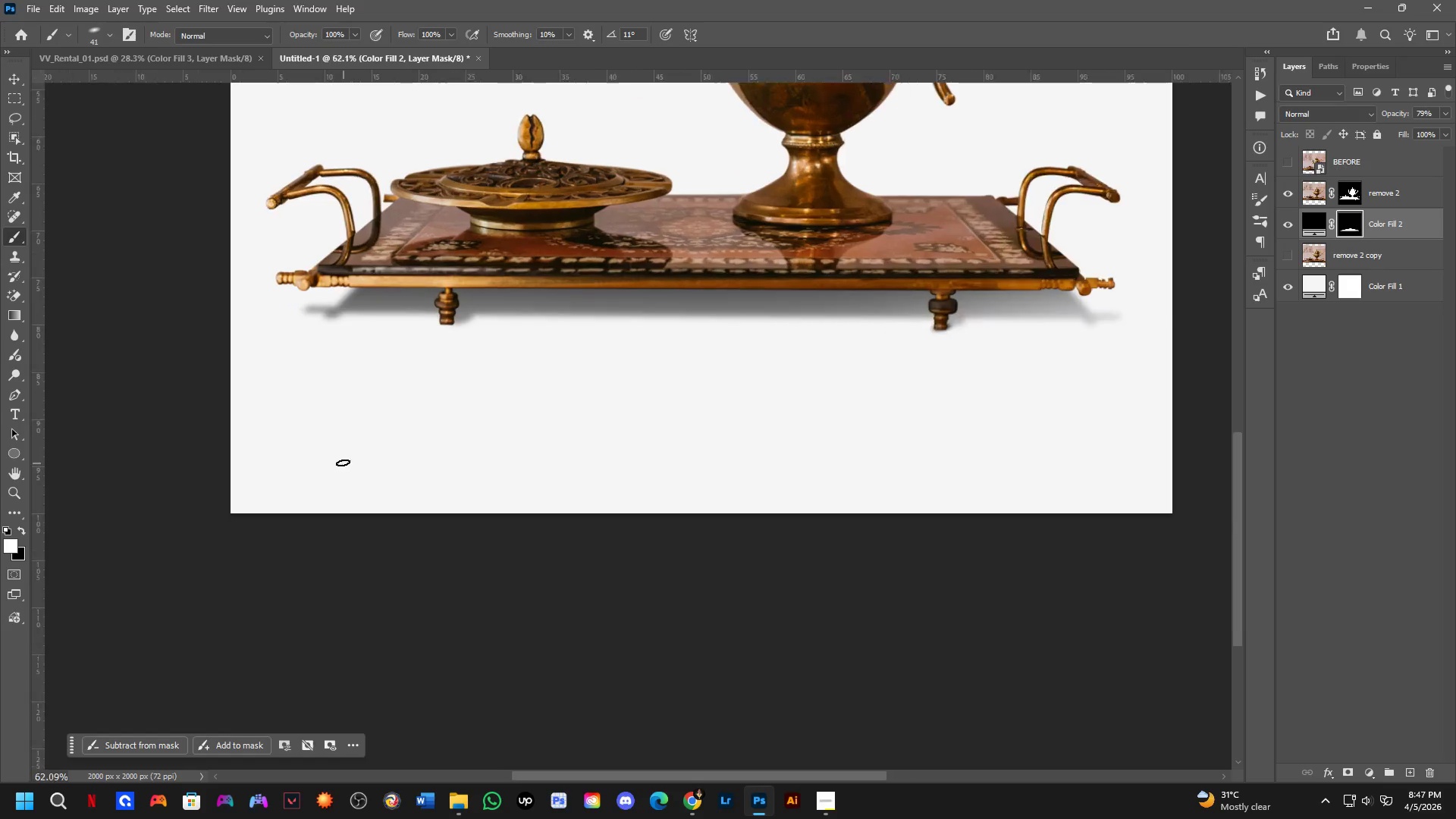 
left_click_drag(start_coordinate=[405, 455], to_coordinate=[352, 460])
 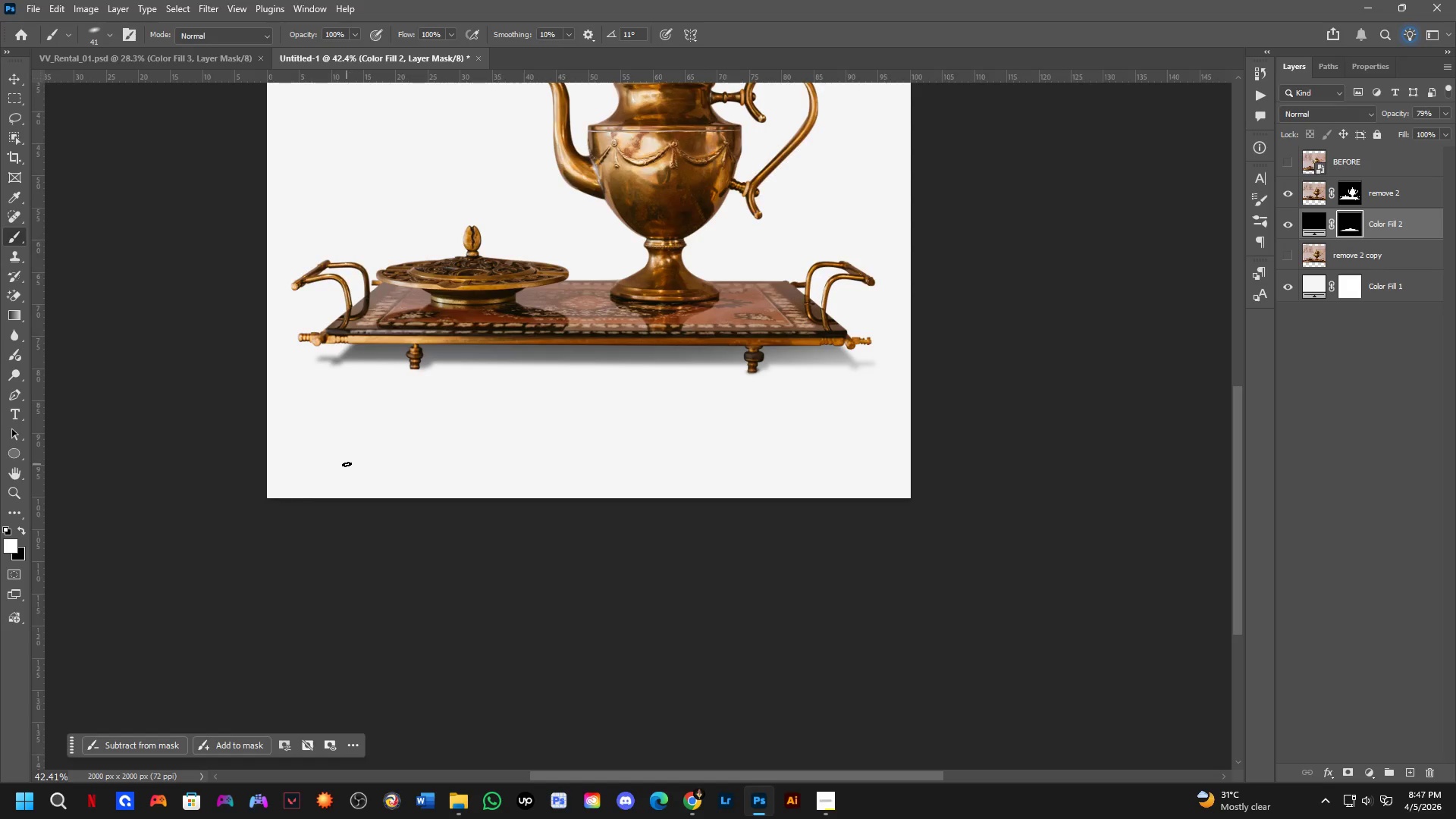 
scroll: coordinate [337, 459], scroll_direction: up, amount: 7.0
 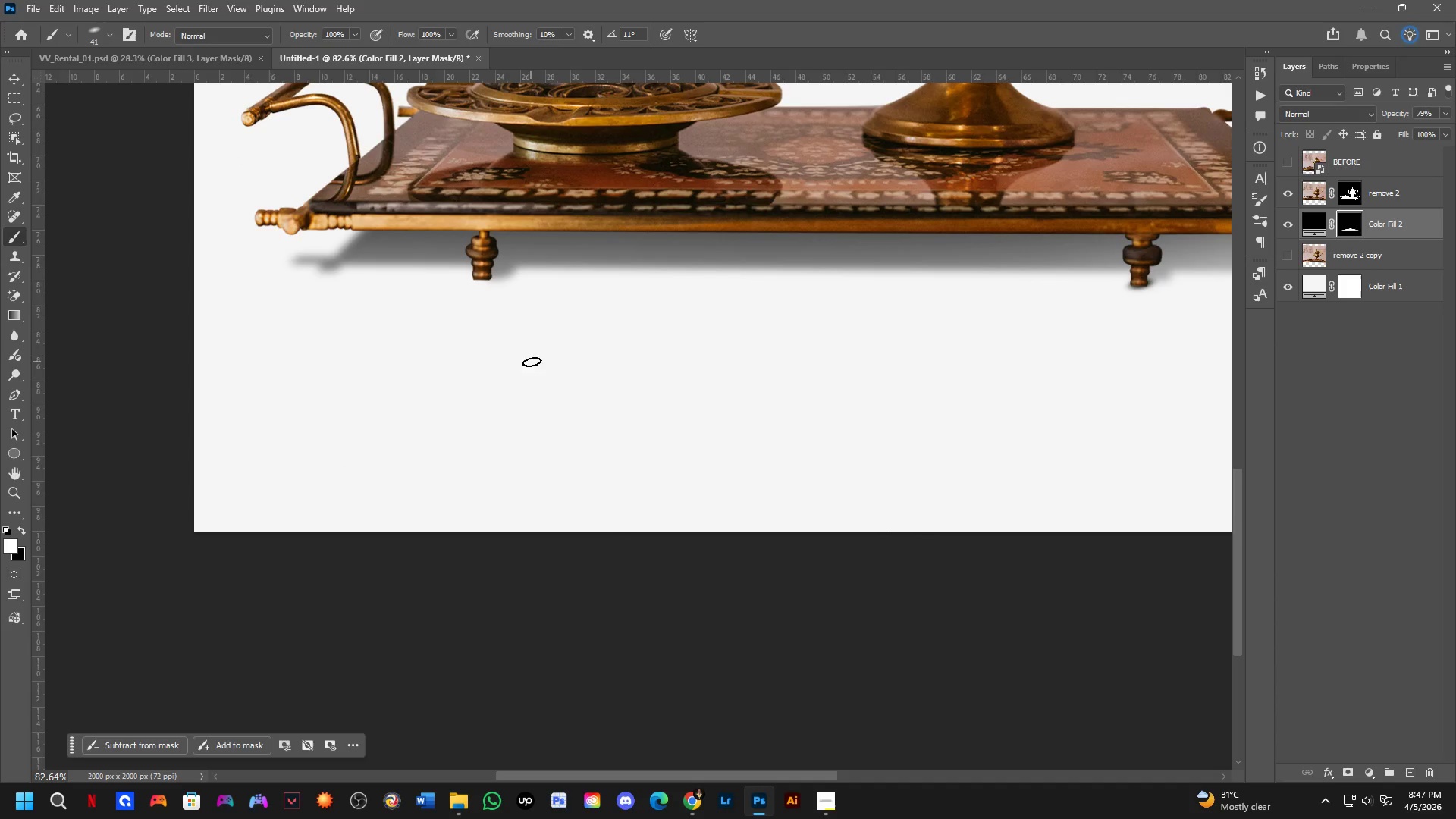 
hold_key(key=Space, duration=0.47)
 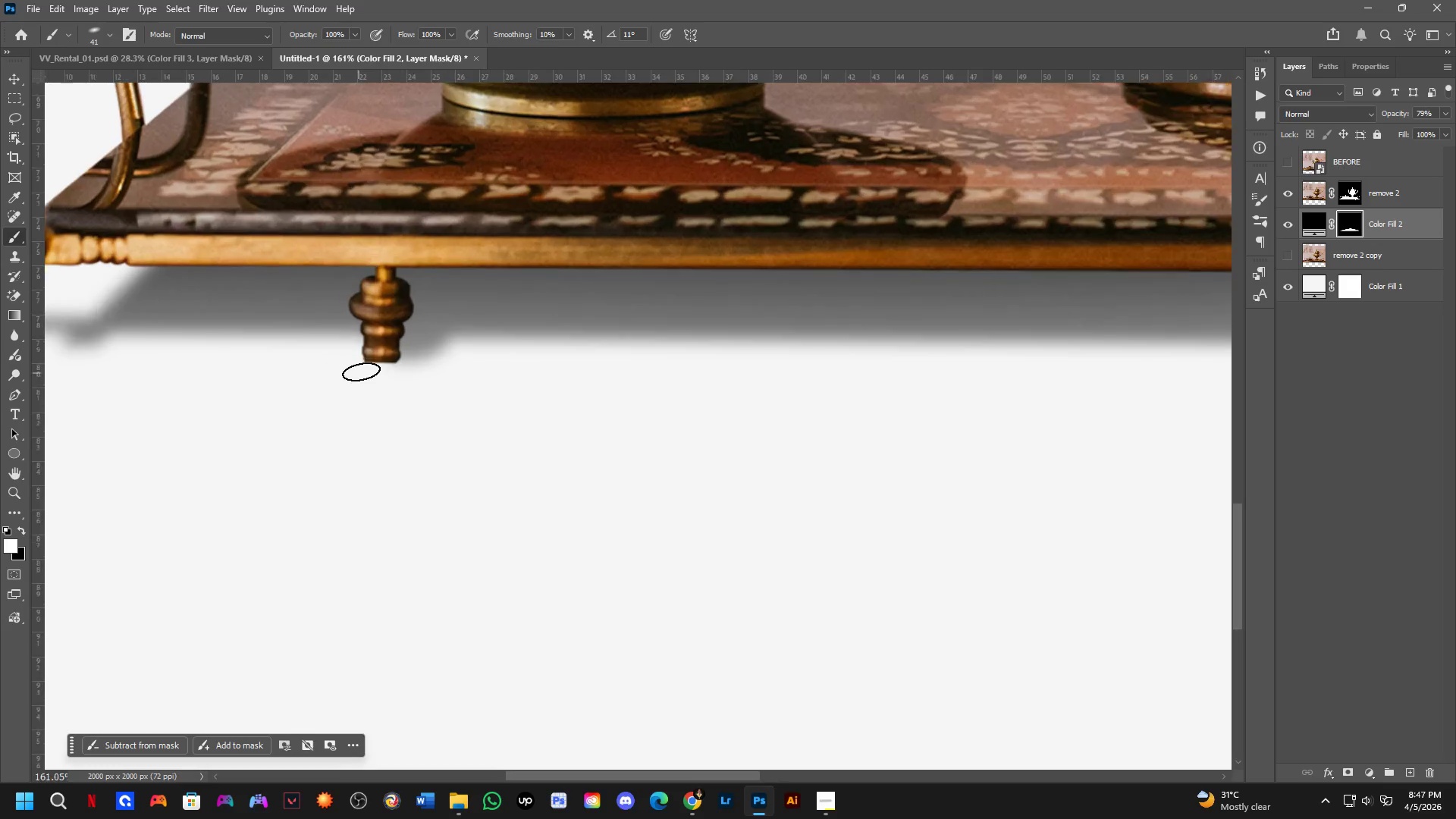 
left_click_drag(start_coordinate=[537, 350], to_coordinate=[429, 448])
 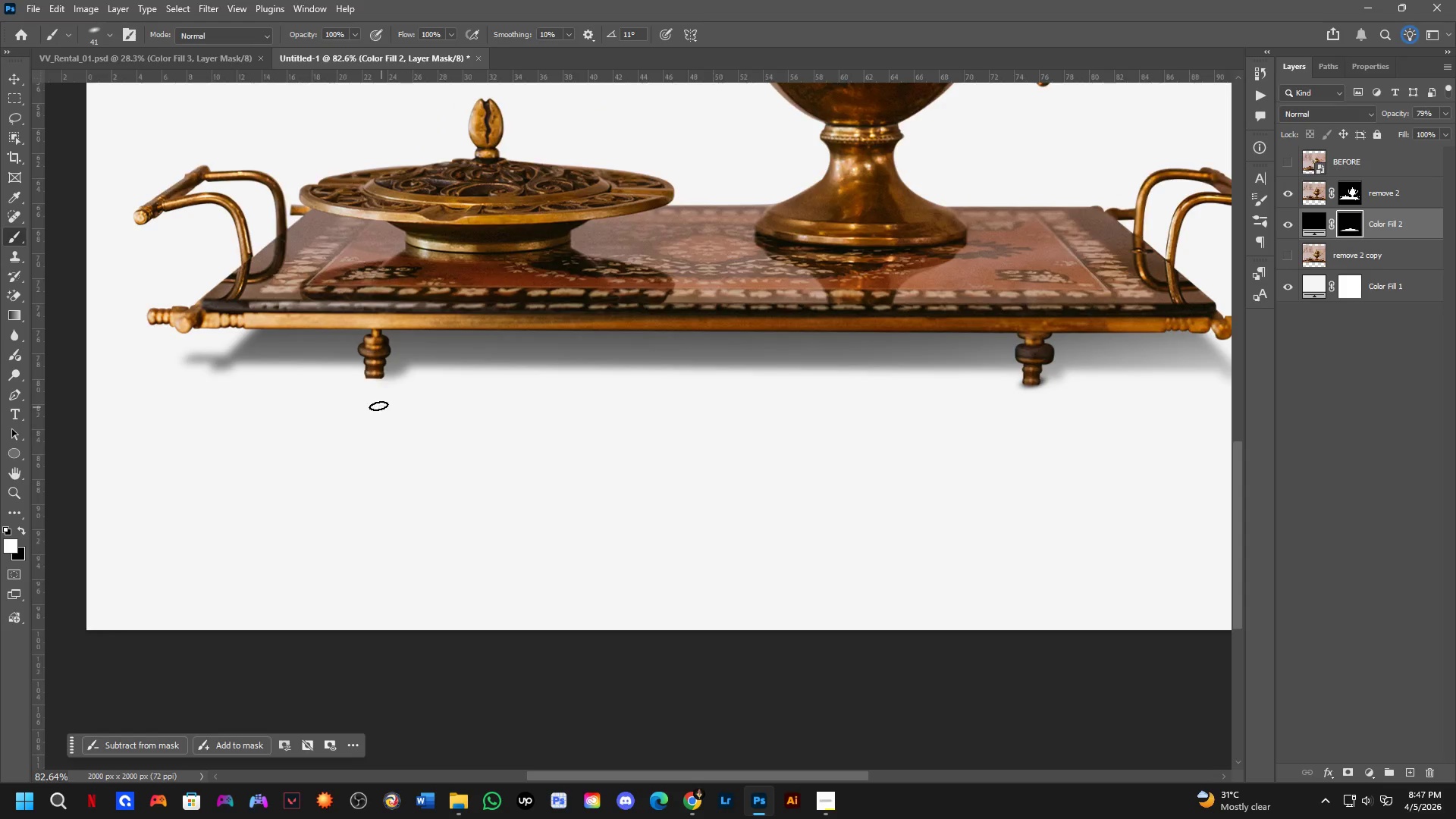 
scroll: coordinate [358, 378], scroll_direction: up, amount: 7.0
 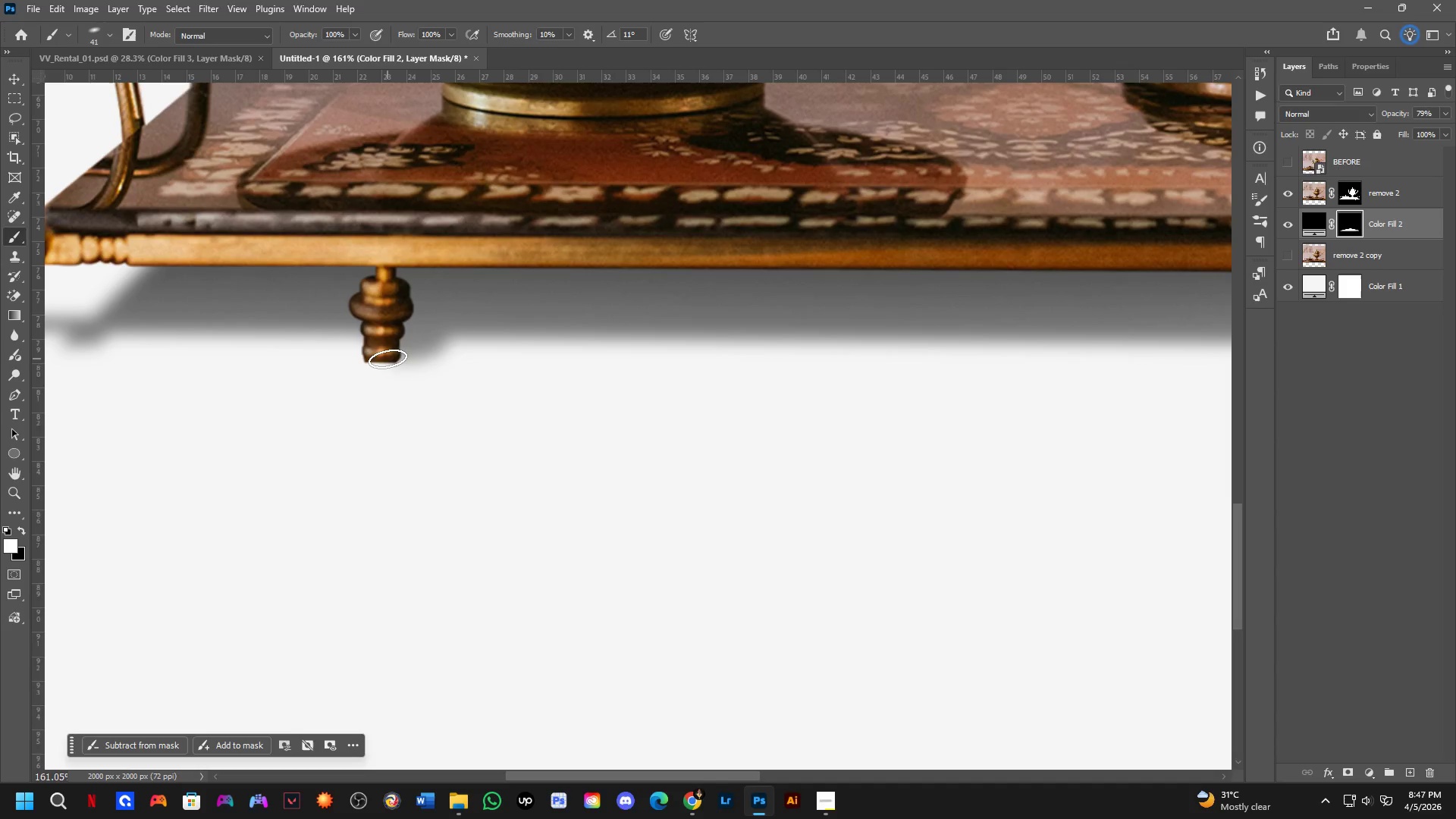 
double_click([387, 359])
 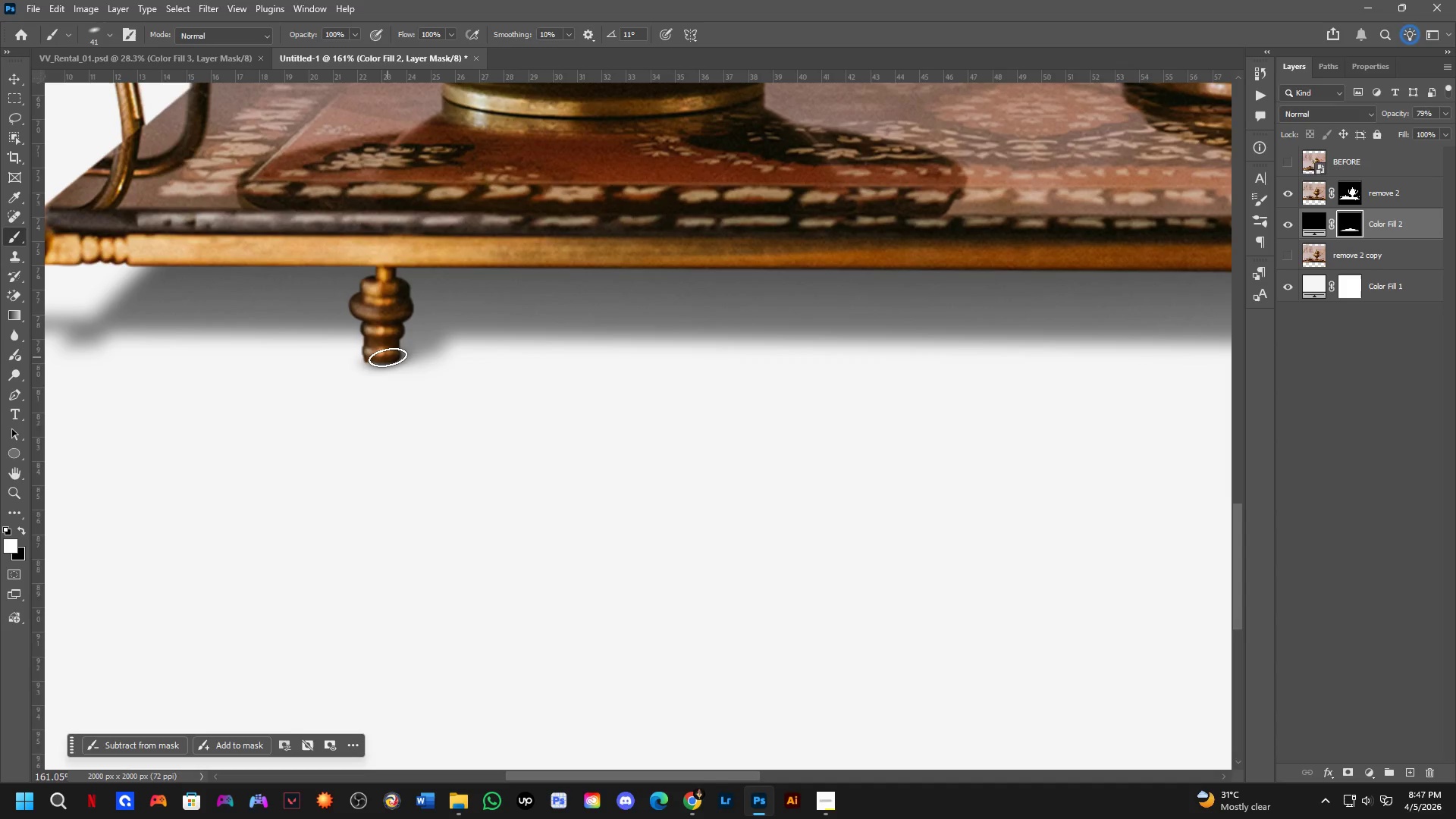 
left_click_drag(start_coordinate=[388, 357], to_coordinate=[393, 356])
 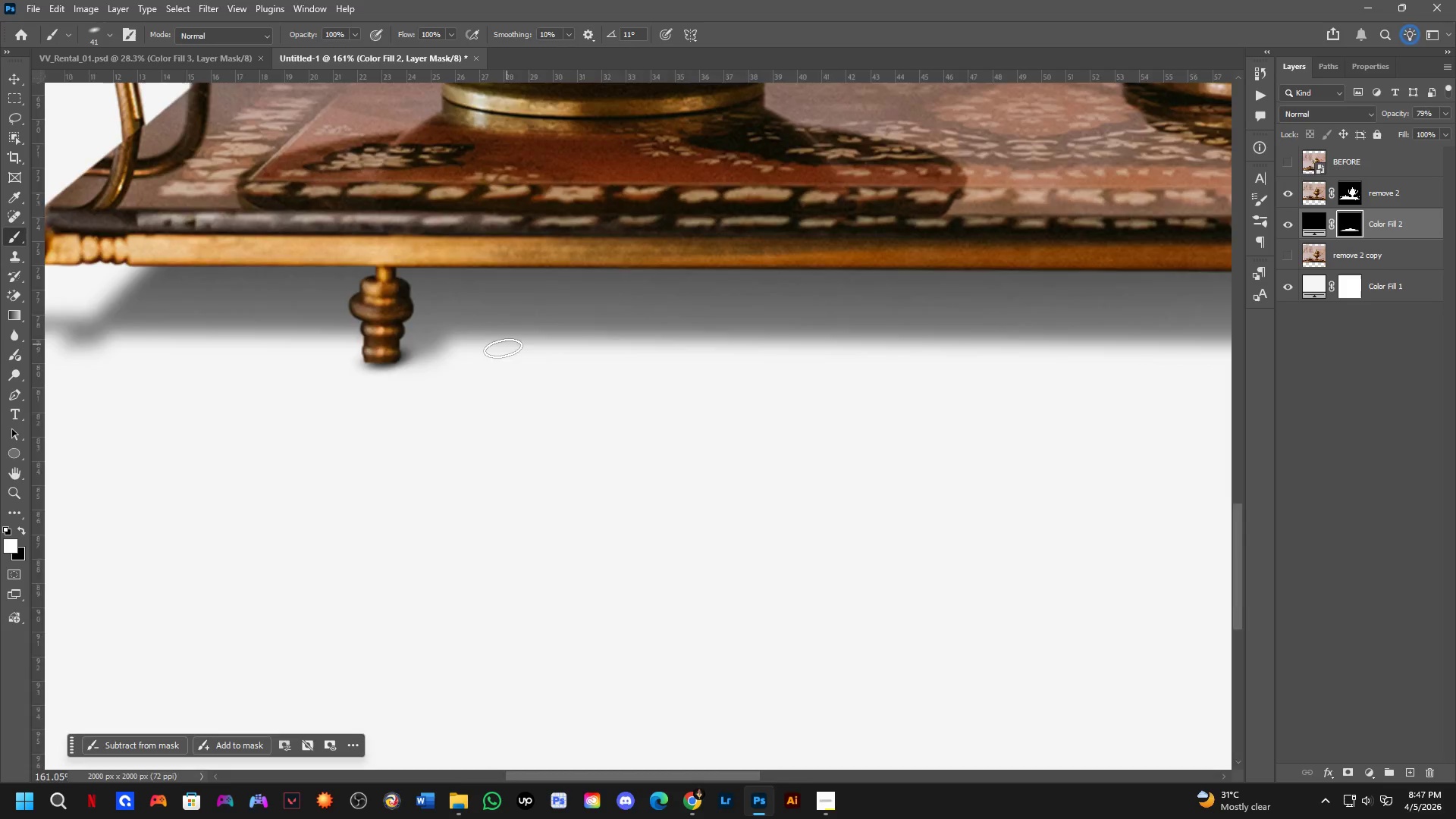 
scroll: coordinate [482, 372], scroll_direction: down, amount: 7.0
 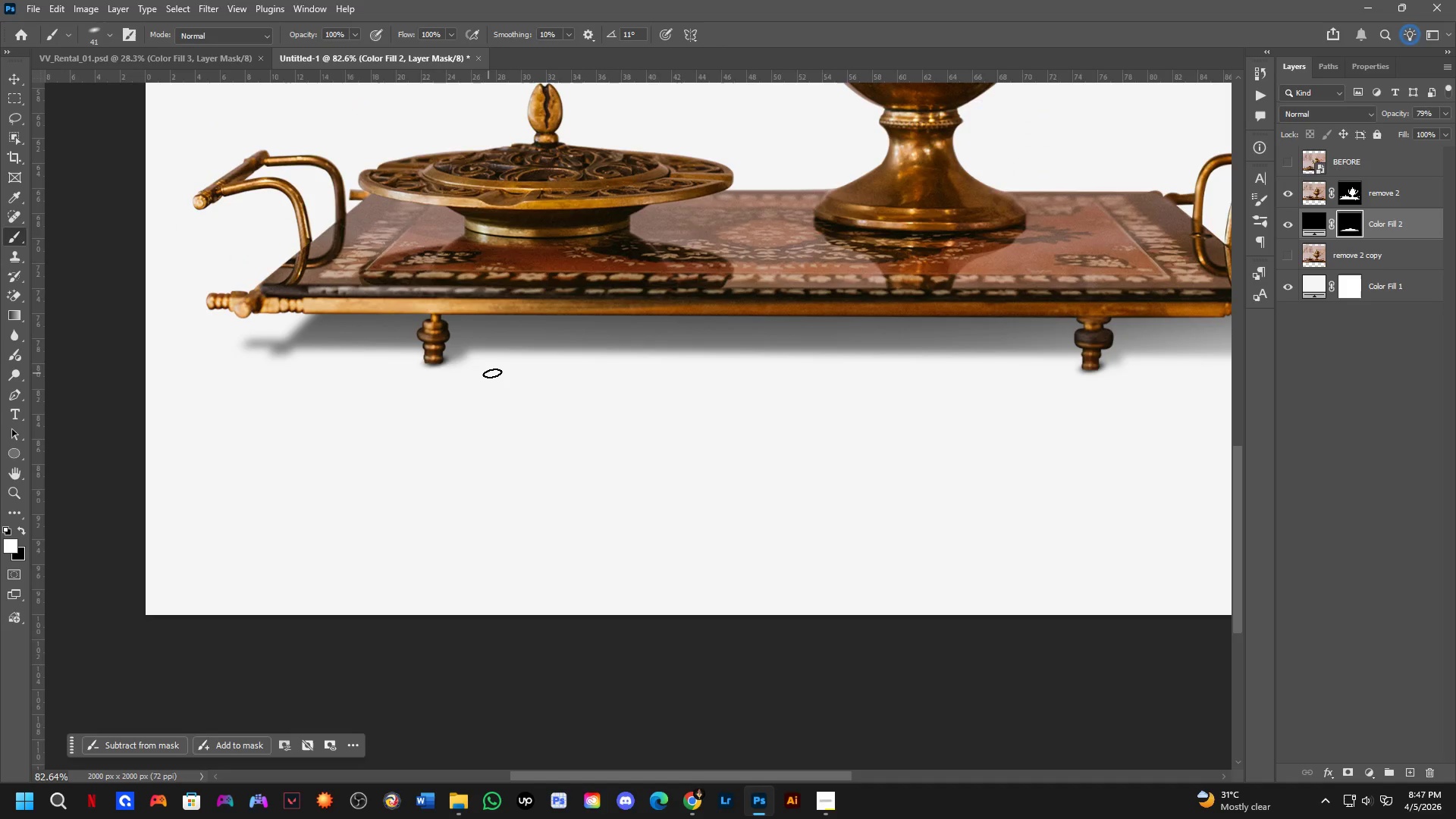 
key(Control+Z)
 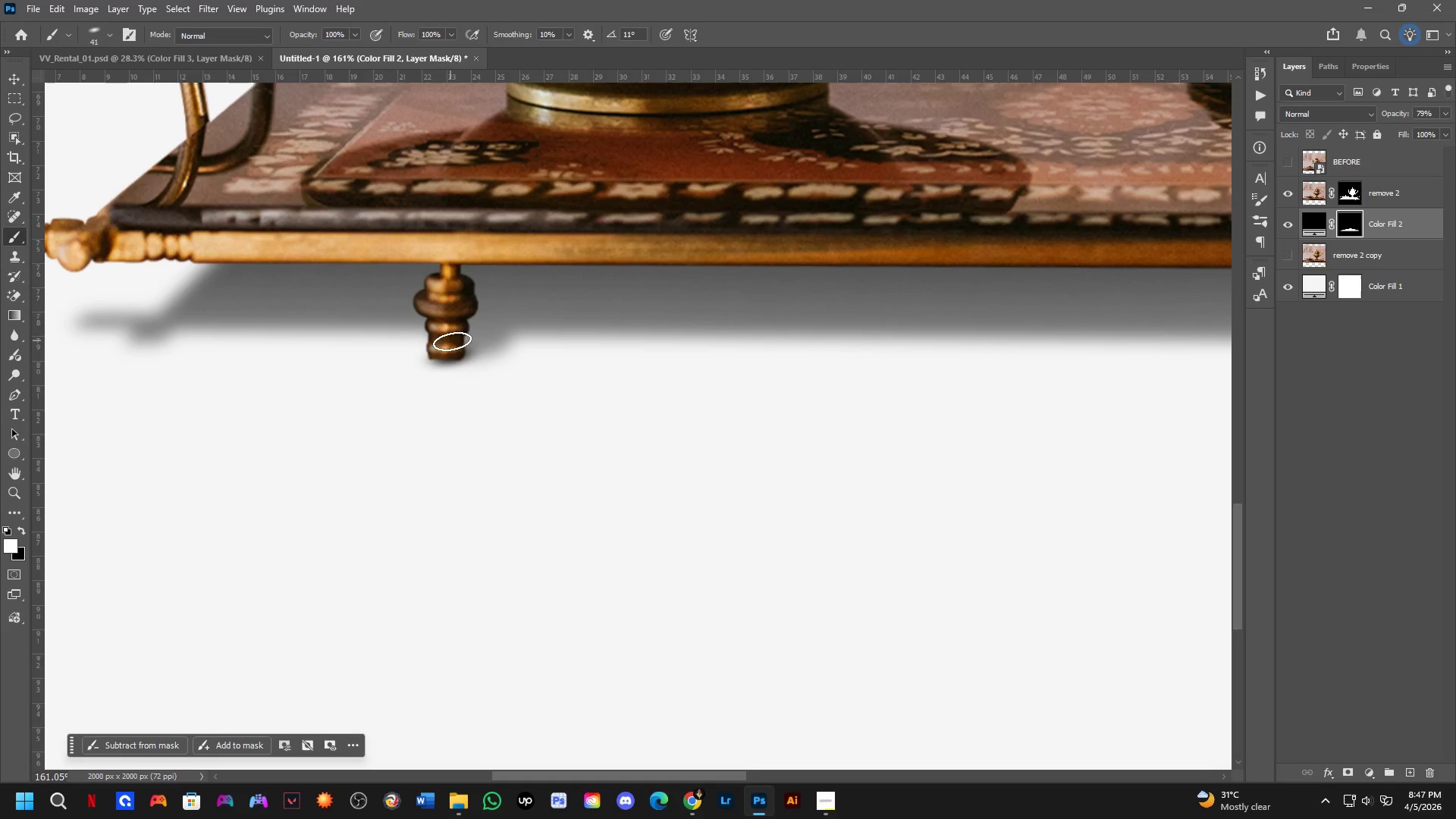 
scroll: coordinate [372, 360], scroll_direction: up, amount: 7.0
 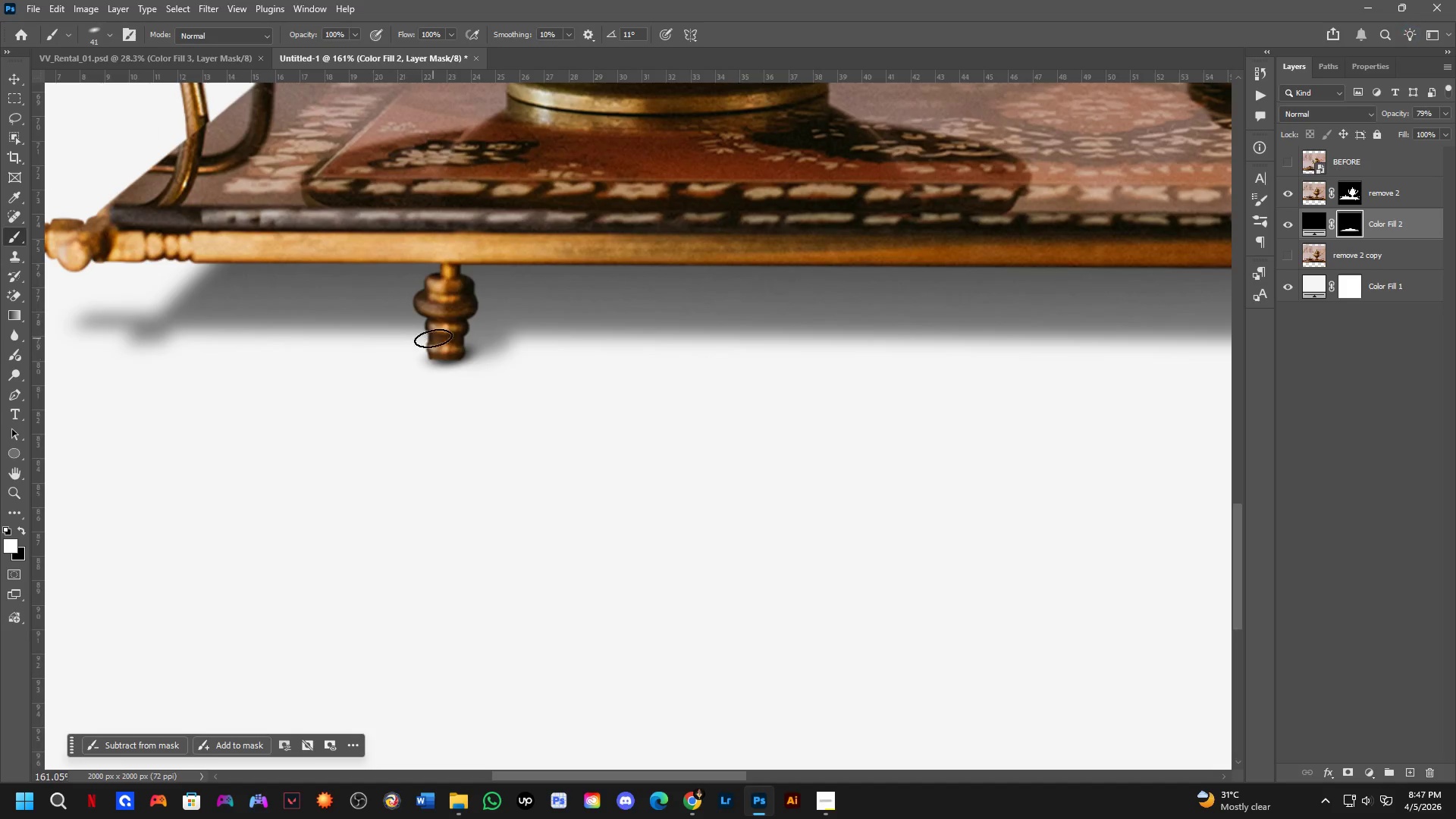 
key(Control+ControlLeft)
 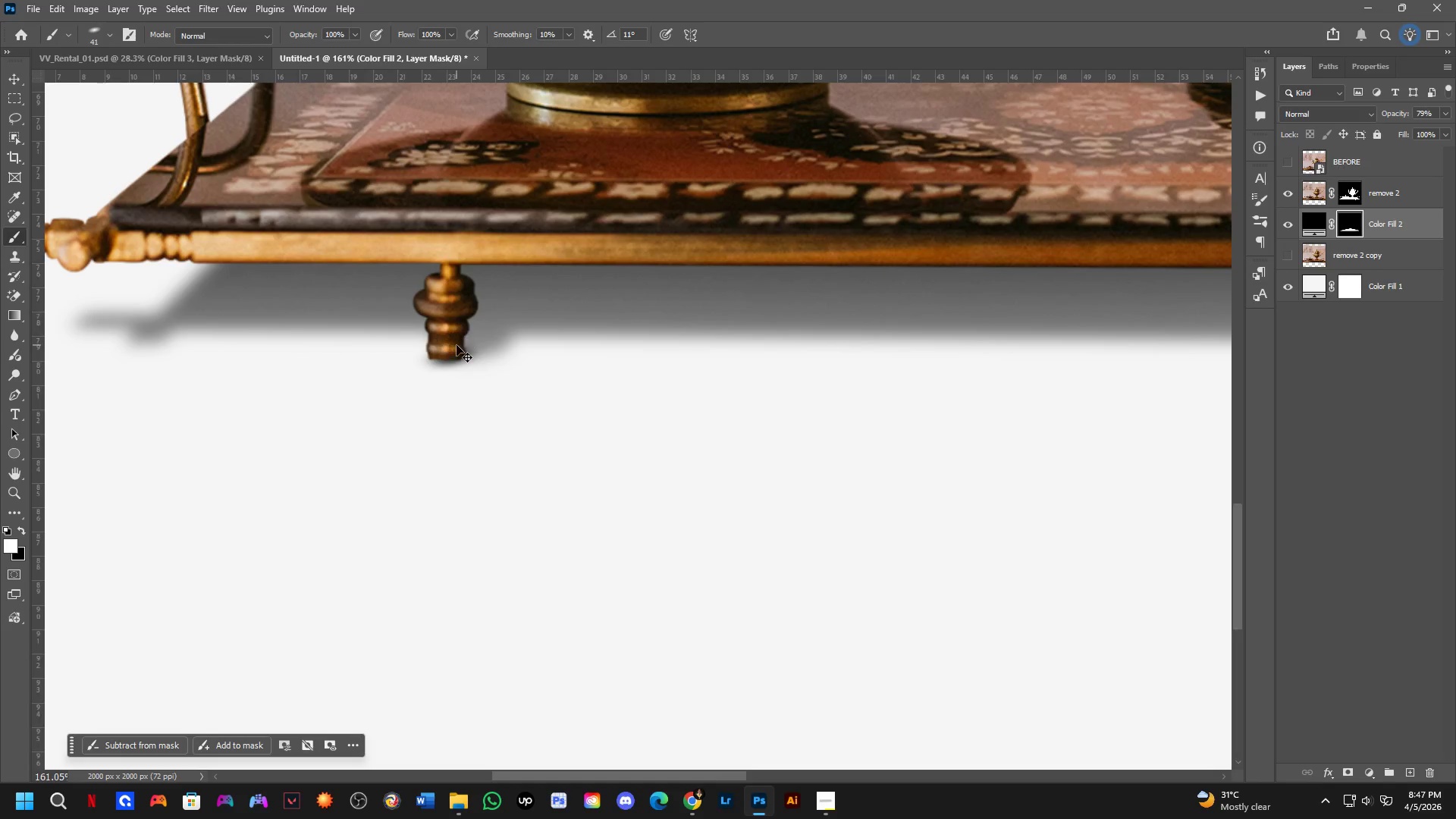 
key(Control+Z)
 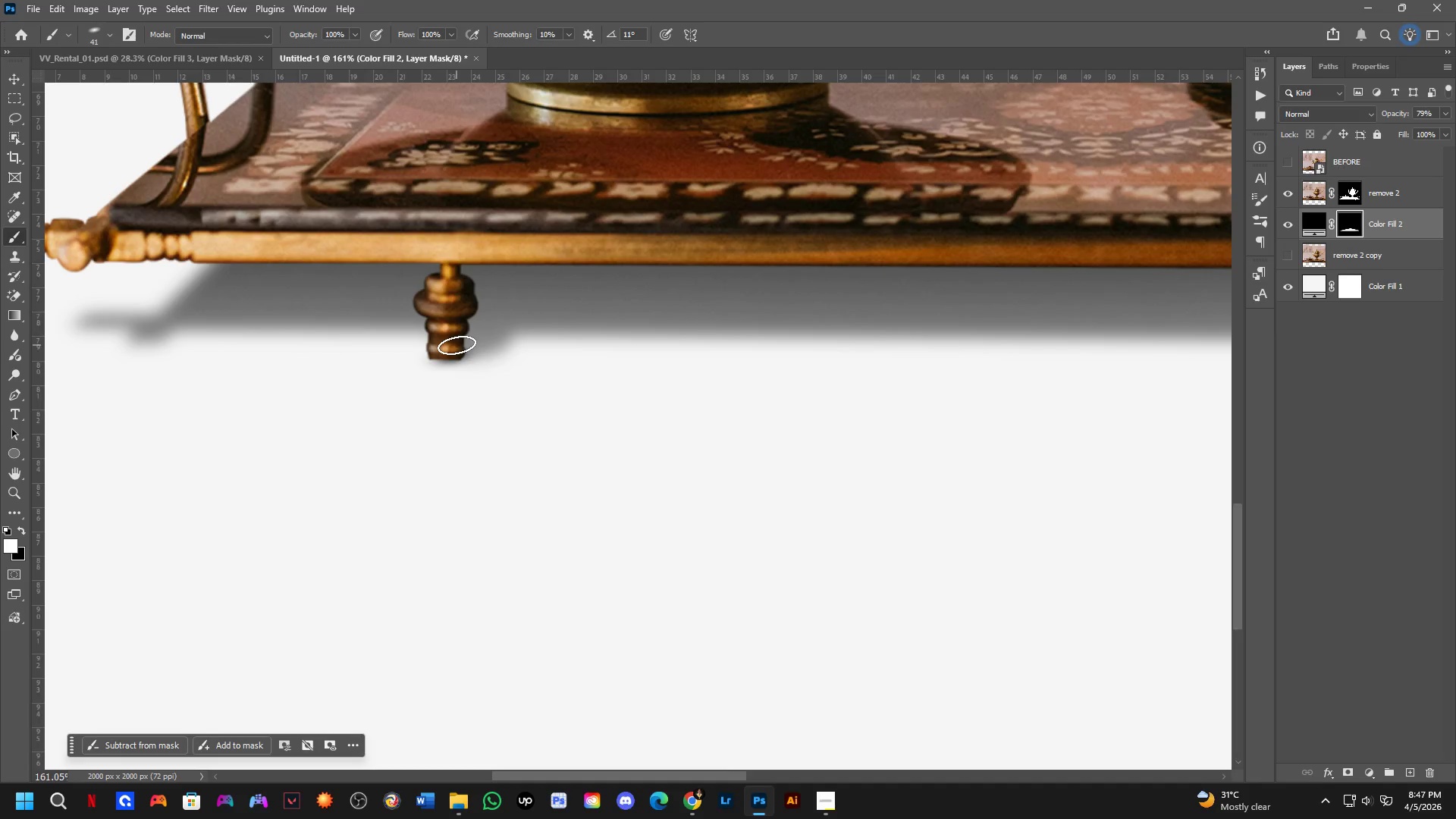 
hold_key(key=AltLeft, duration=0.36)
 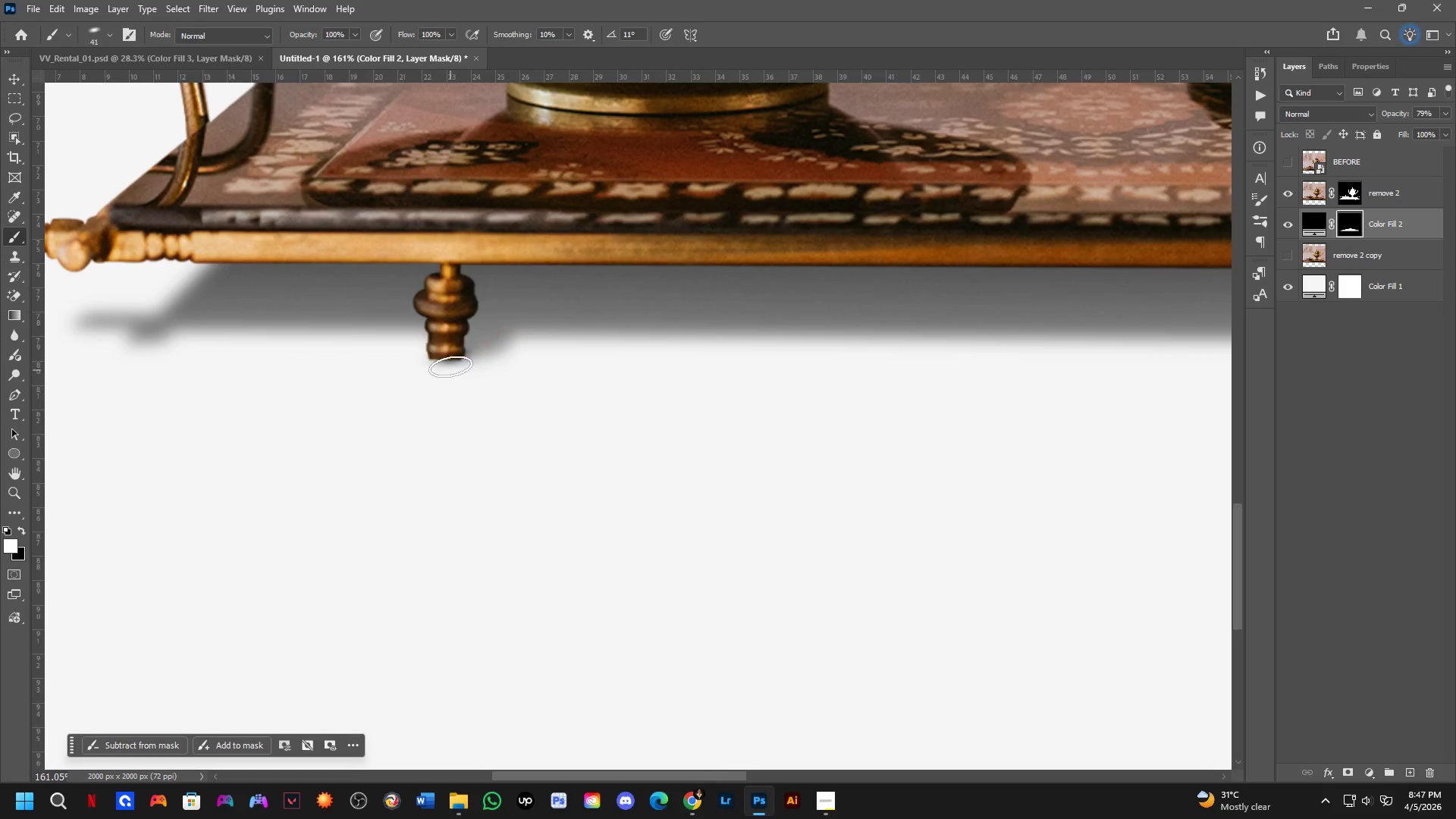 
key(Alt+AltLeft)
 